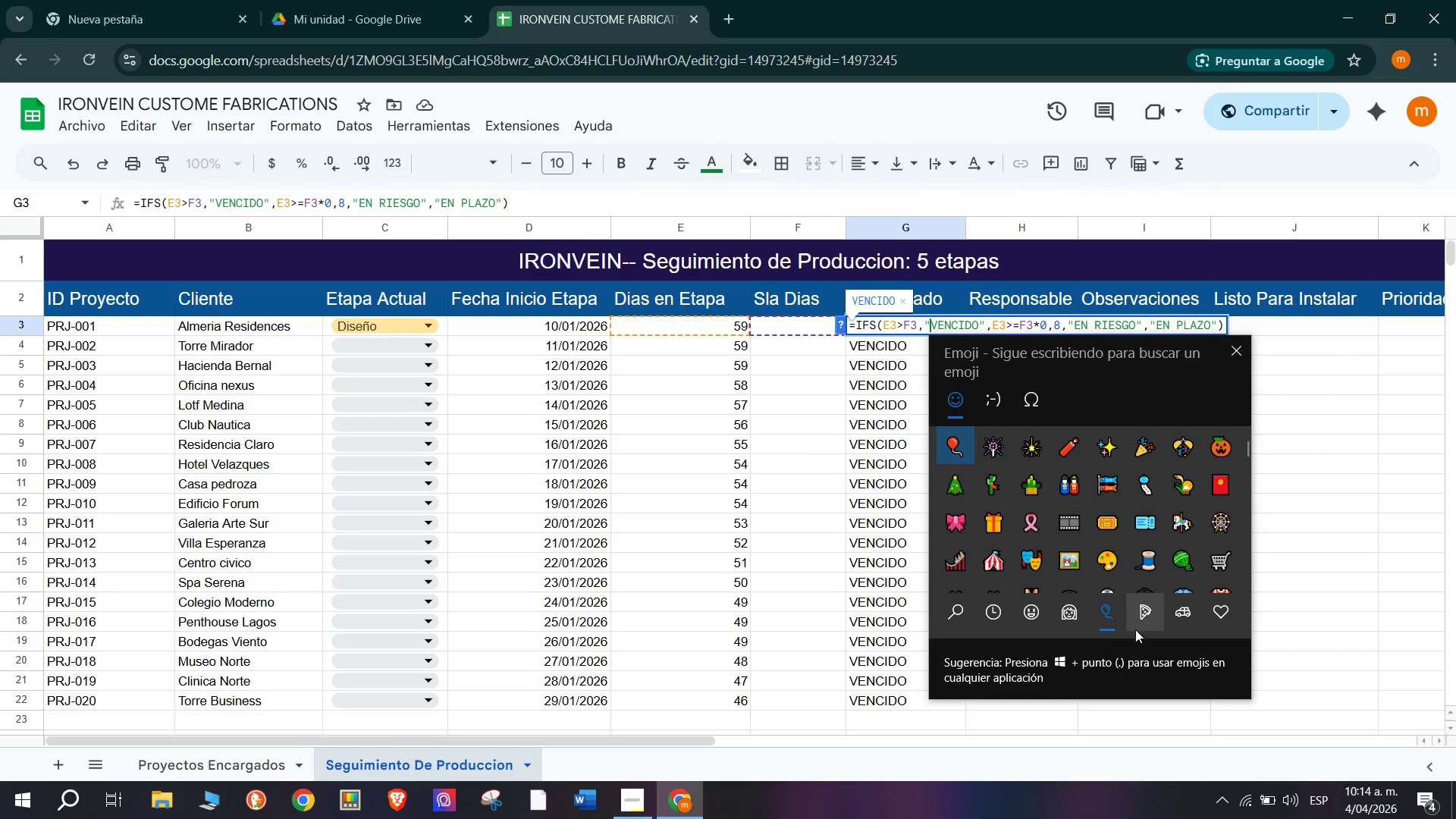 
left_click([1141, 611])
 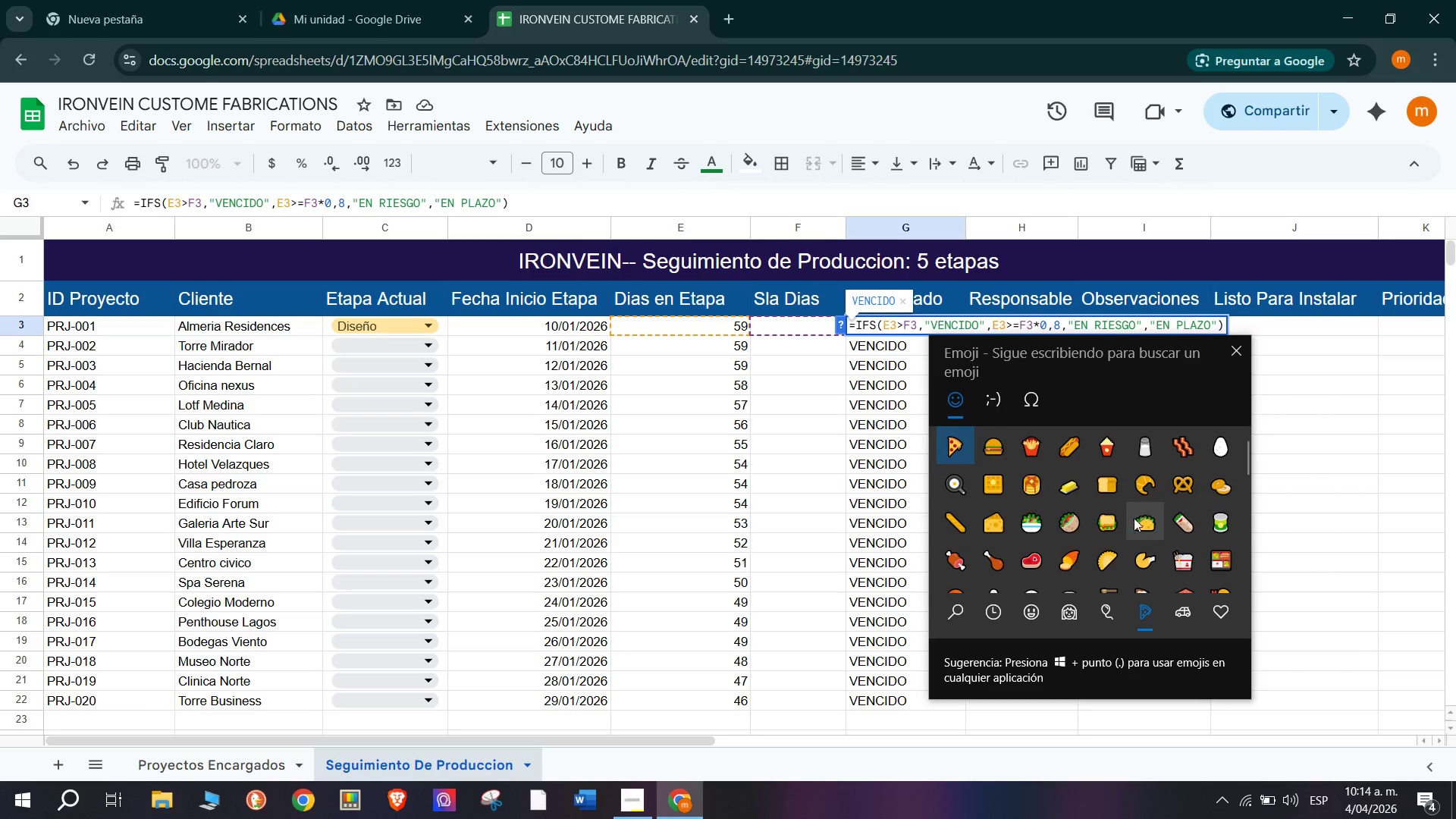 
scroll: coordinate [1106, 516], scroll_direction: down, amount: 34.0
 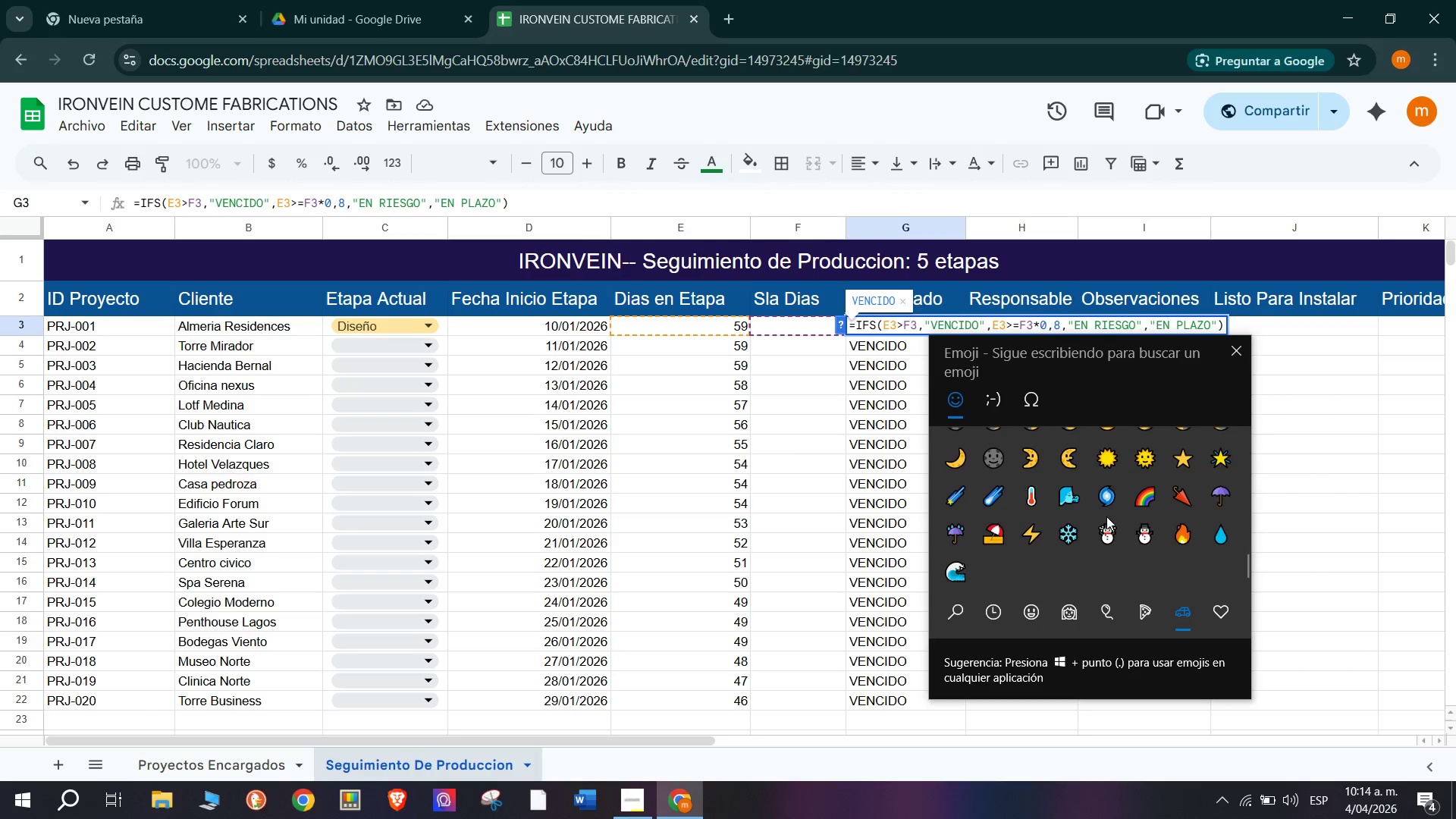 
scroll: coordinate [1106, 516], scroll_direction: up, amount: 7.0
 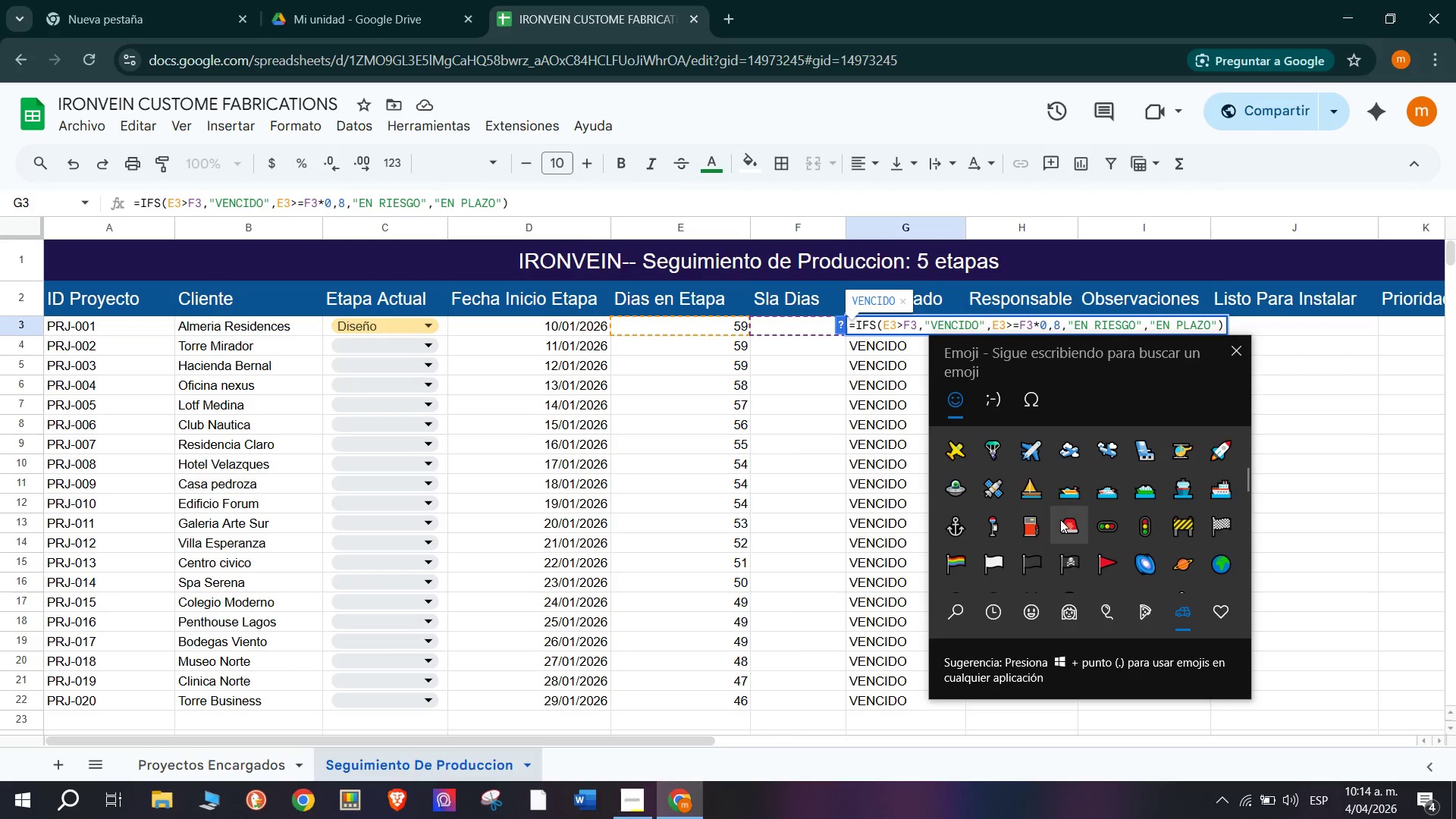 
scroll: coordinate [1124, 529], scroll_direction: down, amount: 5.0
 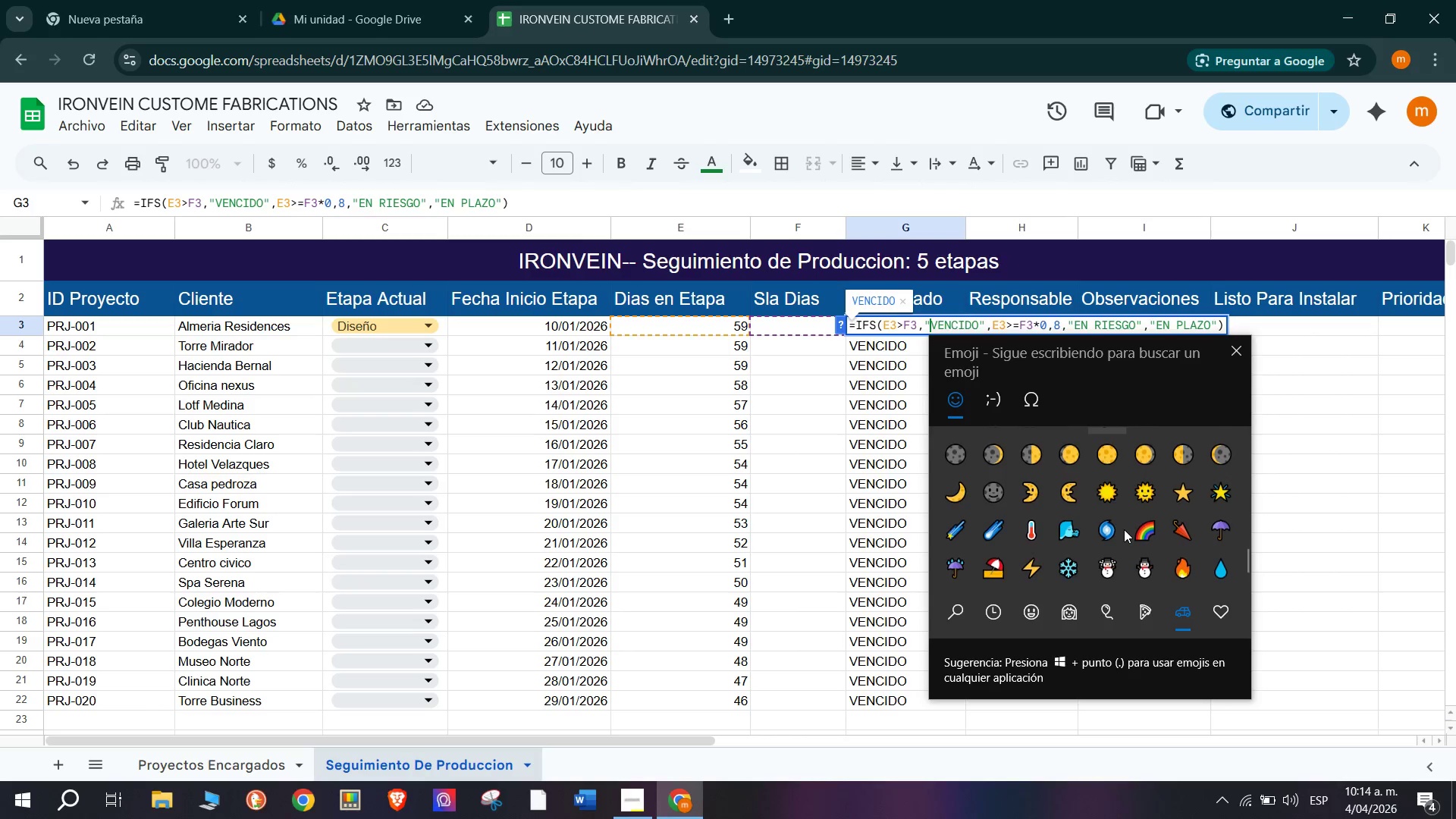 
scroll: coordinate [1125, 554], scroll_direction: up, amount: 10.0
 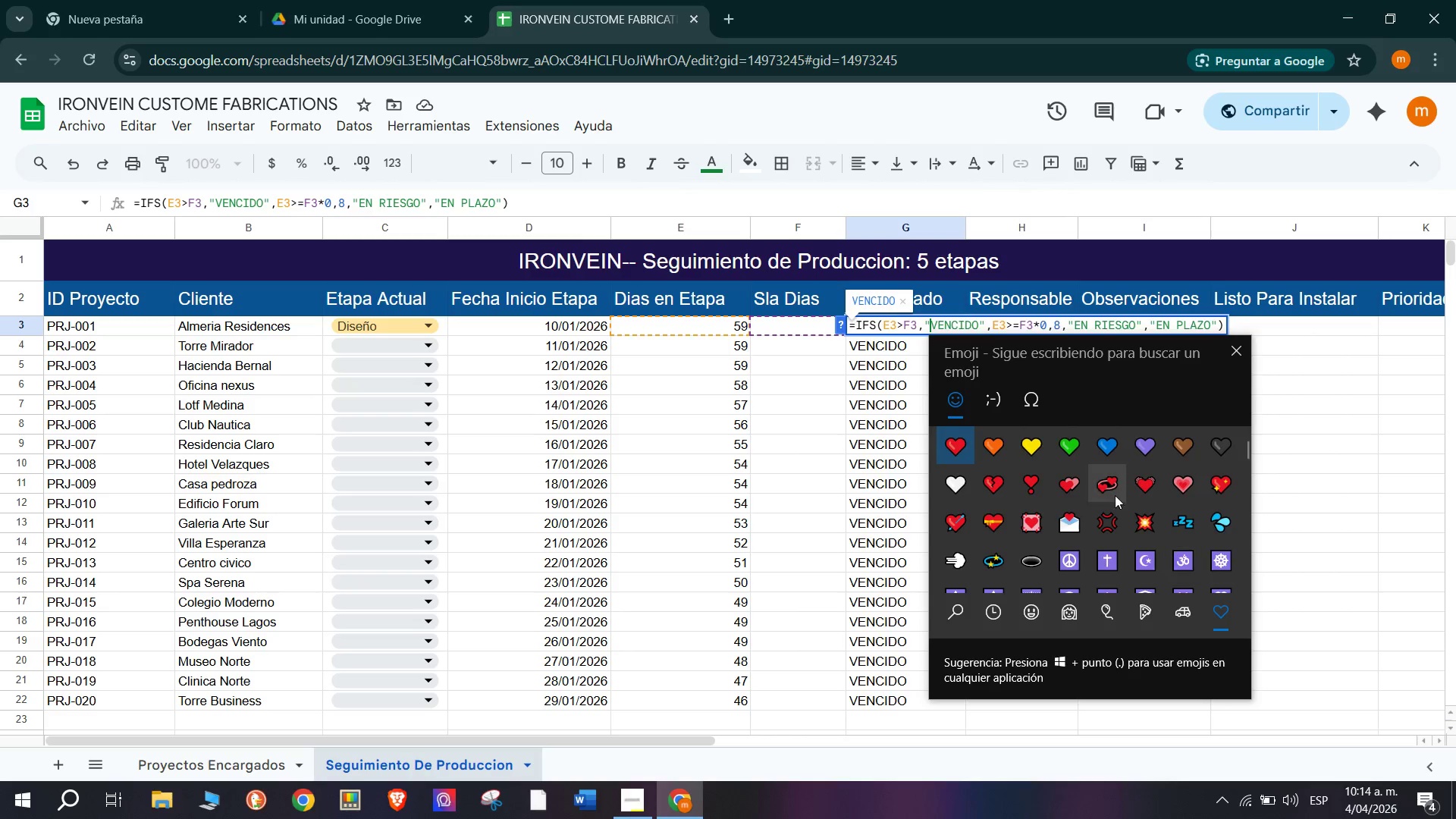 
scroll: coordinate [1100, 482], scroll_direction: down, amount: 4.0
 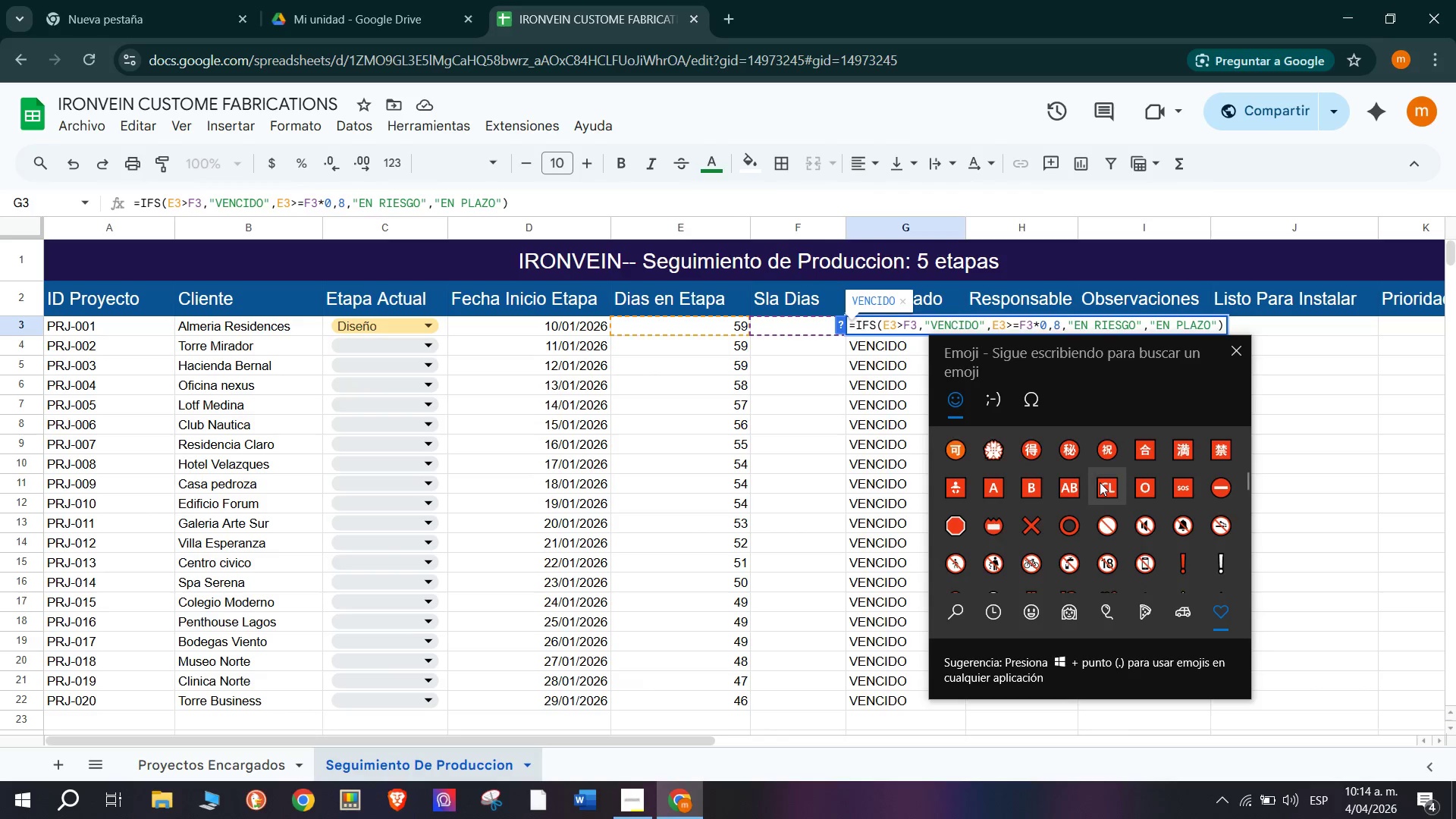 
scroll: coordinate [1100, 482], scroll_direction: up, amount: 1.0
 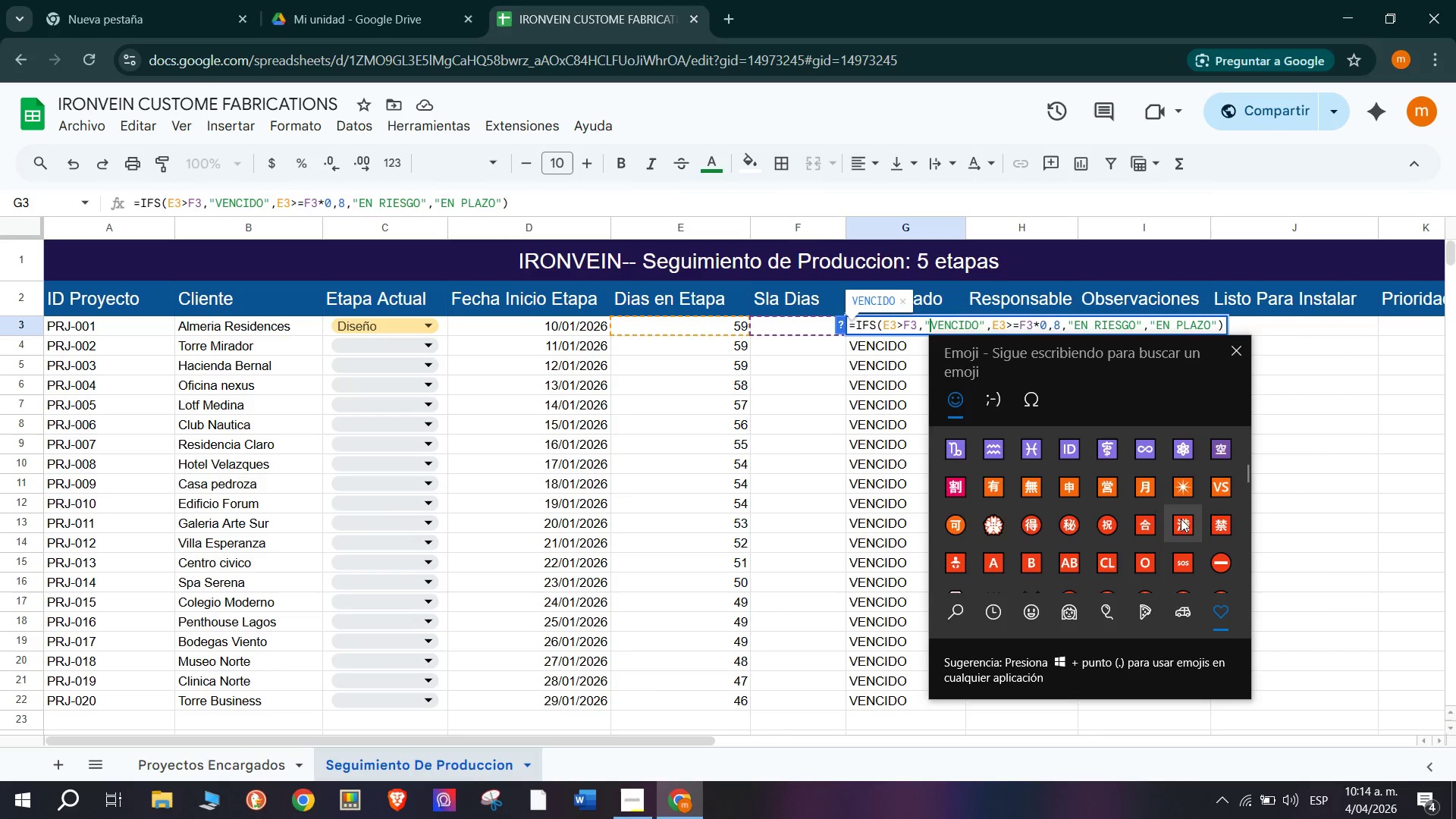 
scroll: coordinate [1214, 545], scroll_direction: down, amount: 1.0
 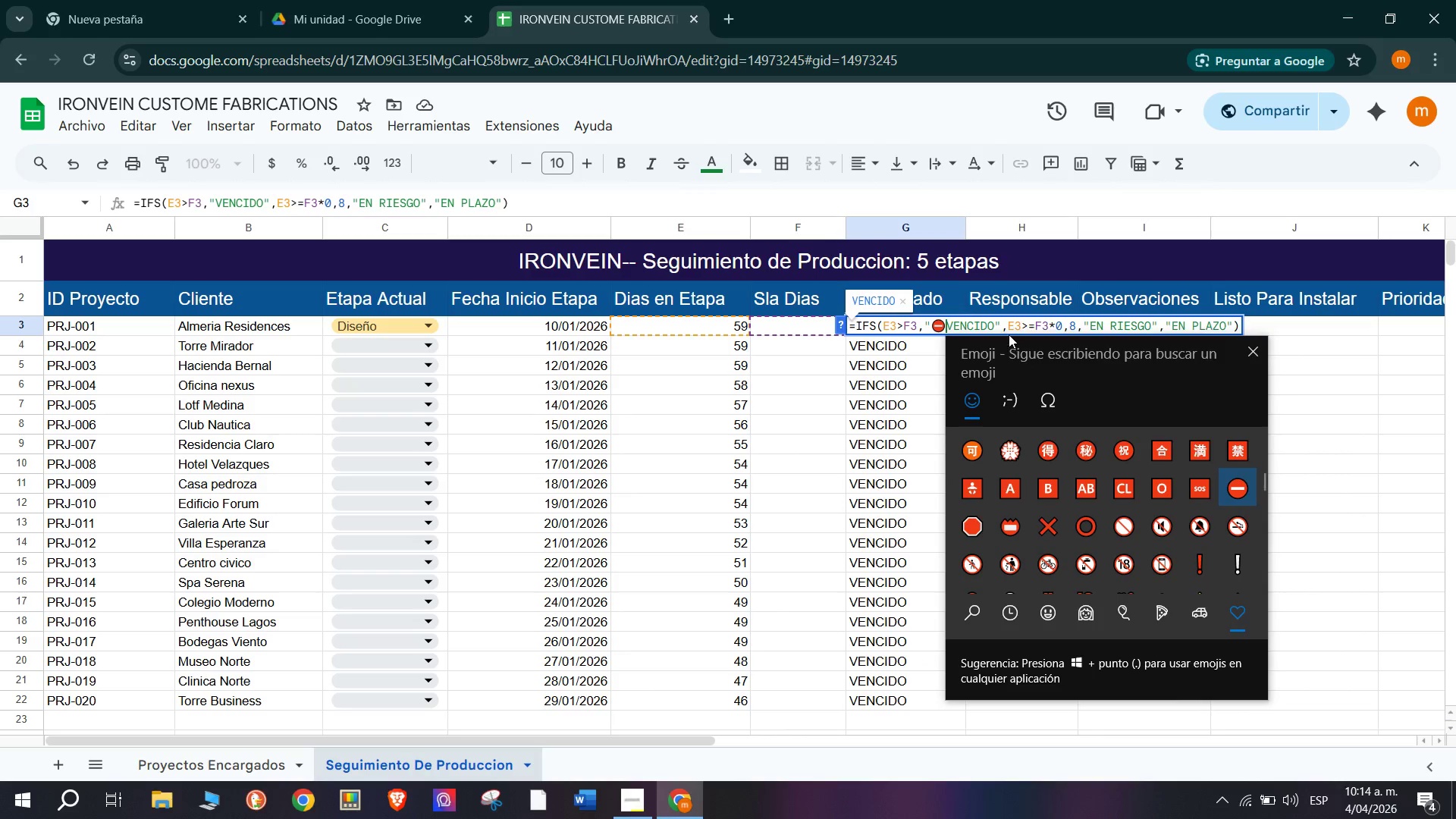 
left_click([1250, 350])
 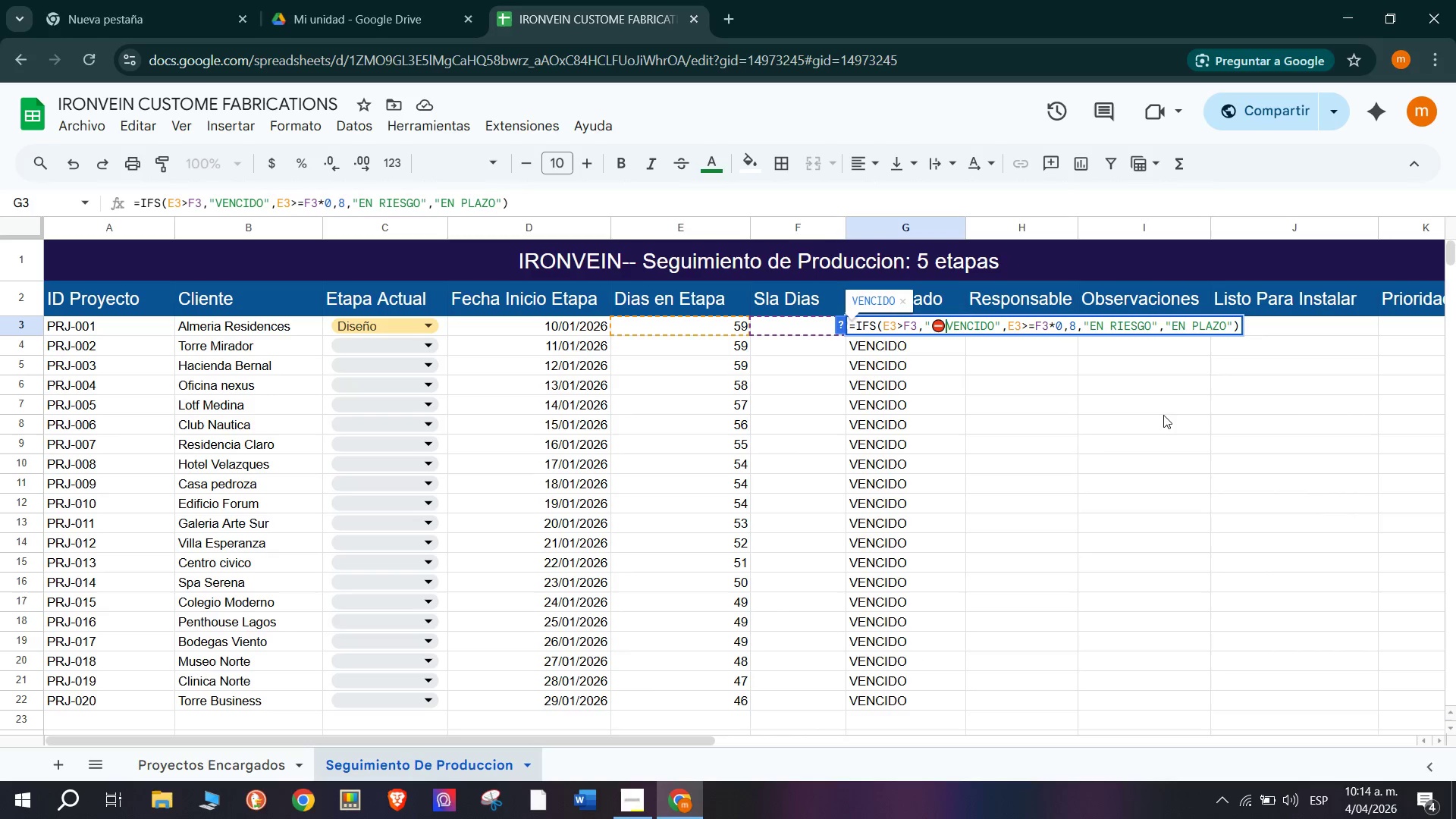 
key(Enter)
 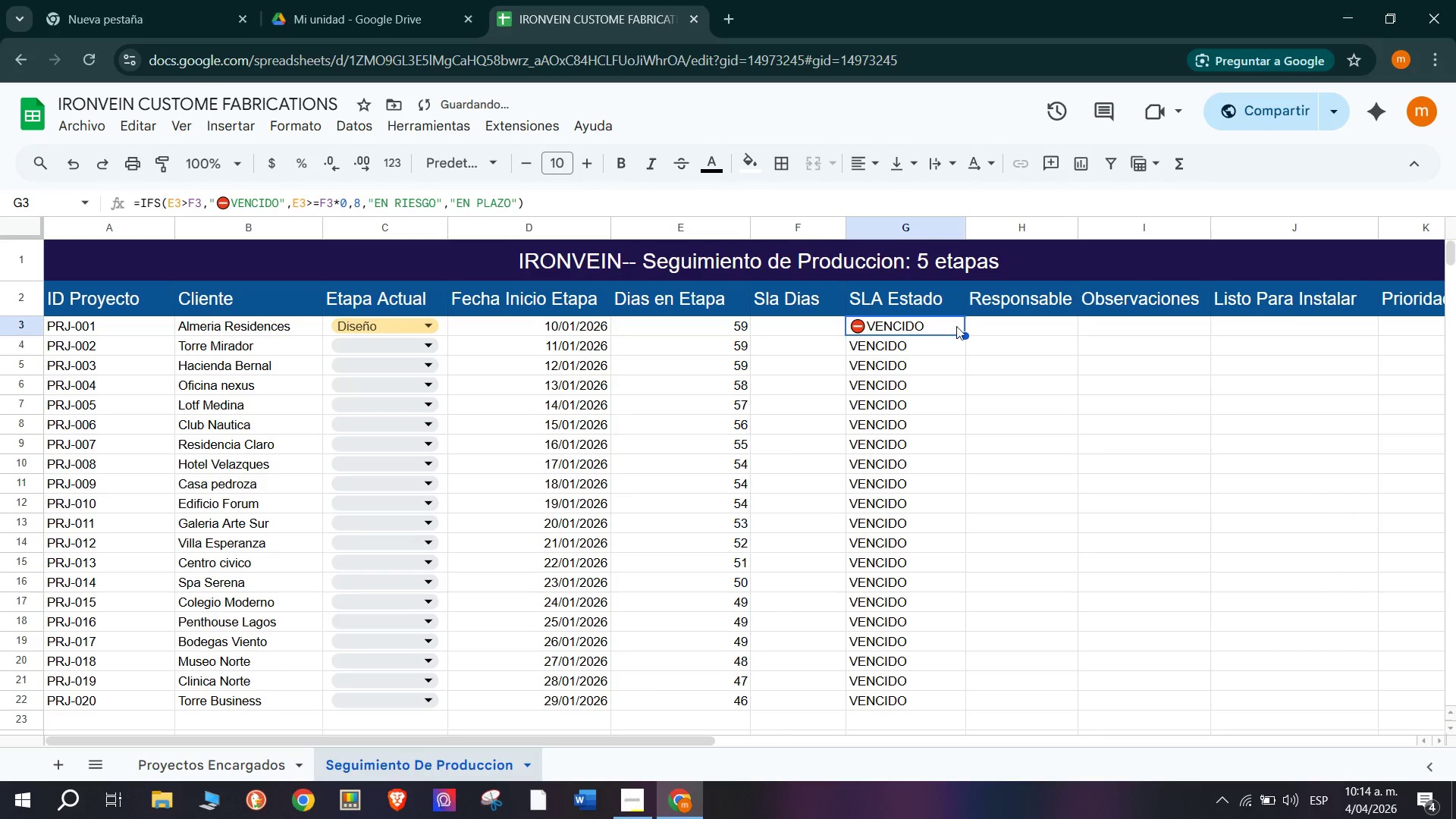 
left_click_drag(start_coordinate=[968, 336], to_coordinate=[946, 639])
 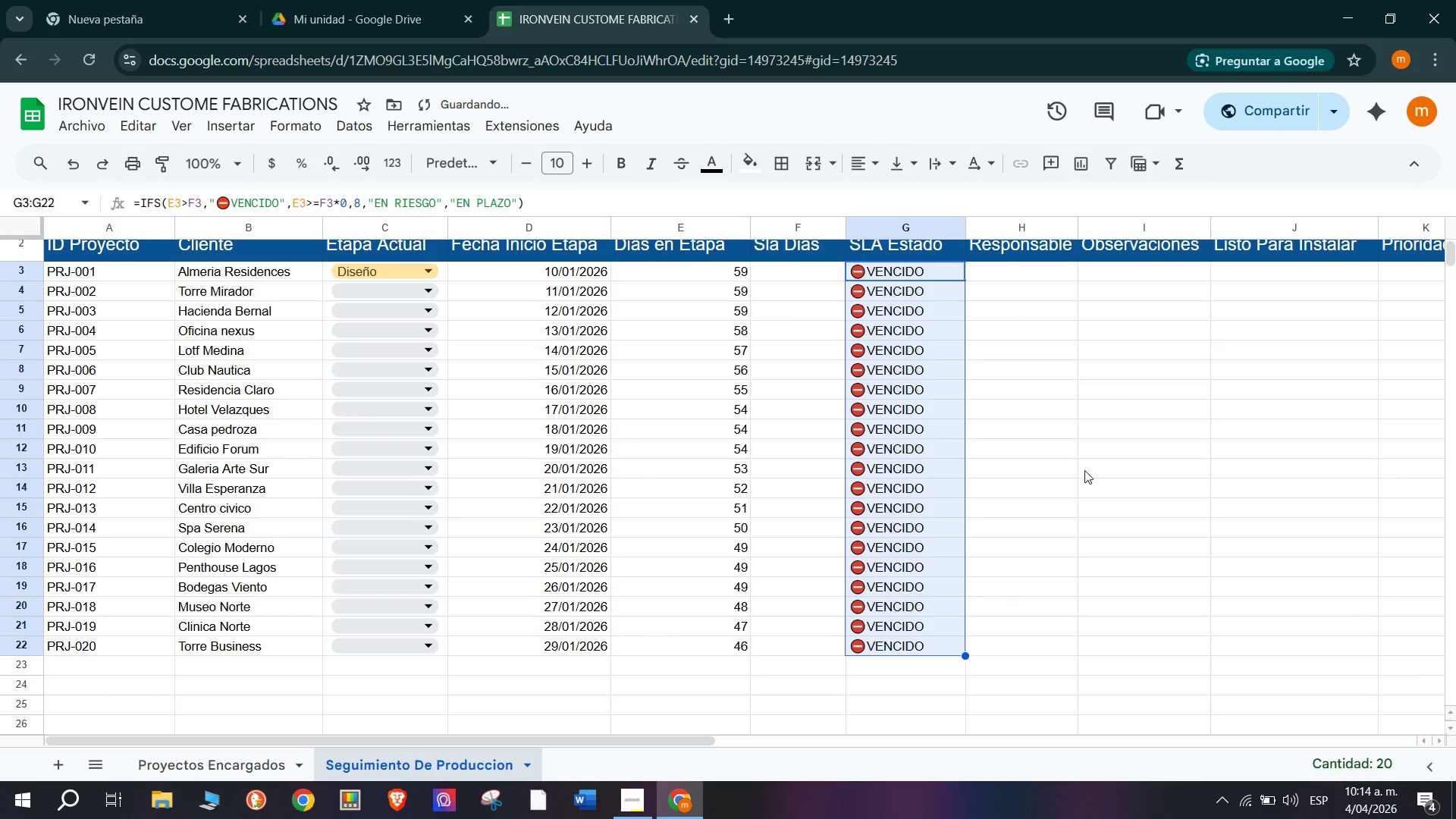 
left_click([1084, 469])
 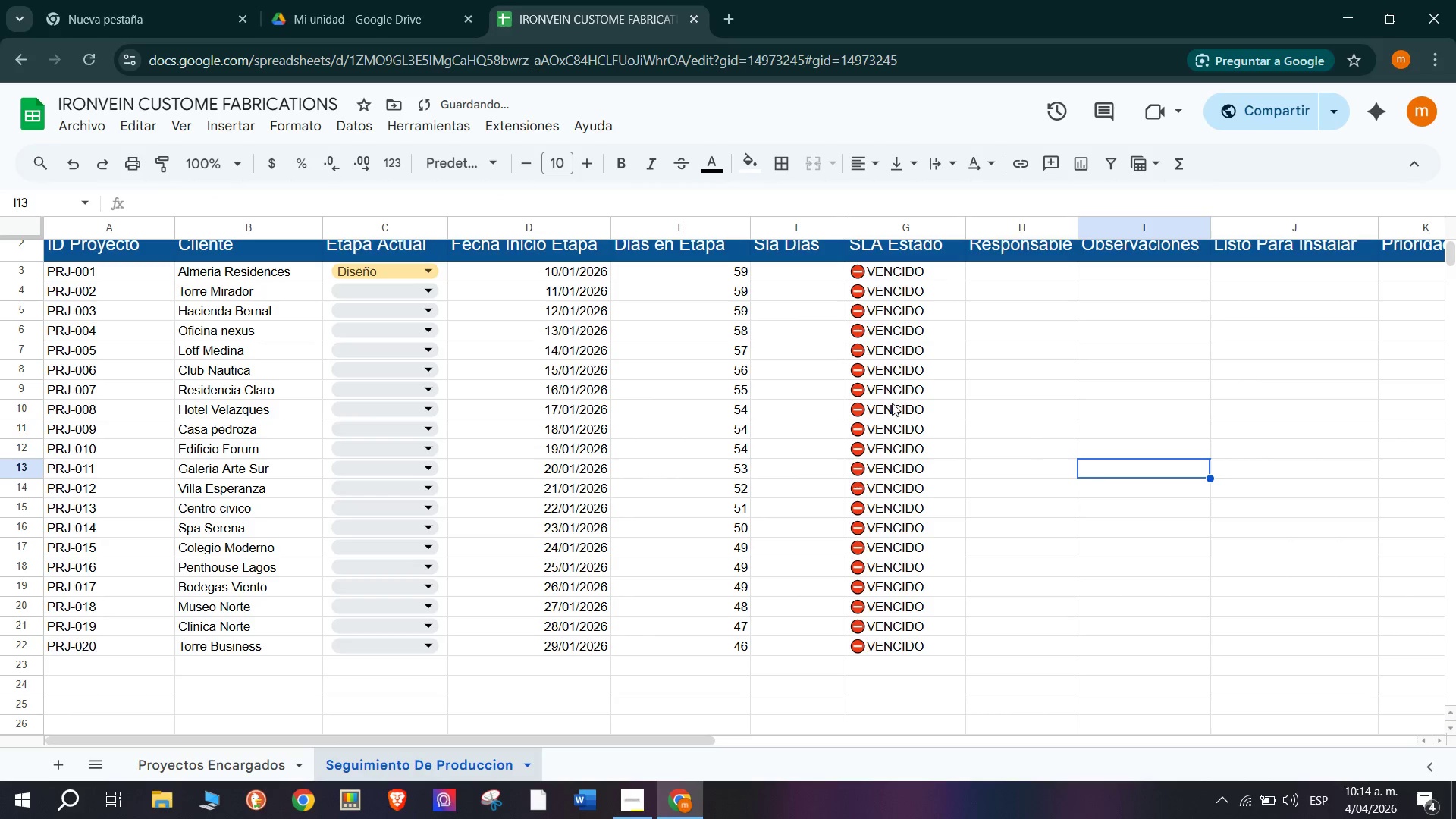 
scroll: coordinate [892, 402], scroll_direction: up, amount: 1.0
 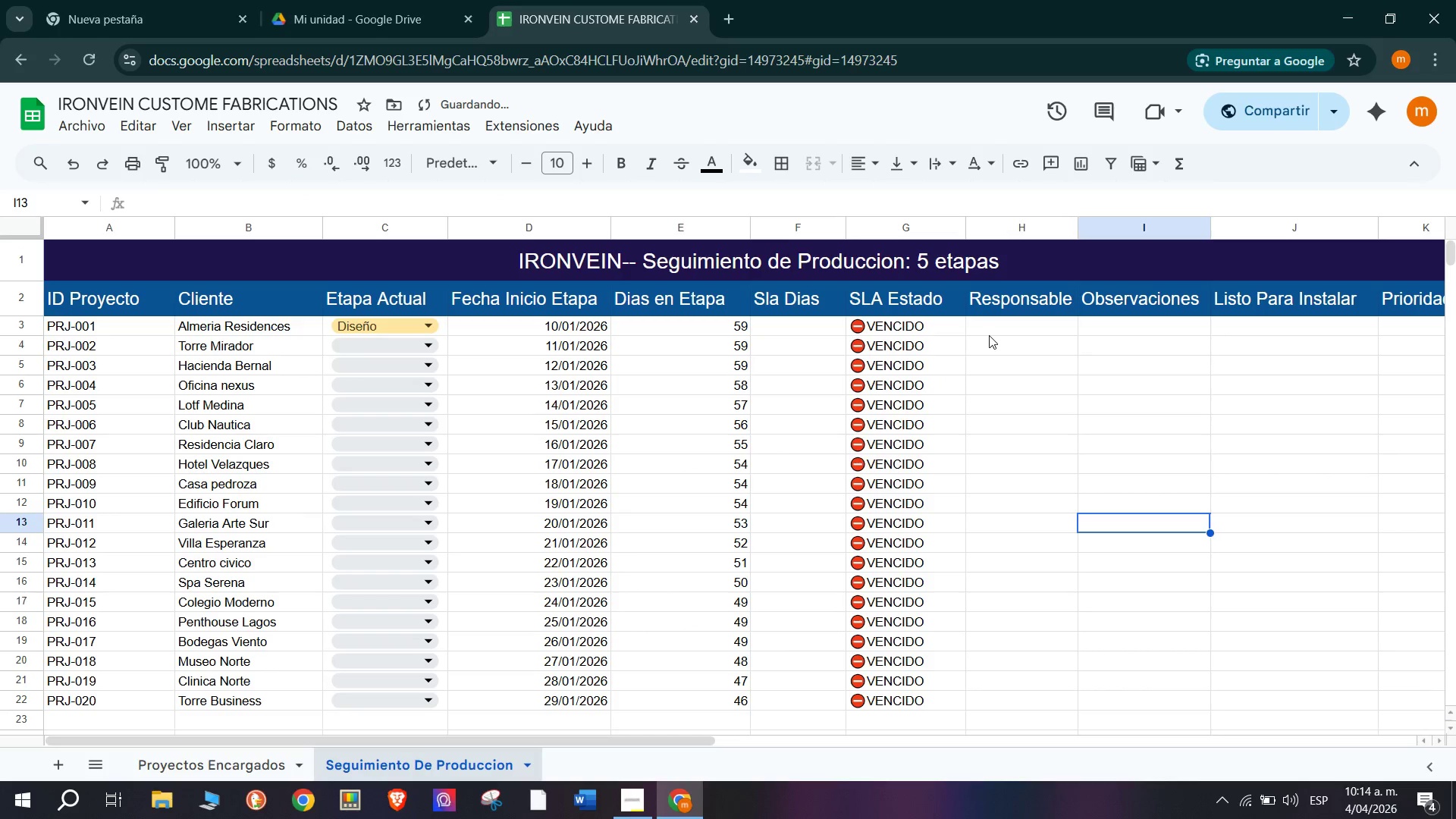 
left_click([994, 325])
 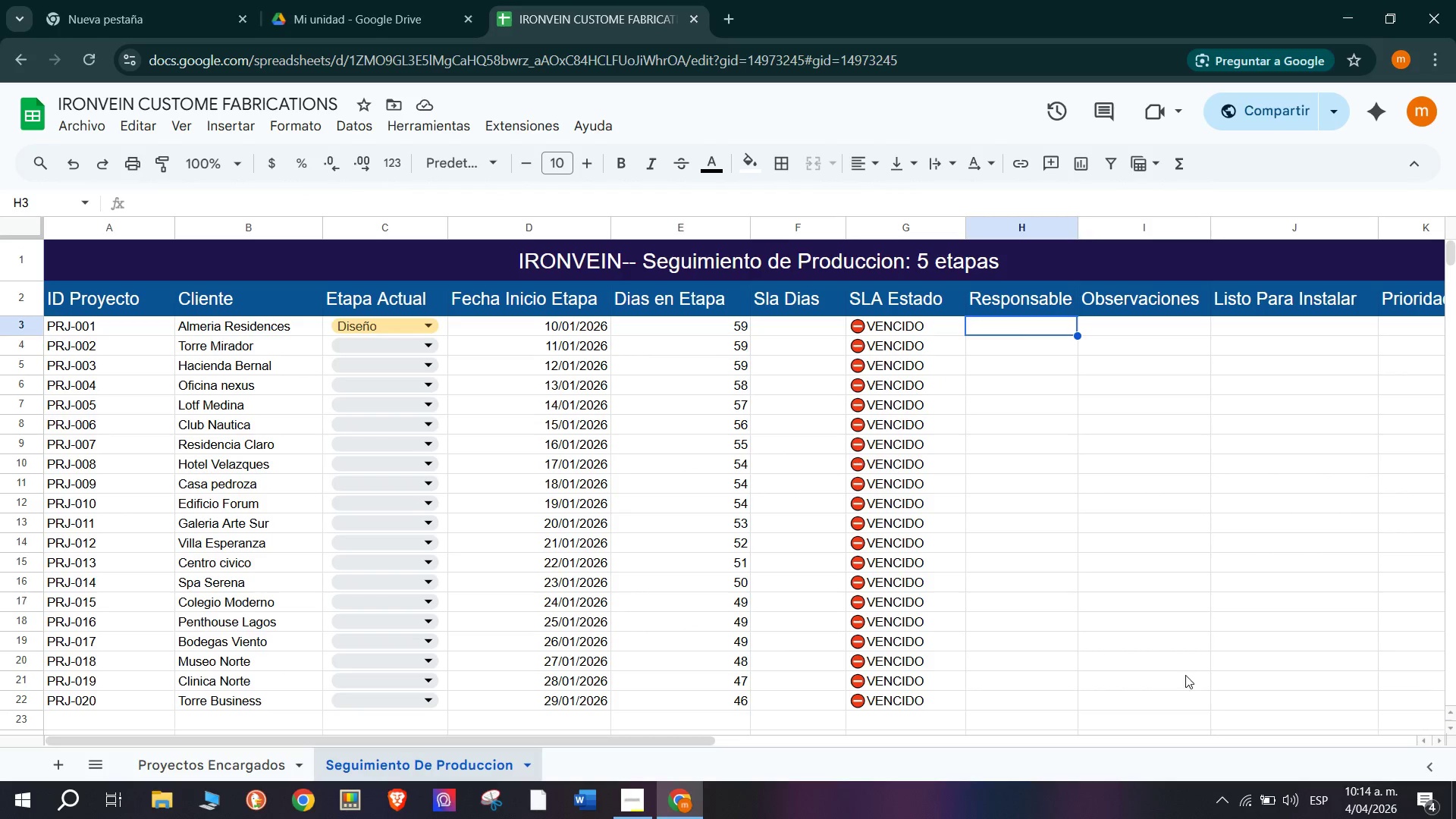 
wait(12.95)
 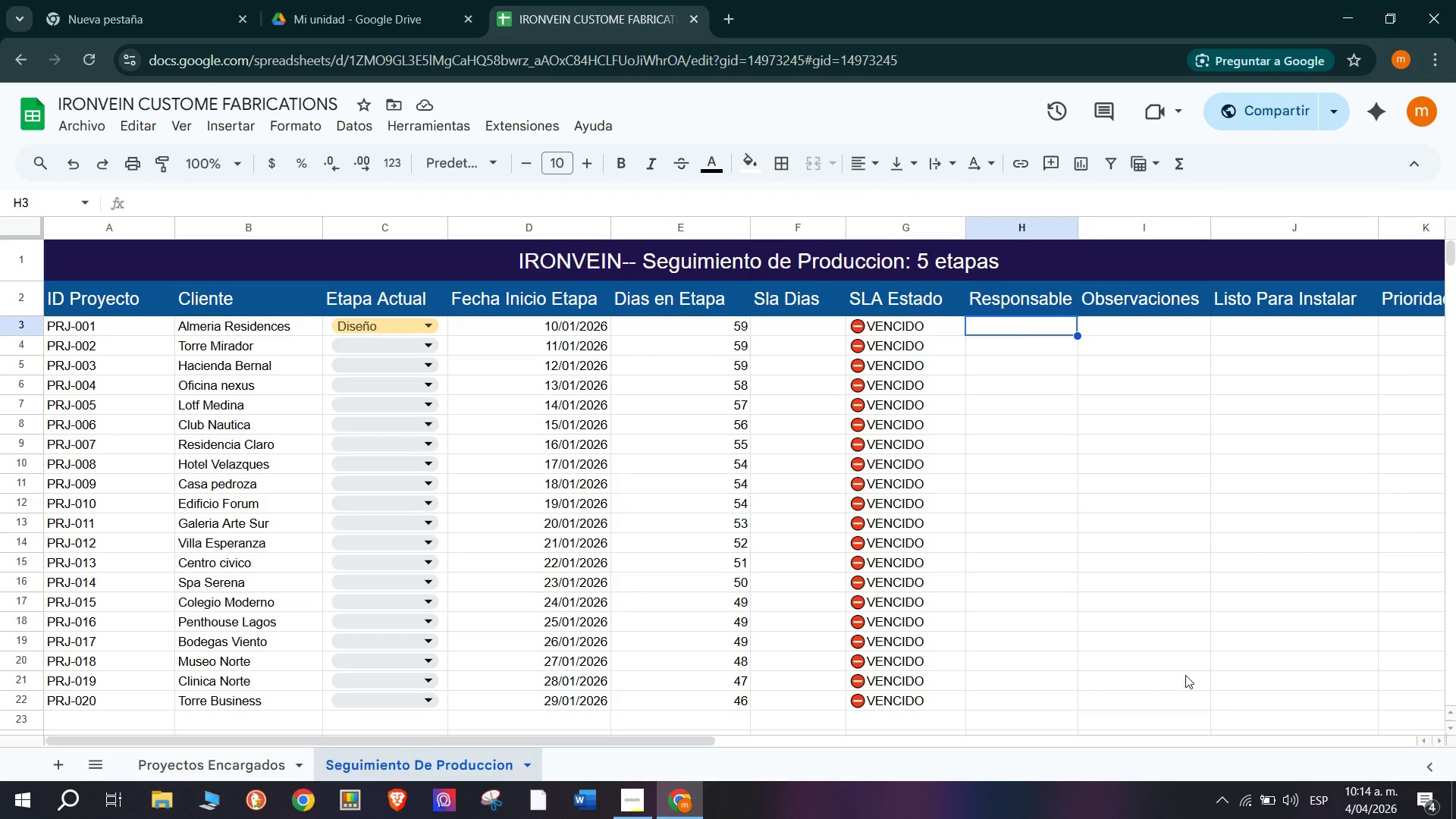 
left_click([271, 753])
 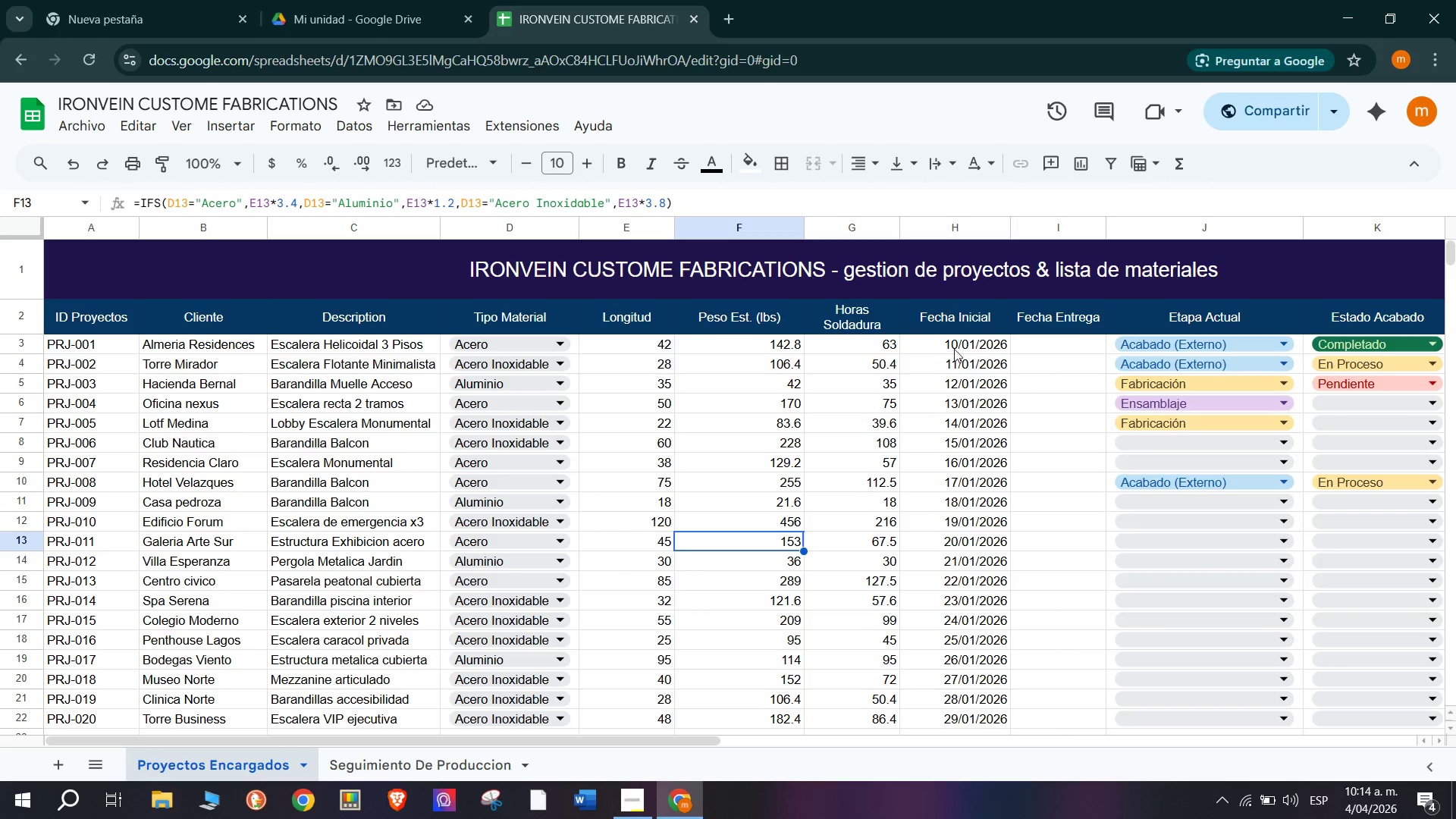 
scroll: coordinate [347, 324], scroll_direction: up, amount: 3.0
 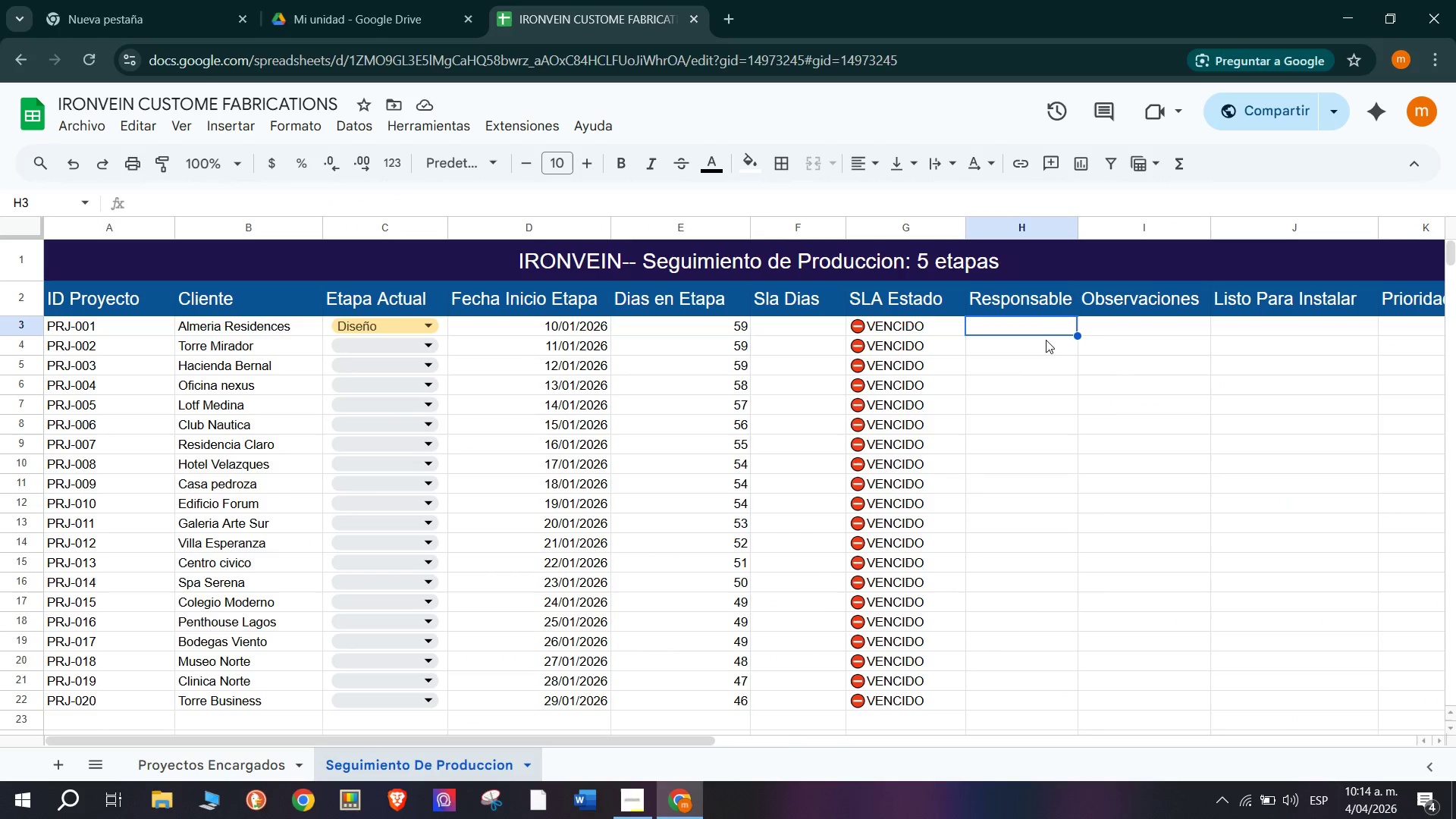 
double_click([1034, 329])
 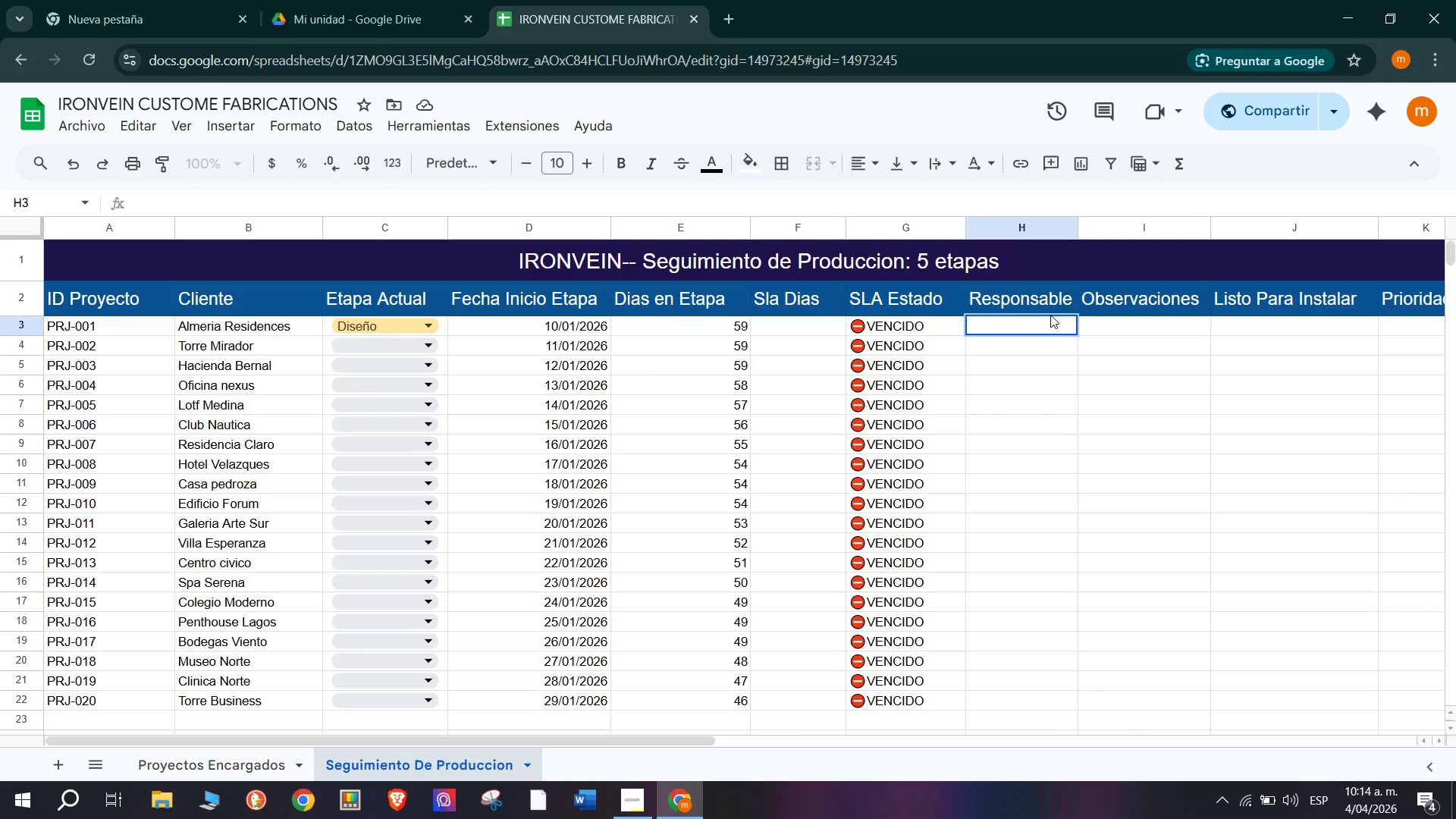 
type(jUAN )
key(Backspace)
key(Backspace)
key(Backspace)
key(Backspace)
key(Backspace)
key(Backspace)
key(Backspace)
type(Juan Perez)
 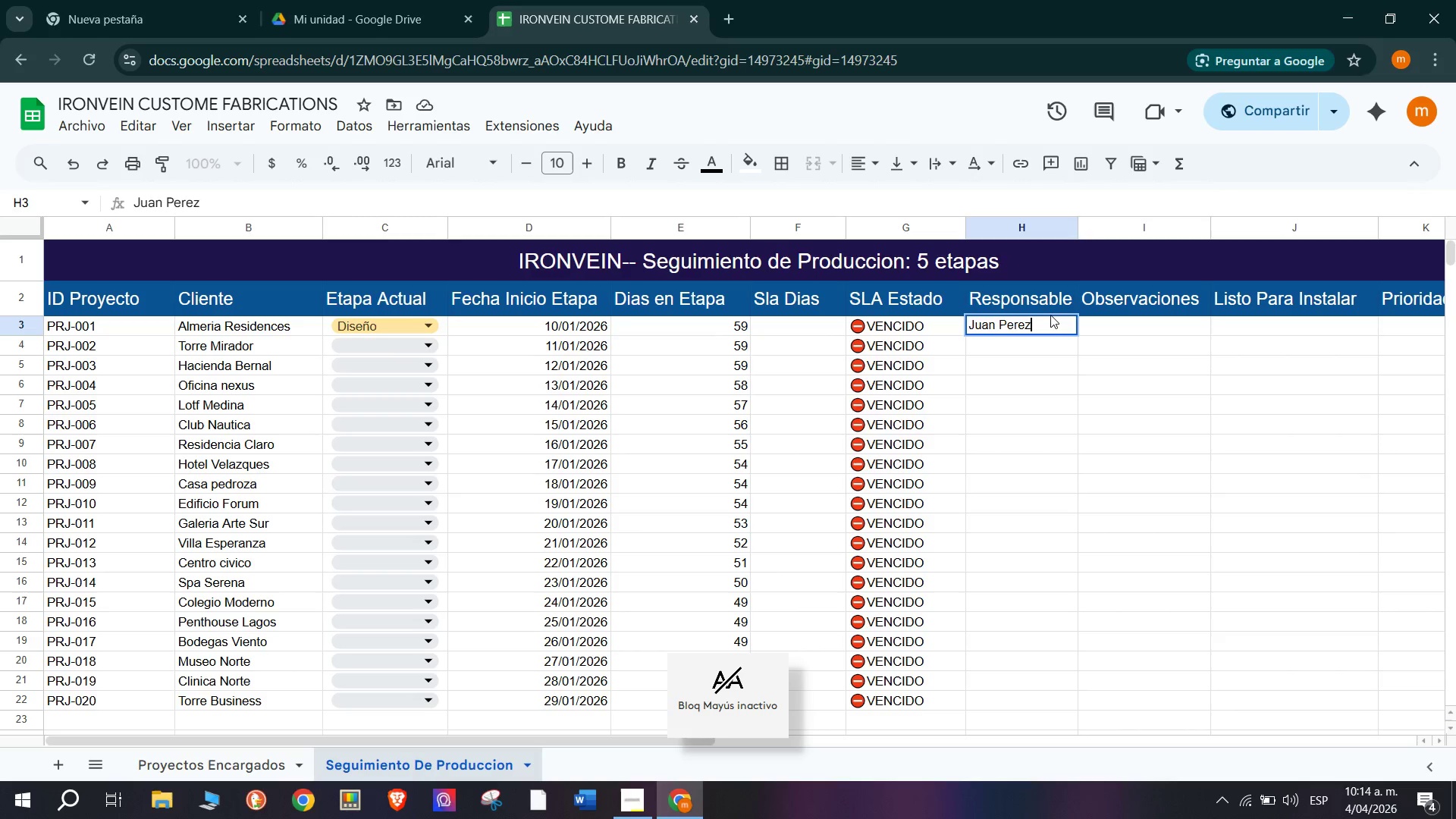 
key(Enter)
 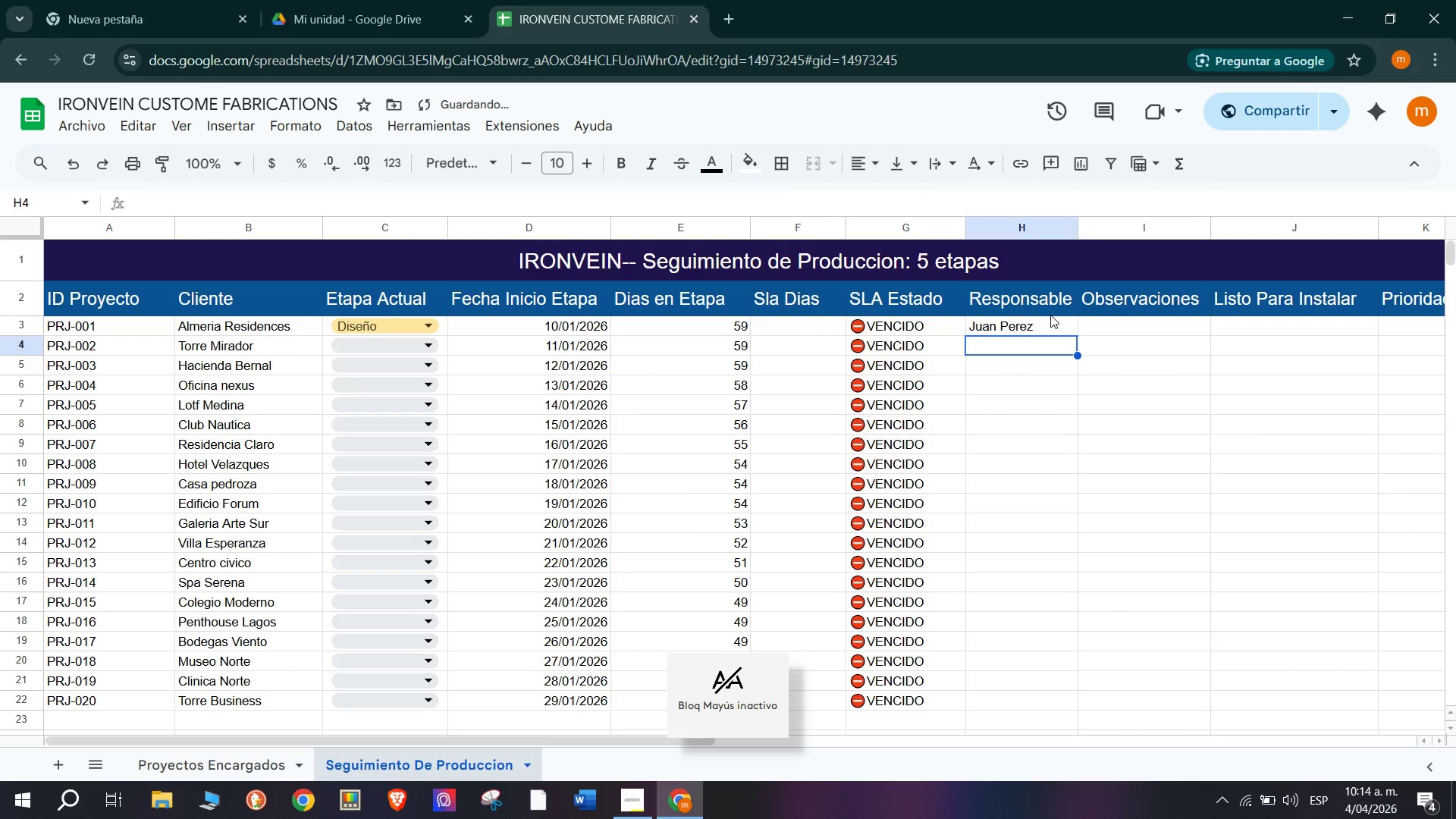 
type(Ana Lopez)
 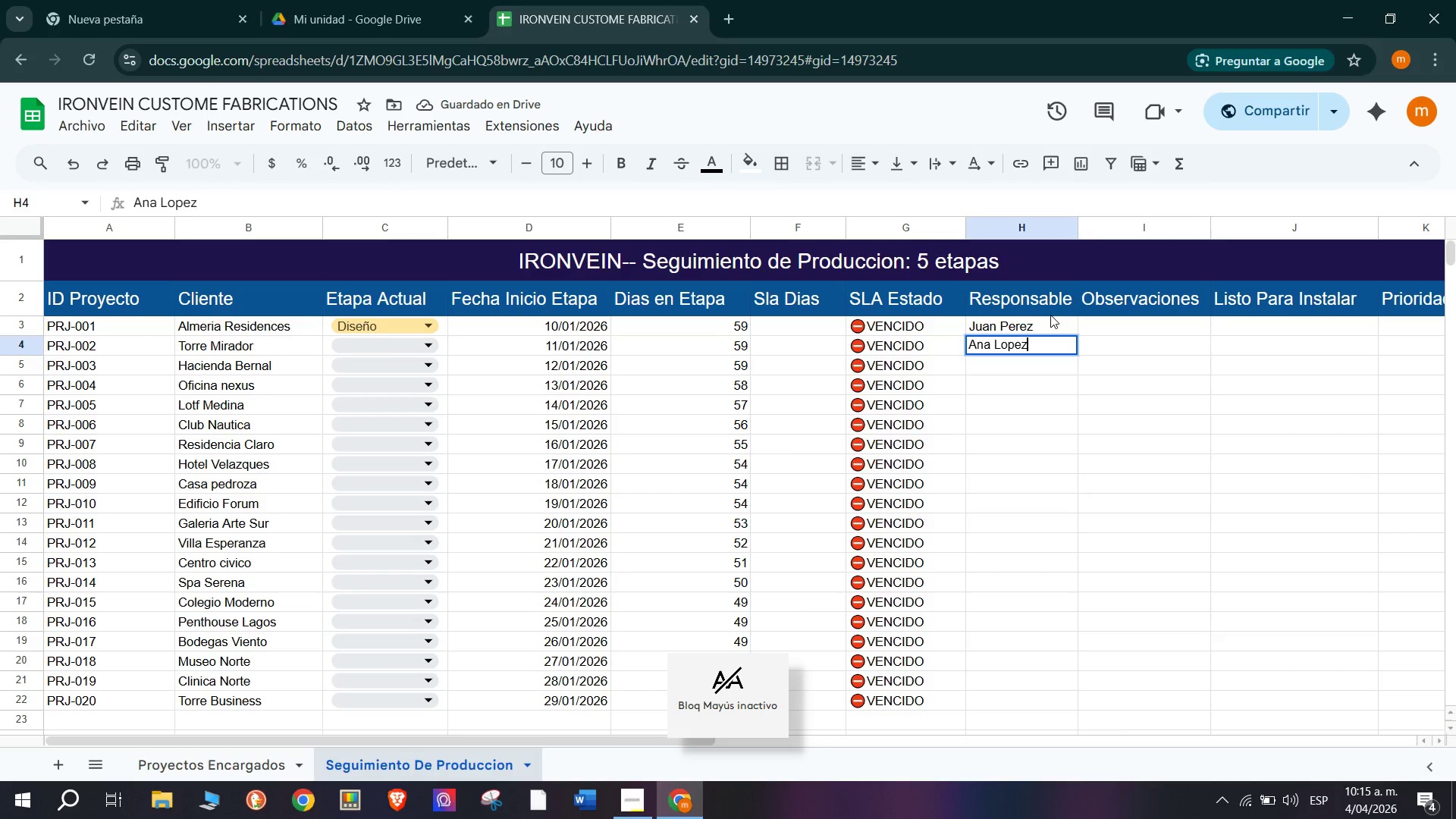 
key(Enter)
 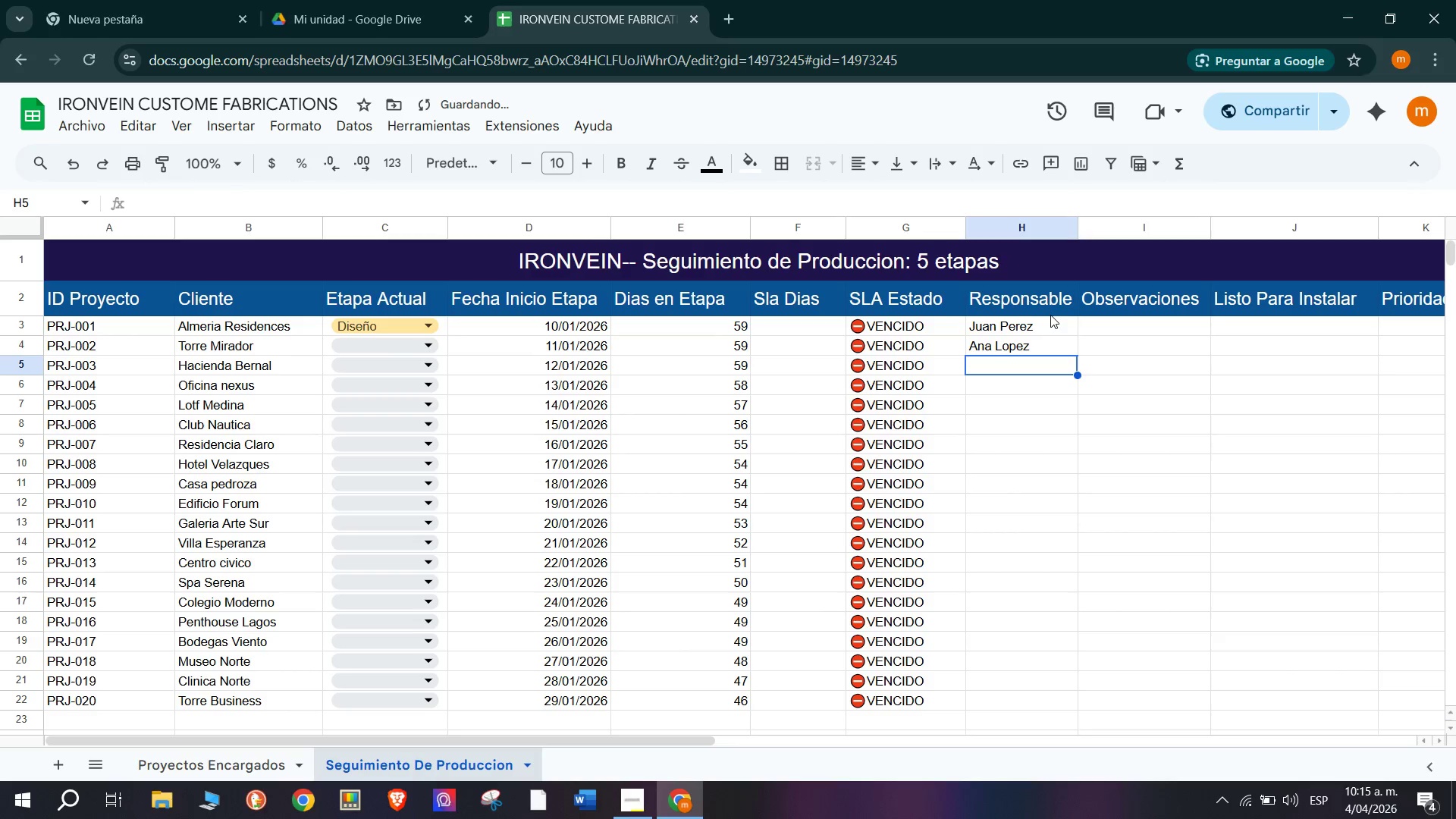 
type(Carlos Ruiz)
 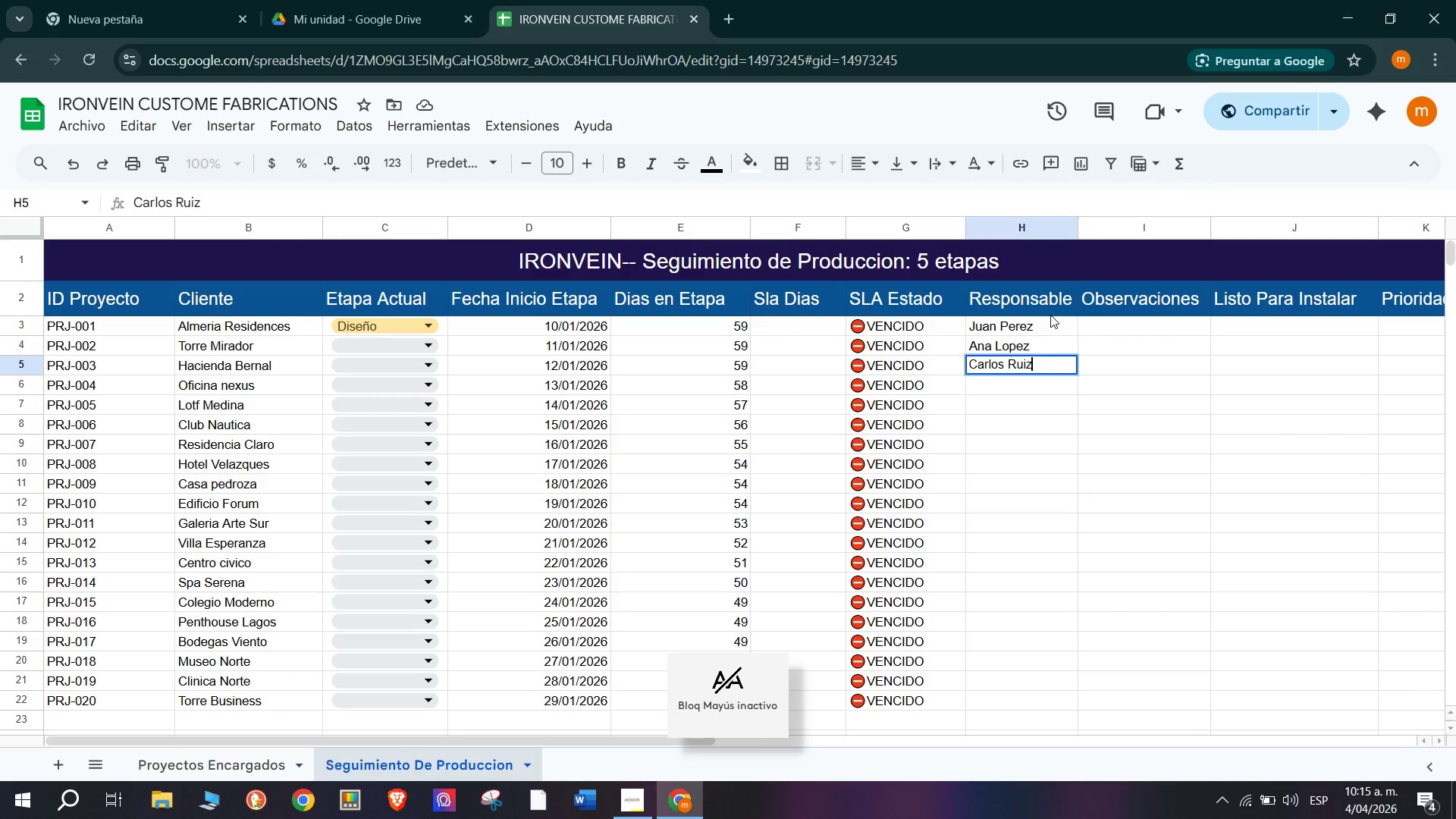 
key(Enter)
 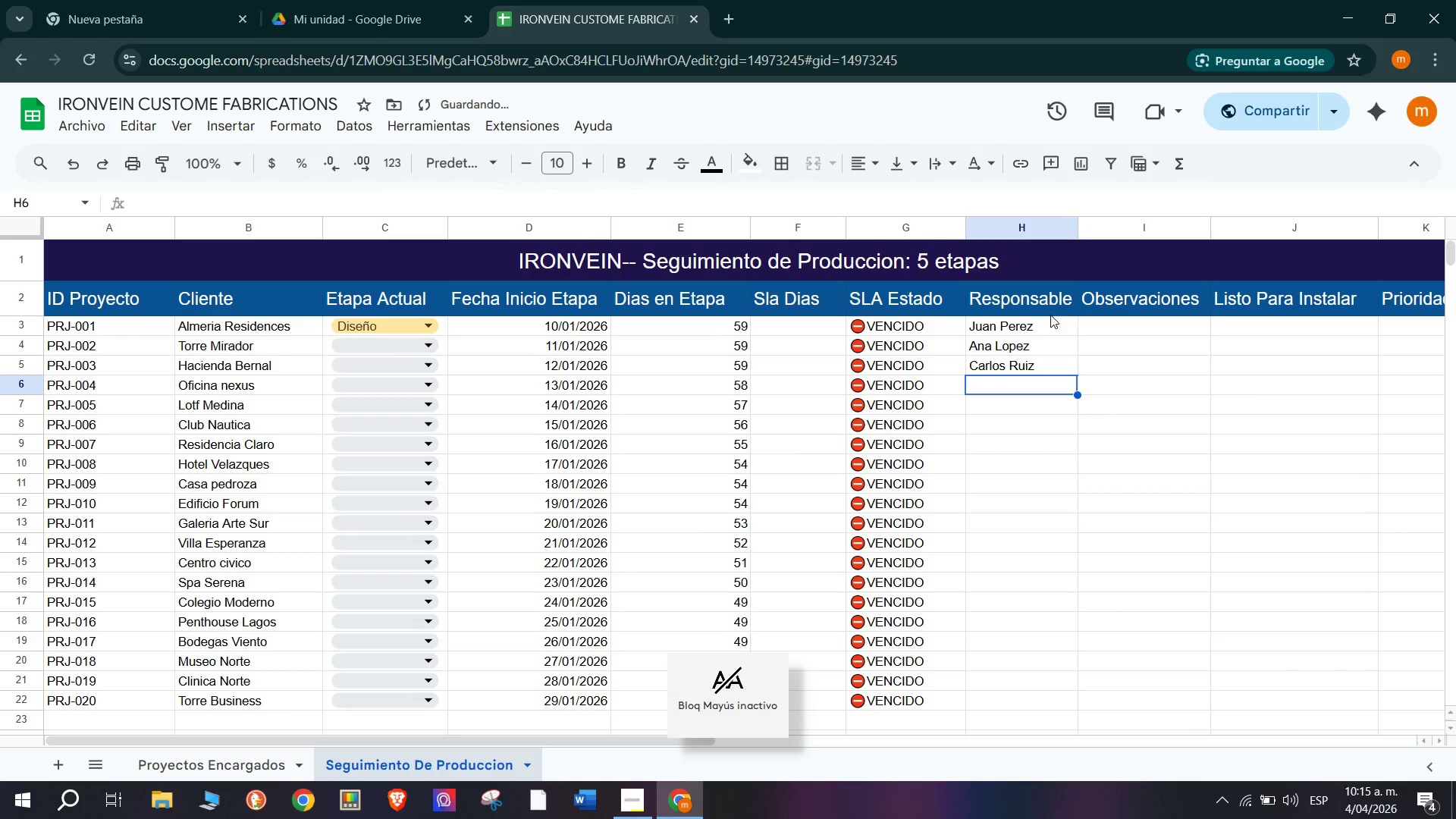 
type(Ext> Powder )
key(Backspace)
type(Tech)
 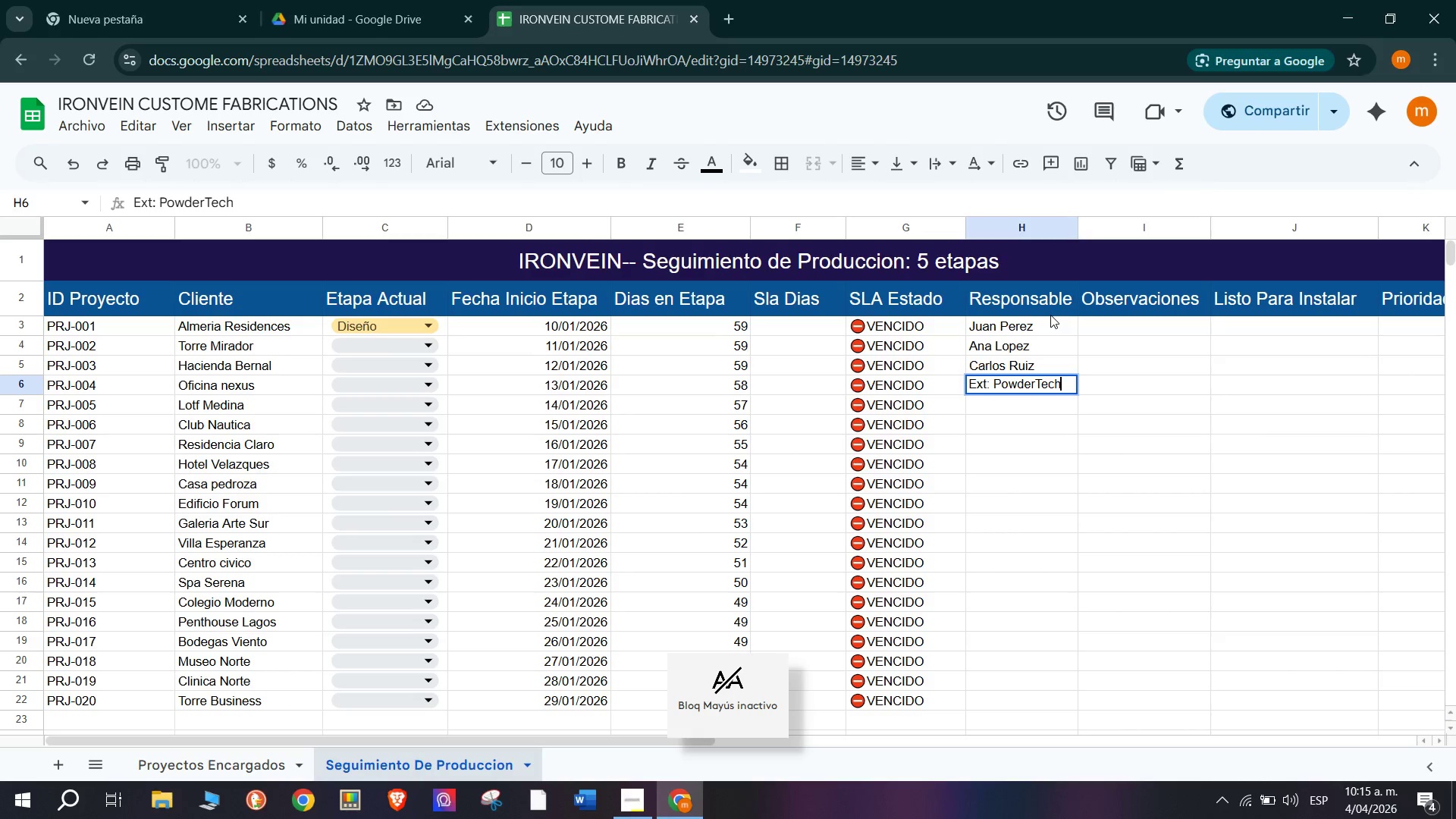 
key(Enter)
 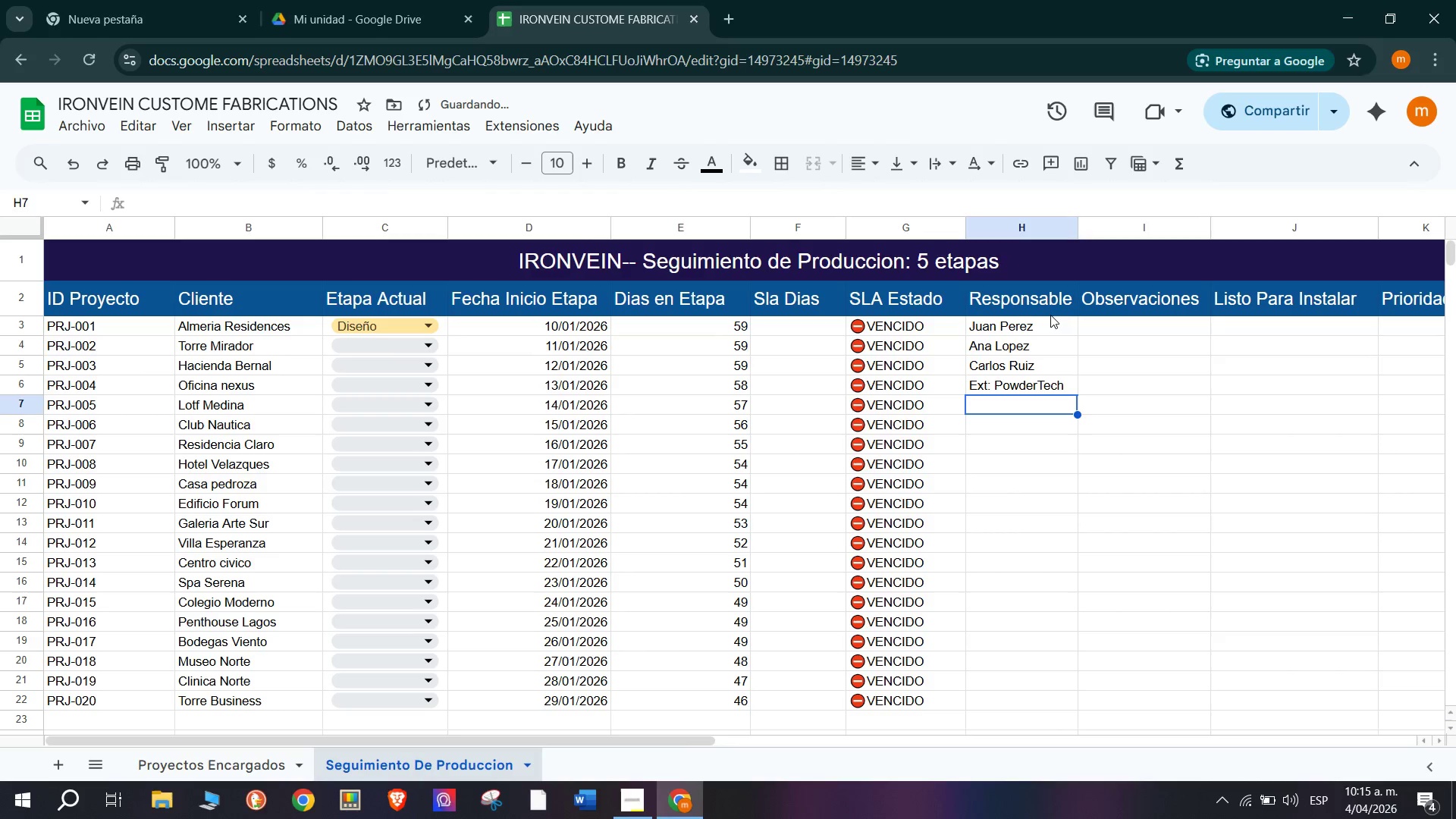 
type(Maria Torres)
 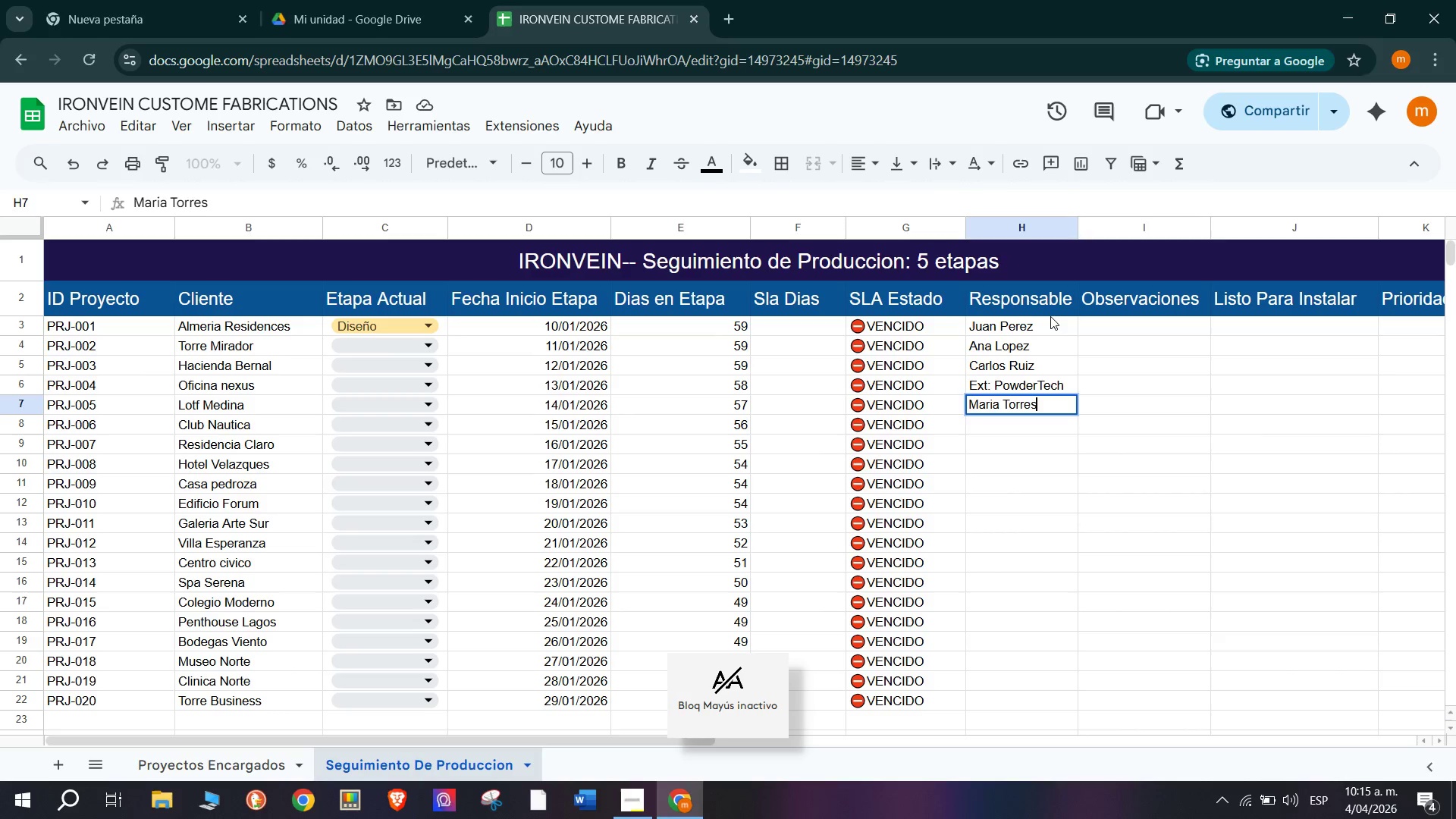 
key(Enter)
 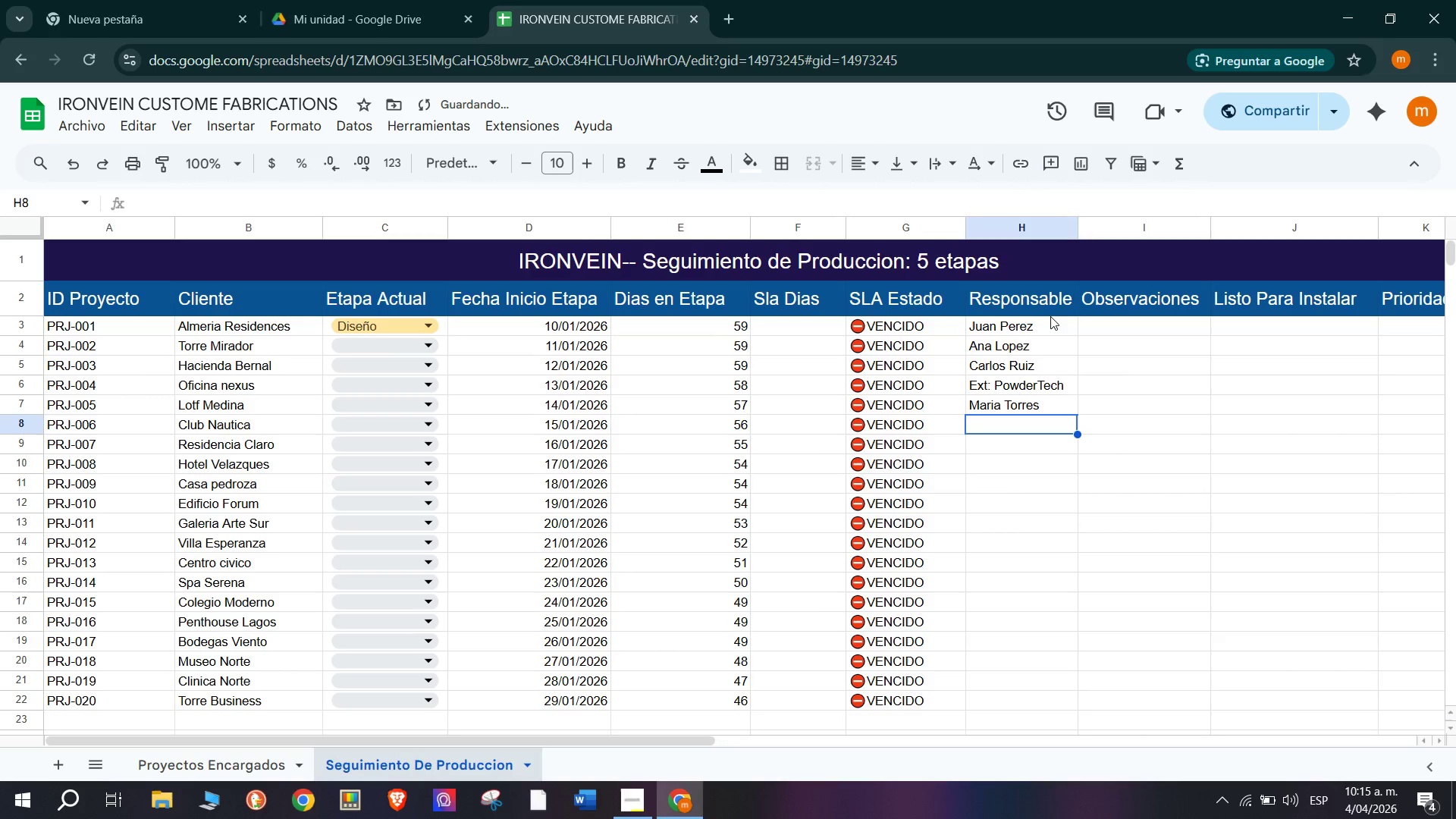 
type(Juan Pr)
key(Backspace)
type(erez)
 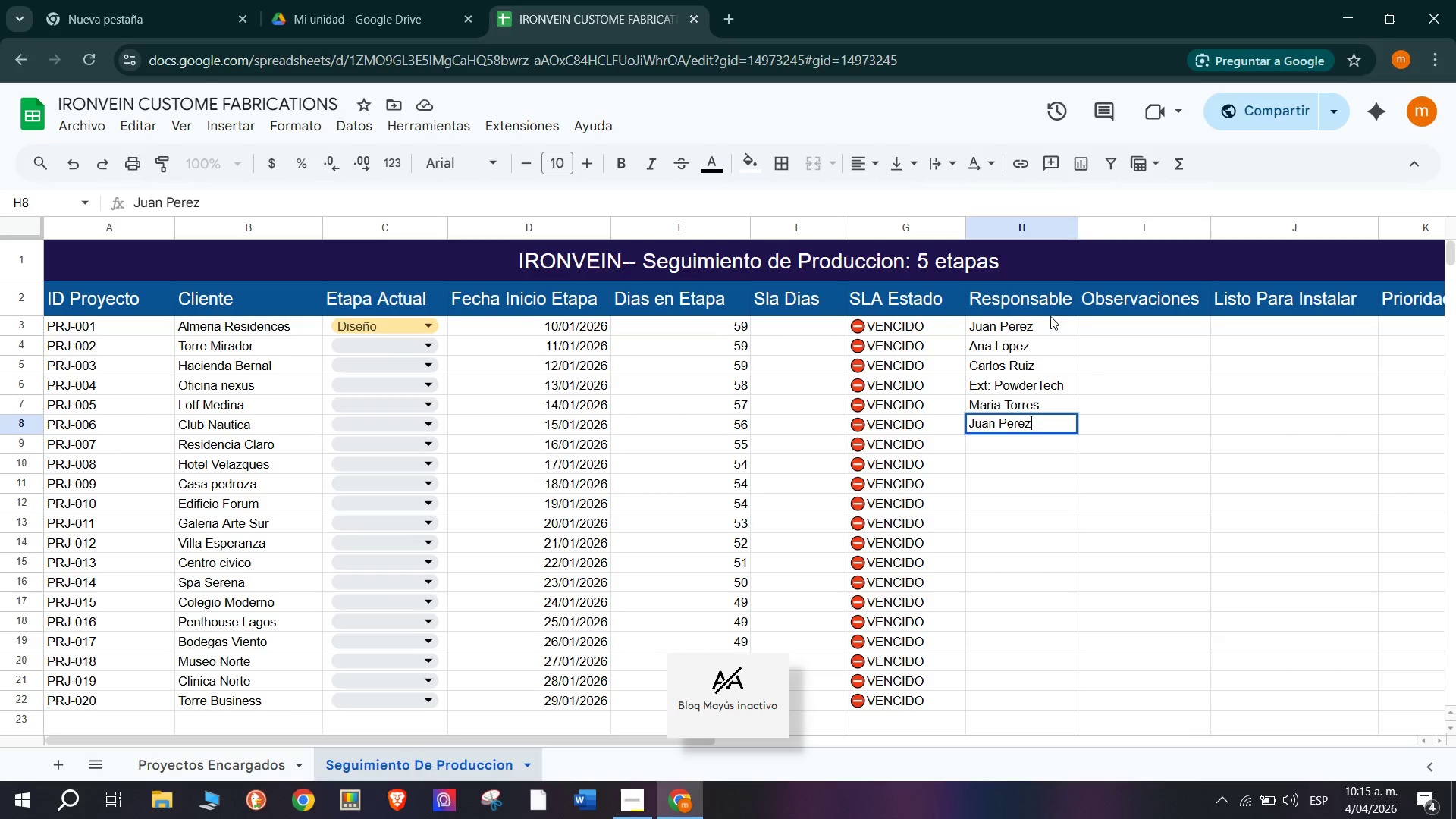 
key(Enter)
 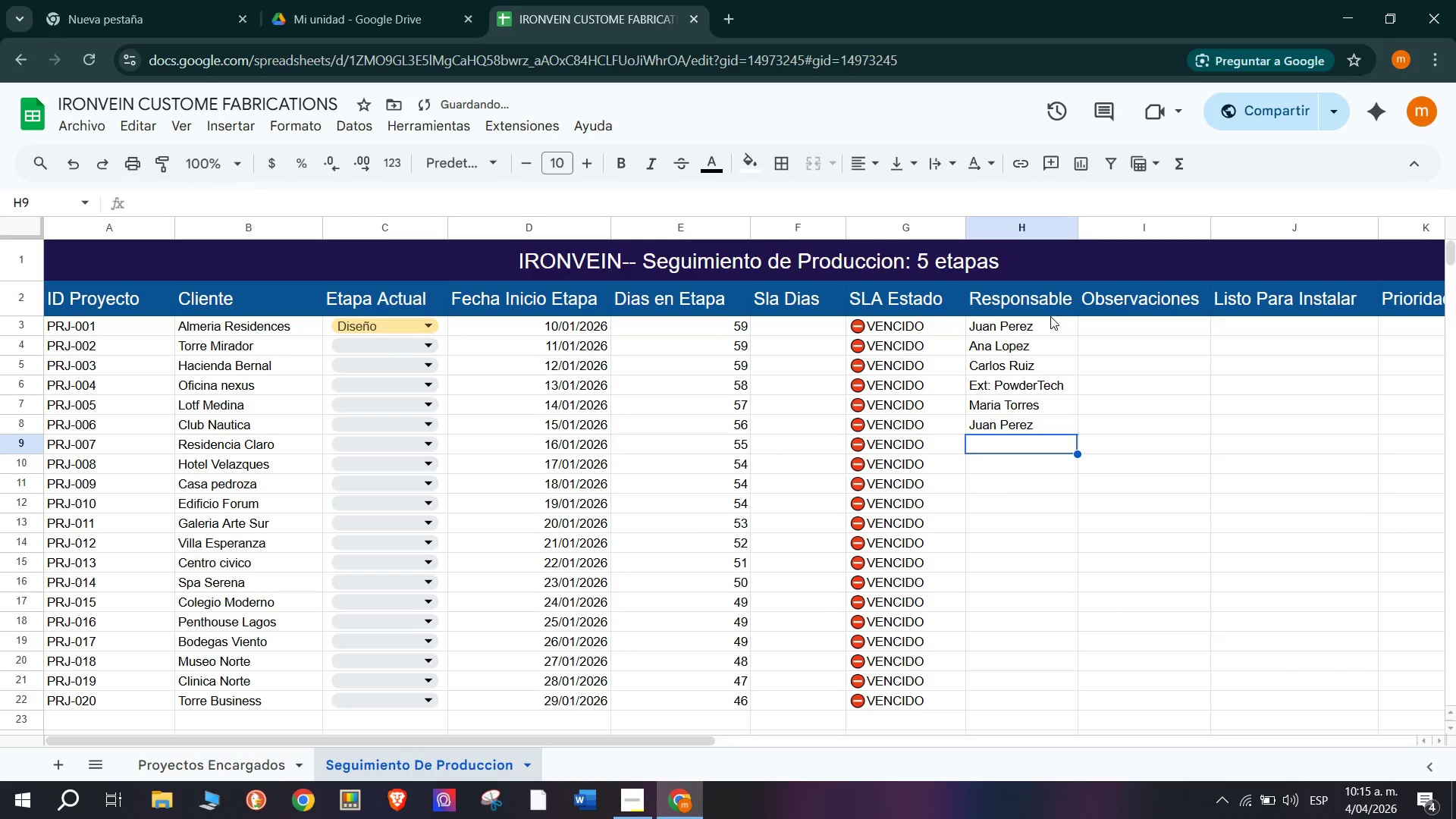 
type(Ana Lopwz[Break])
key(Backspace)
key(Backspace)
key(Backspace)
type(ez)
 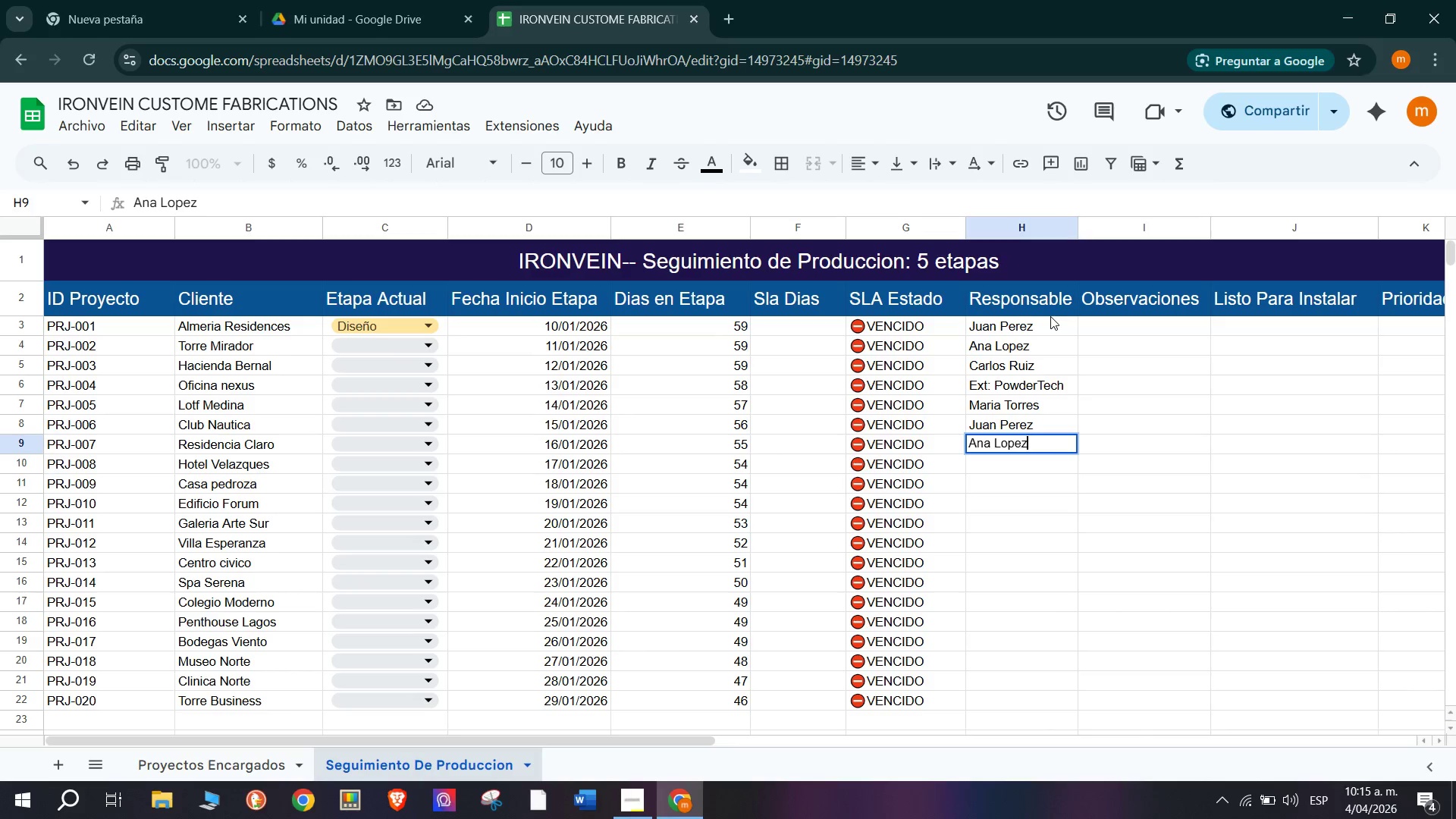 
key(Enter)
 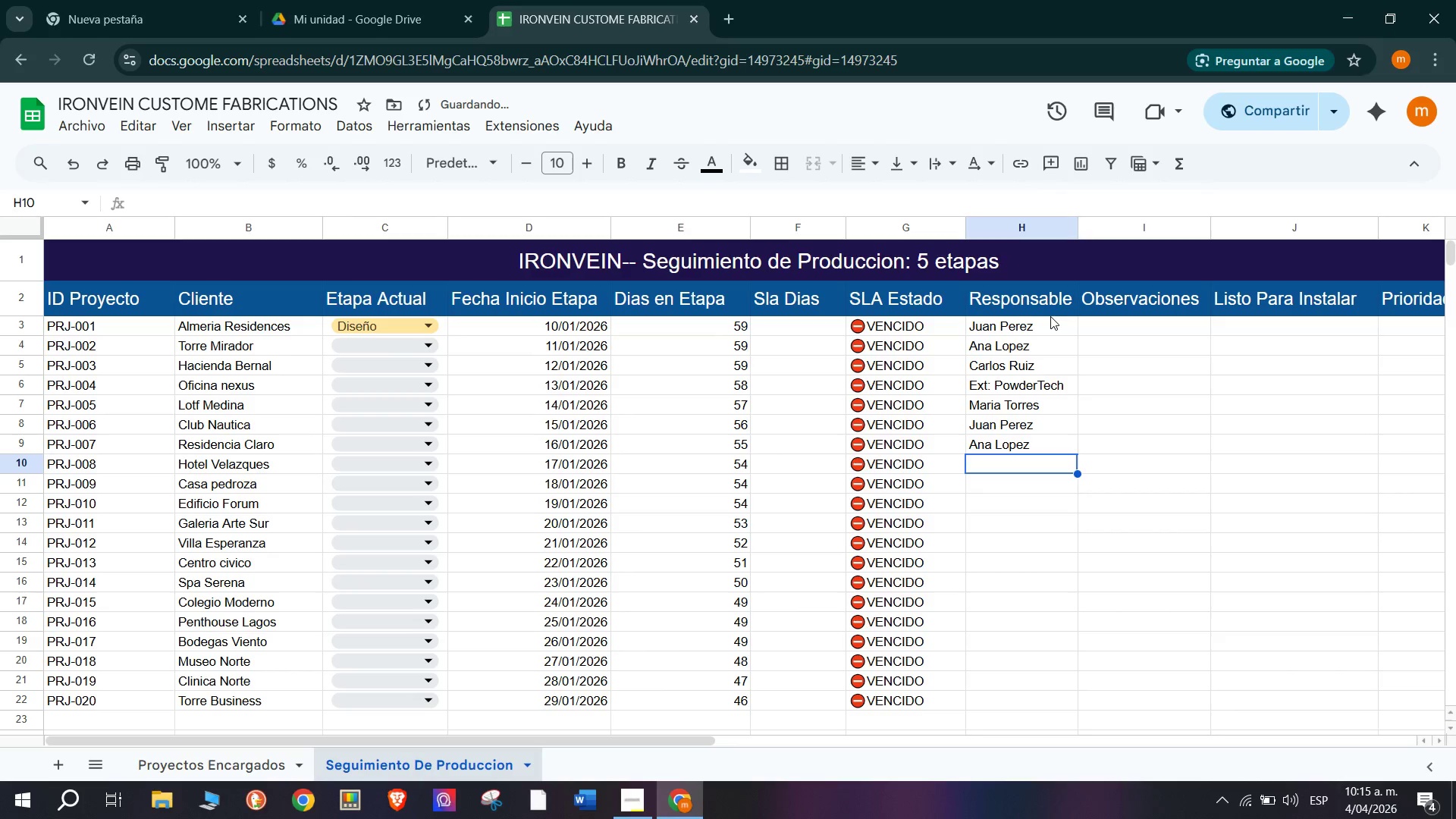 
type(Maria )
 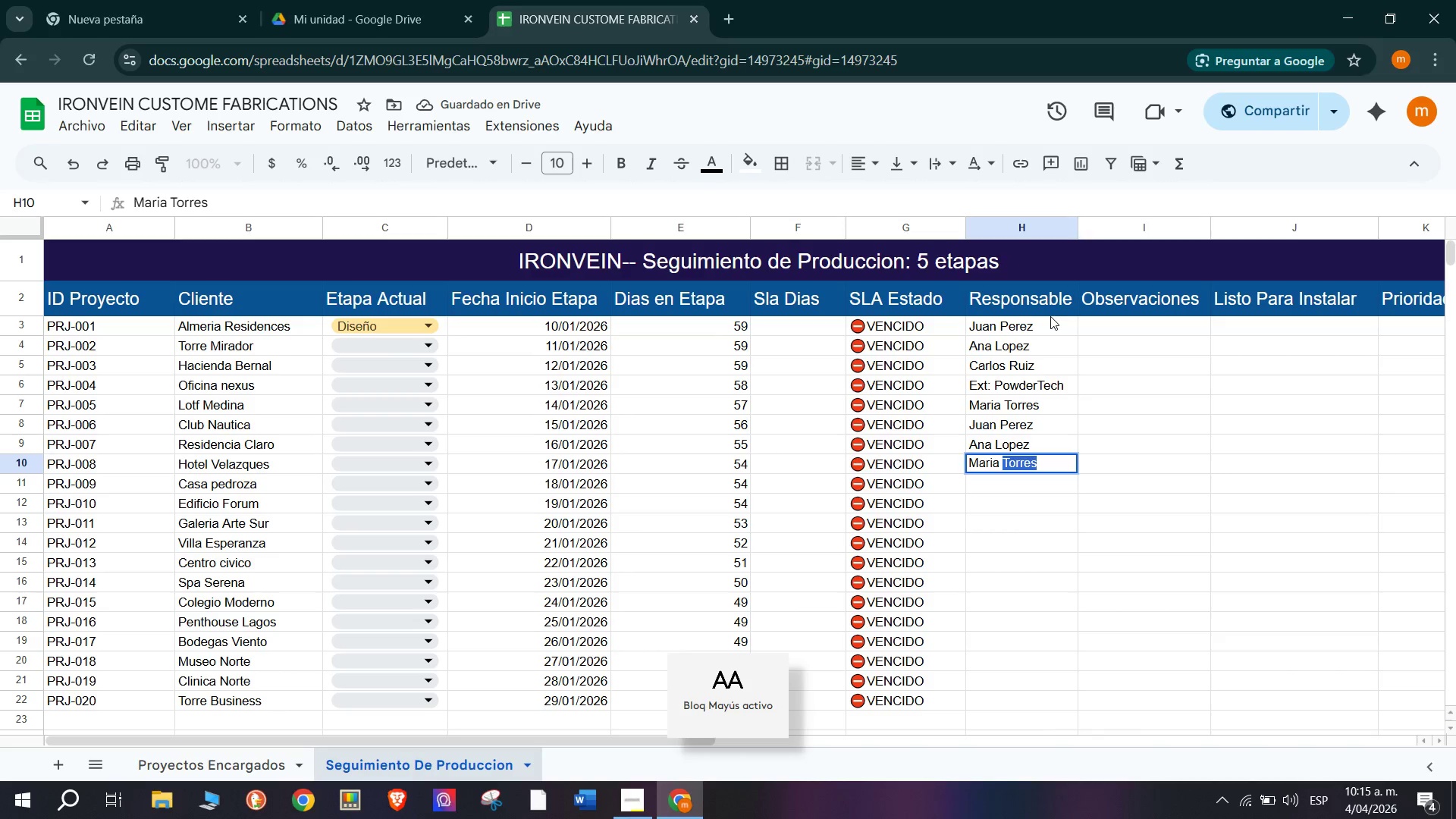 
key(Enter)
 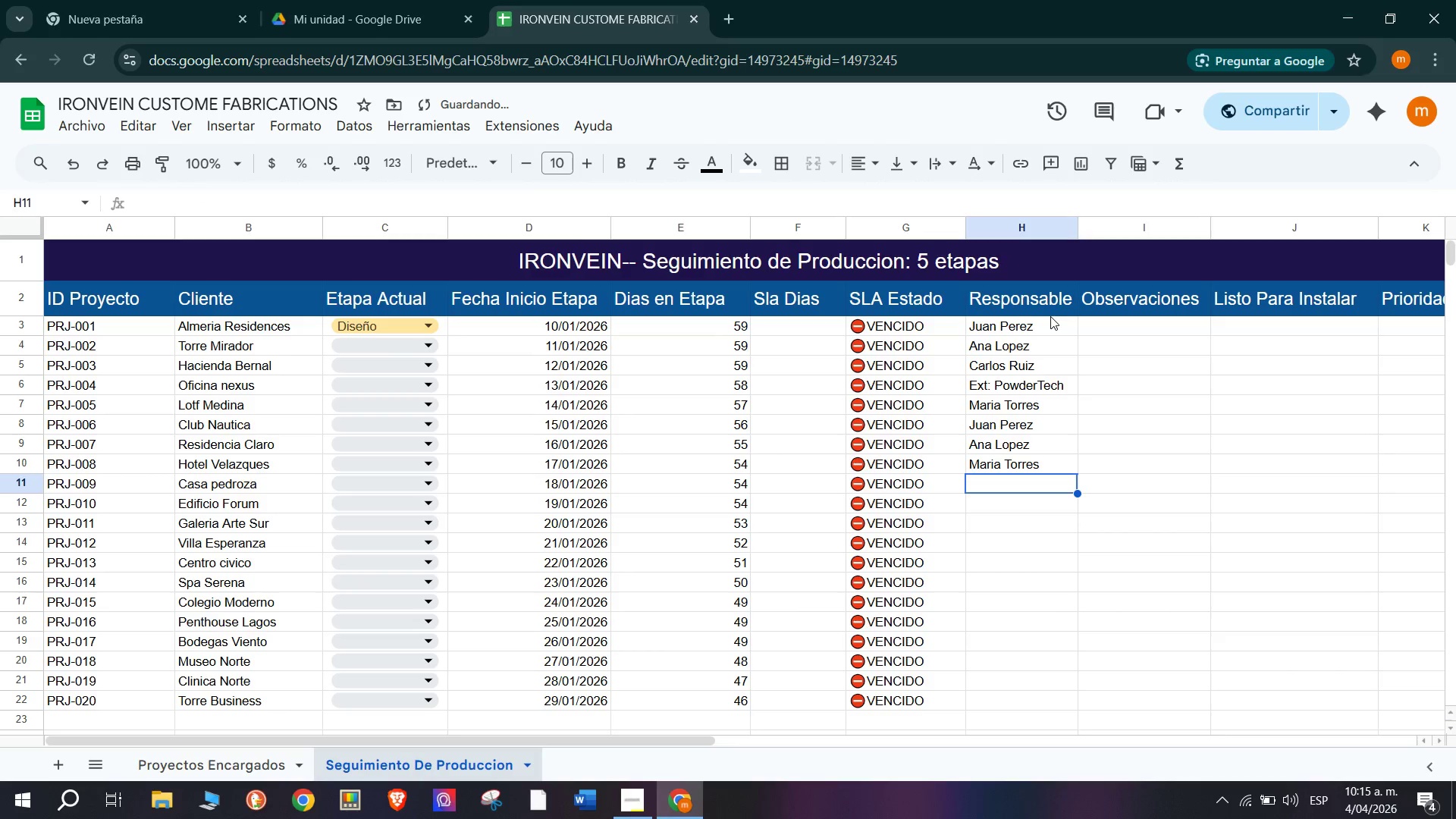 
type(Juan)
 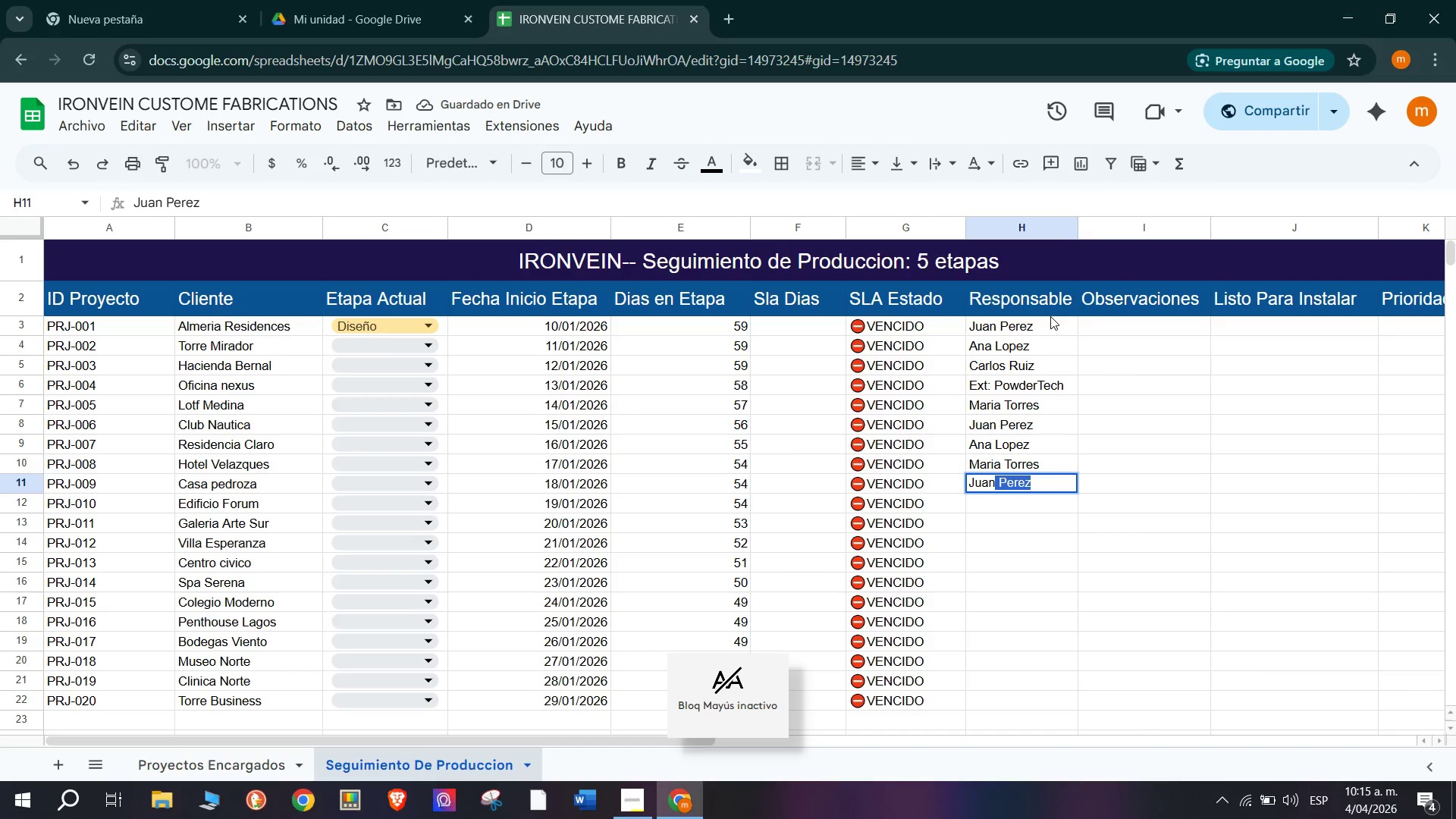 
key(Enter)
 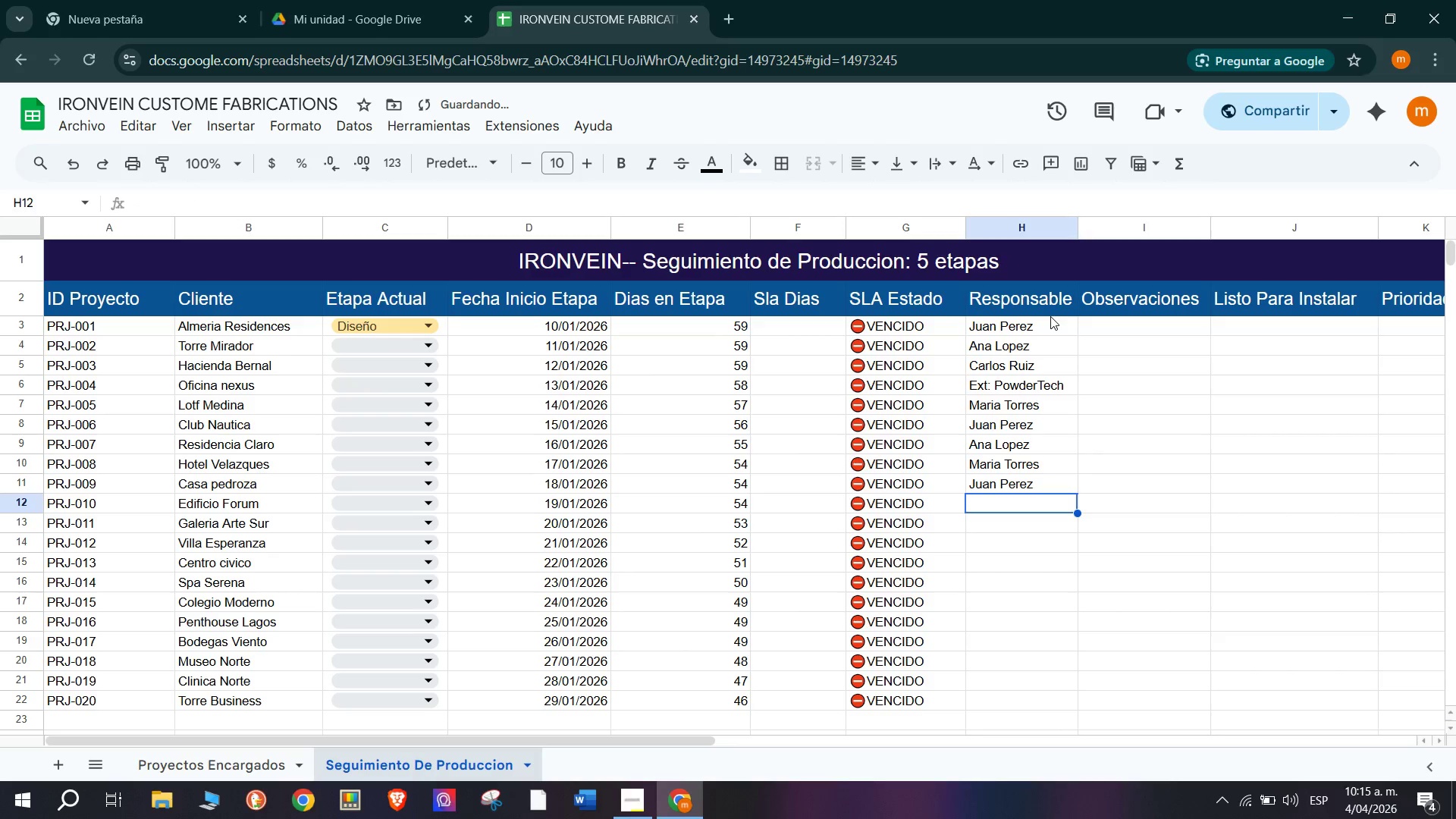 
key(CapsLock)
 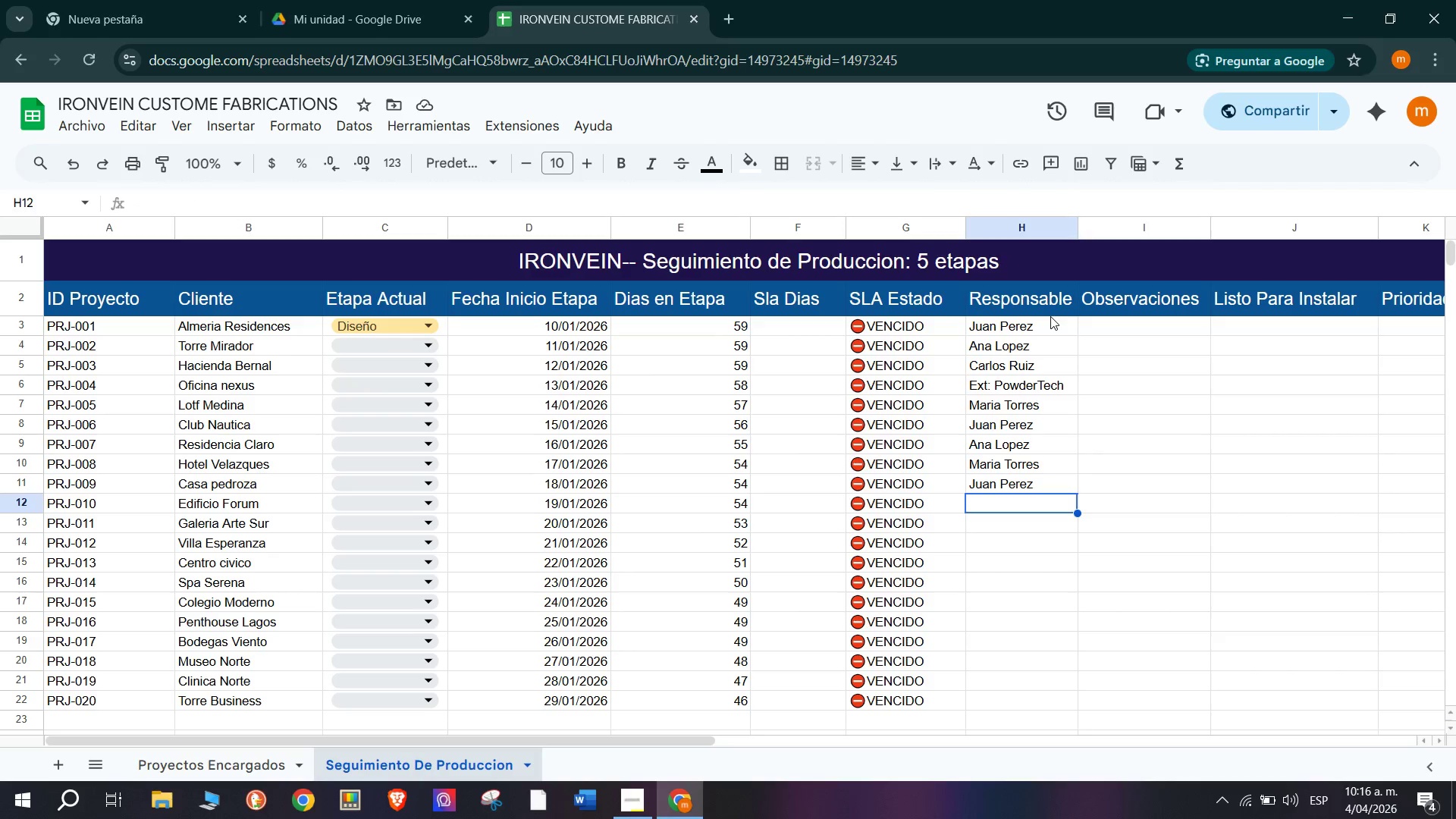 
wait(5.55)
 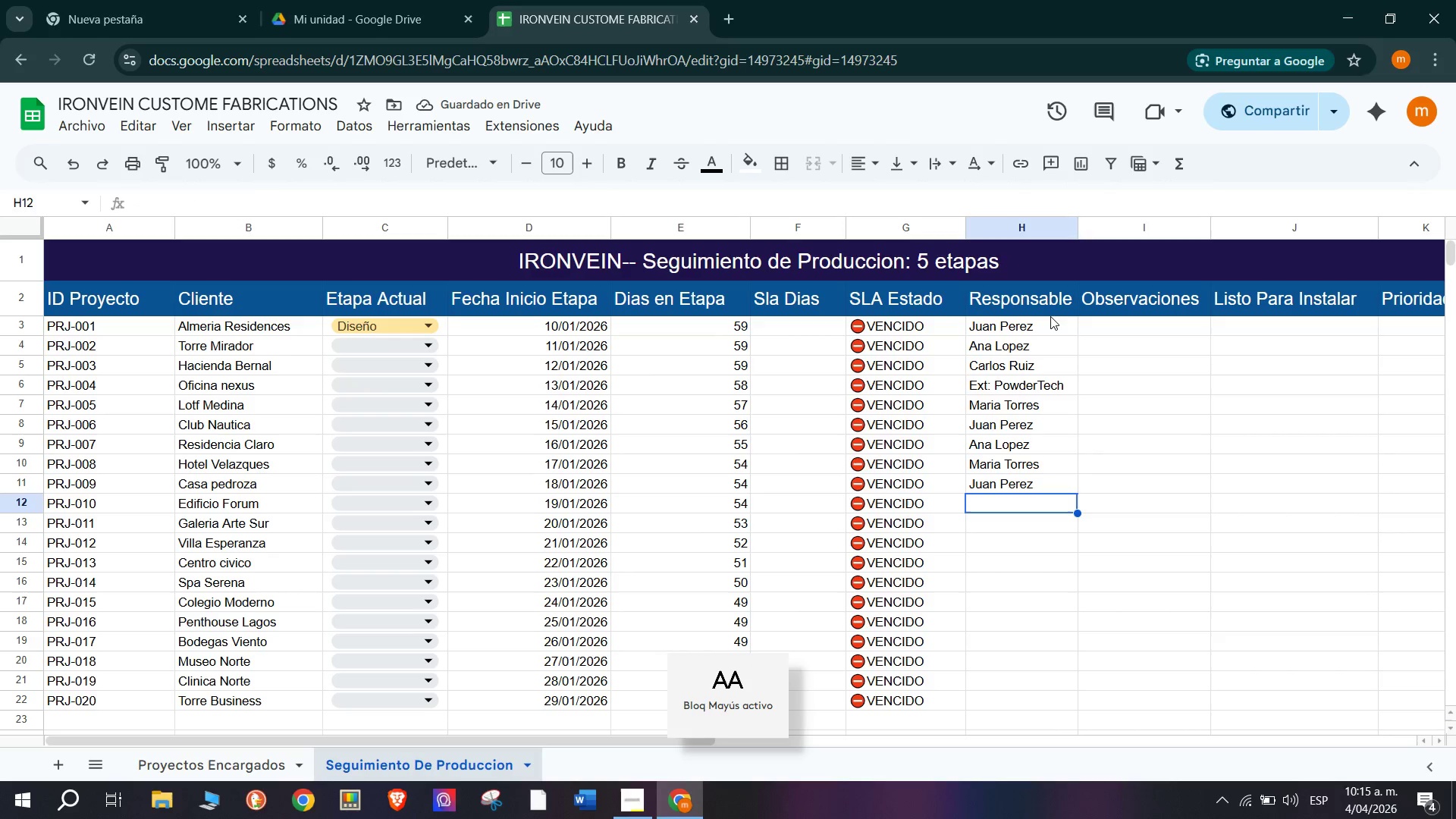 
type(XC)
key(Backspace)
key(Backspace)
type(Car)
 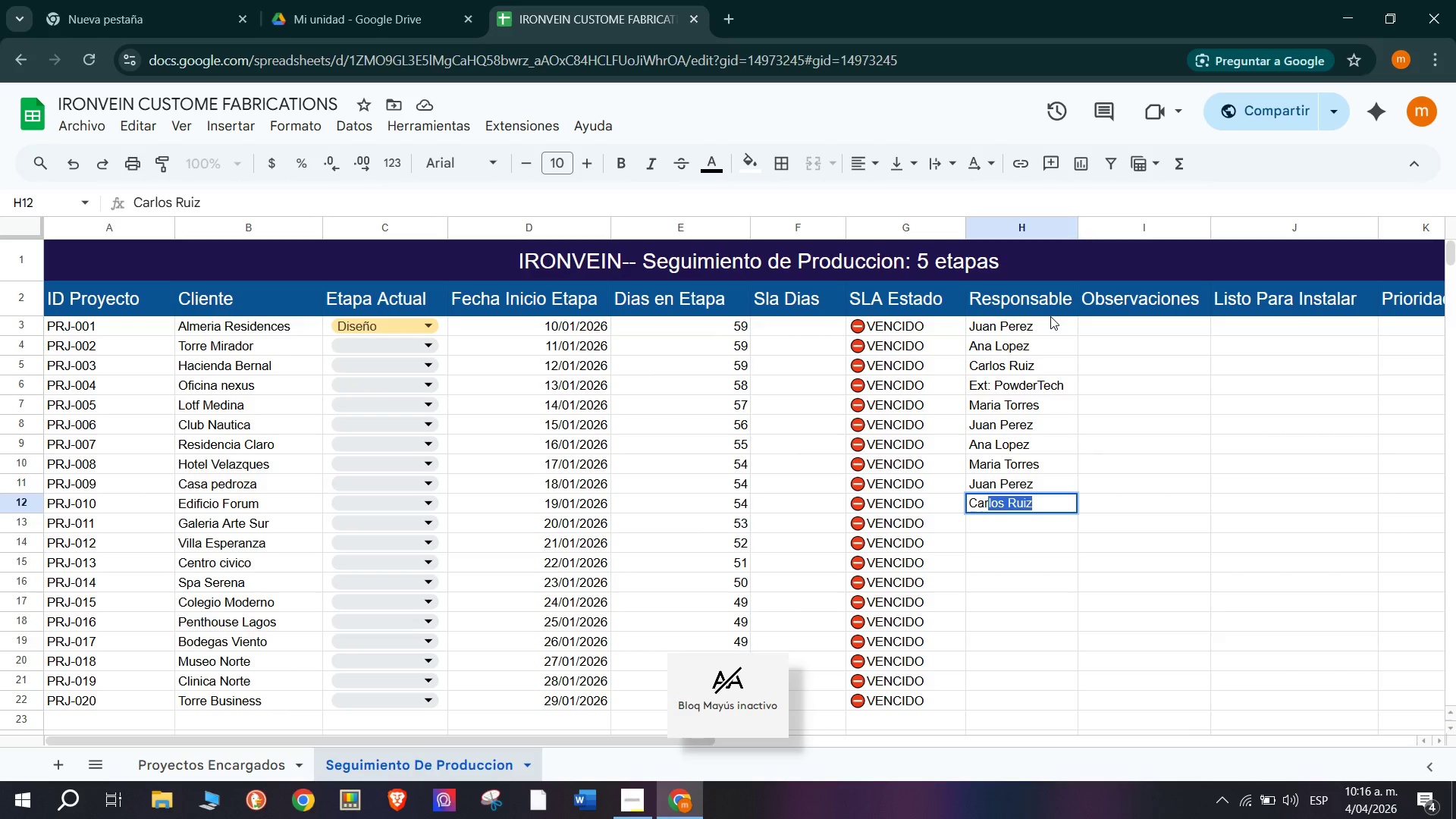 
key(Enter)
 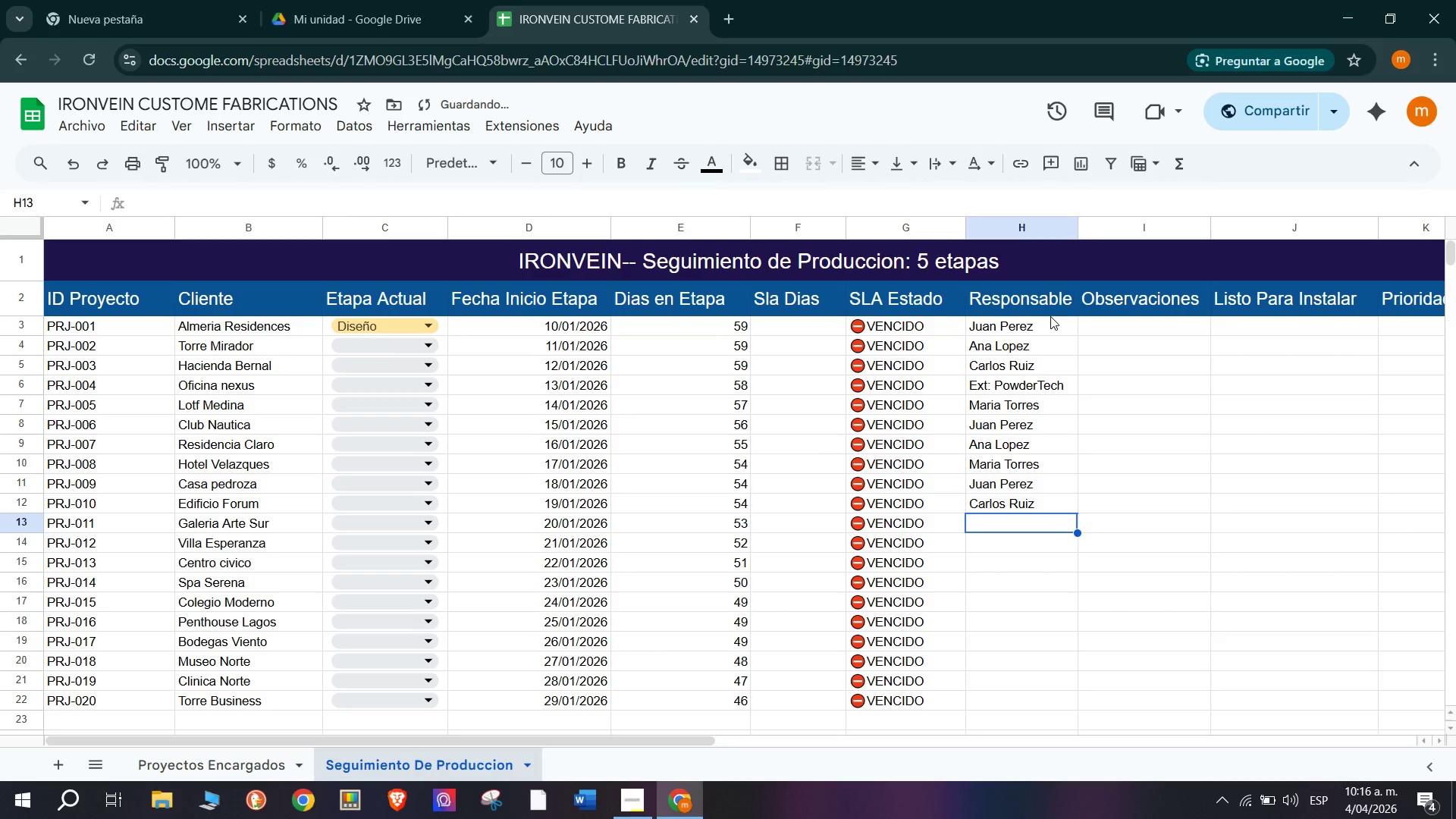 
key(CapsLock)
 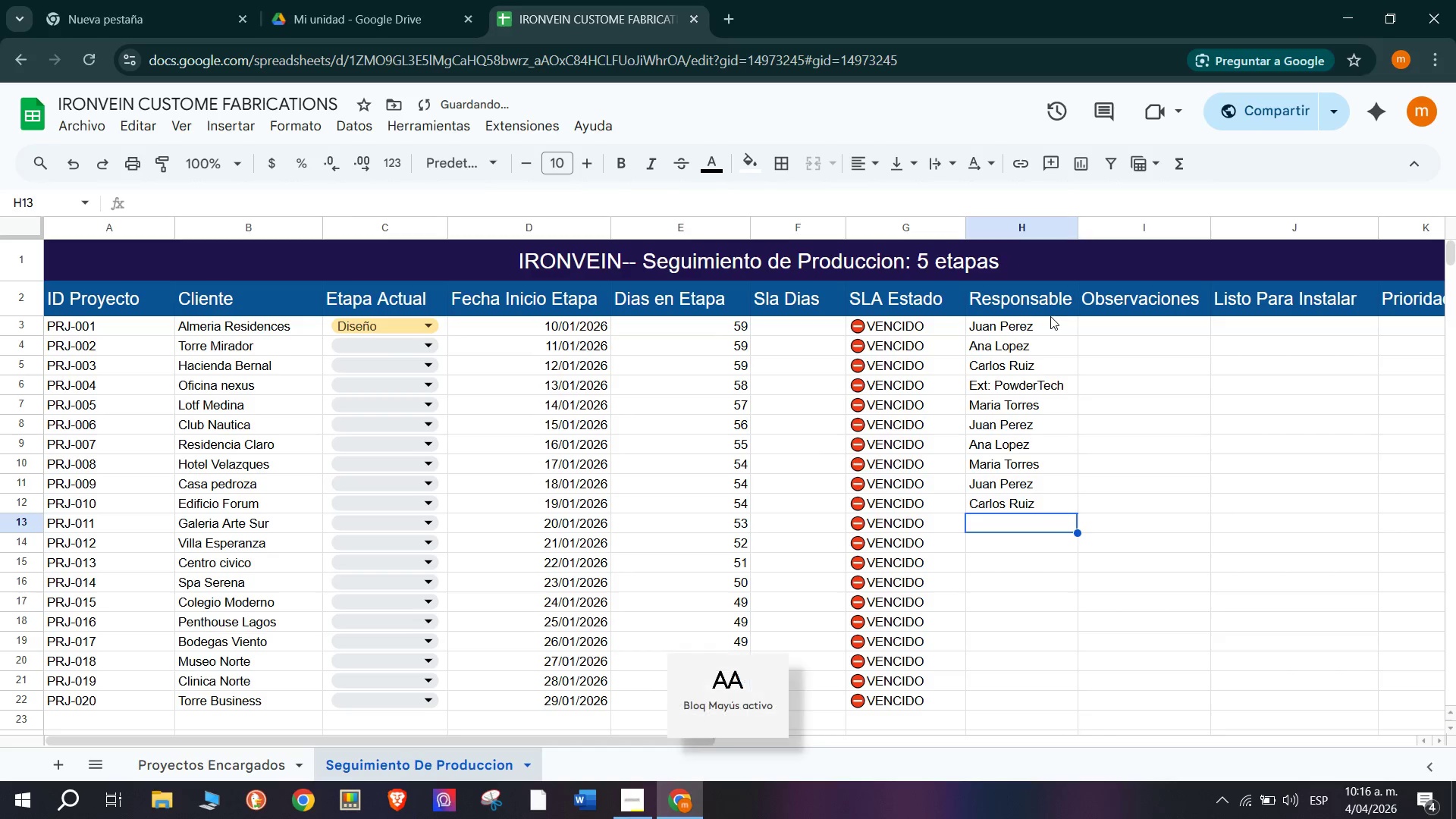 
key(E)
 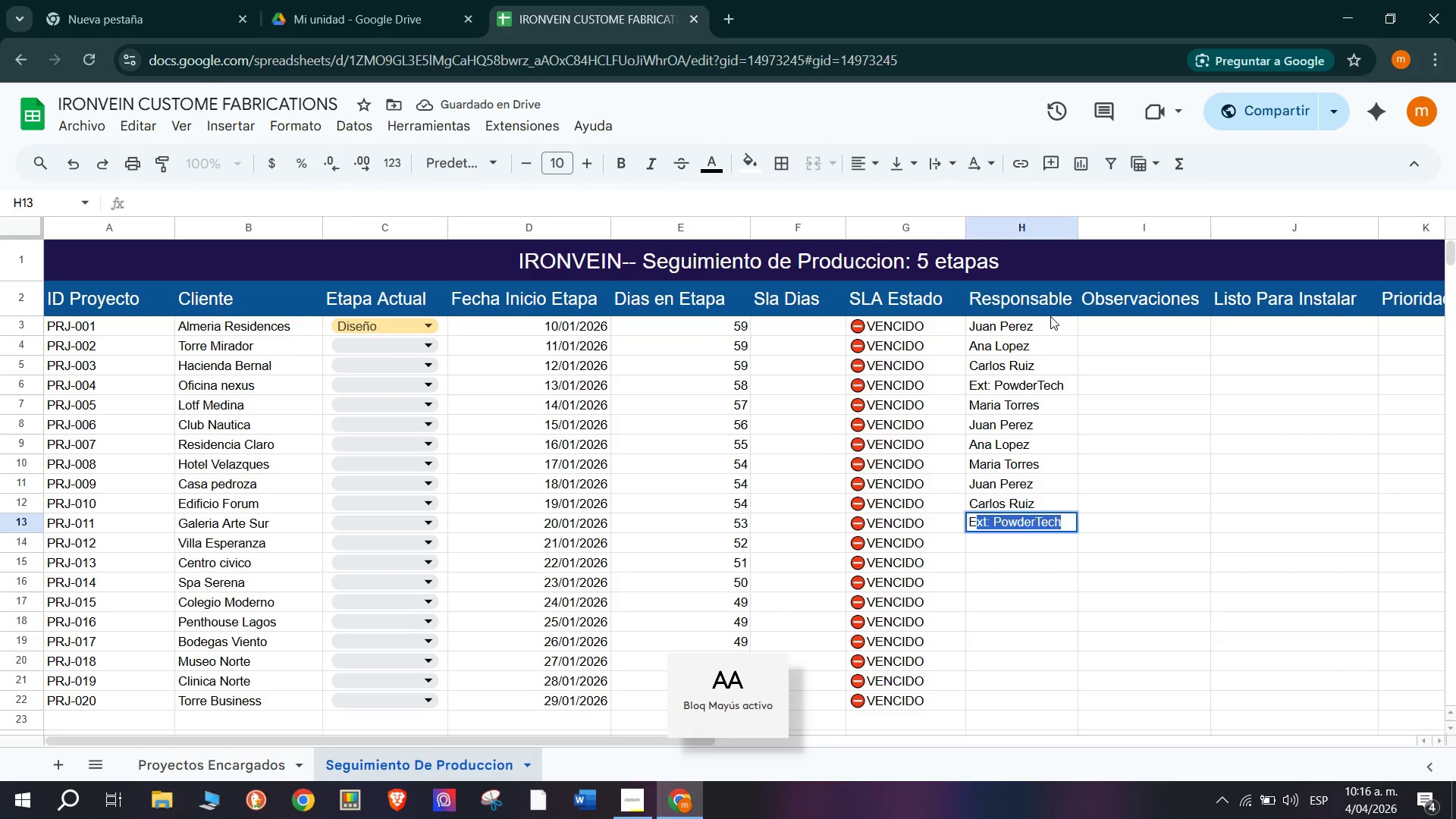 
key(CapsLock)
 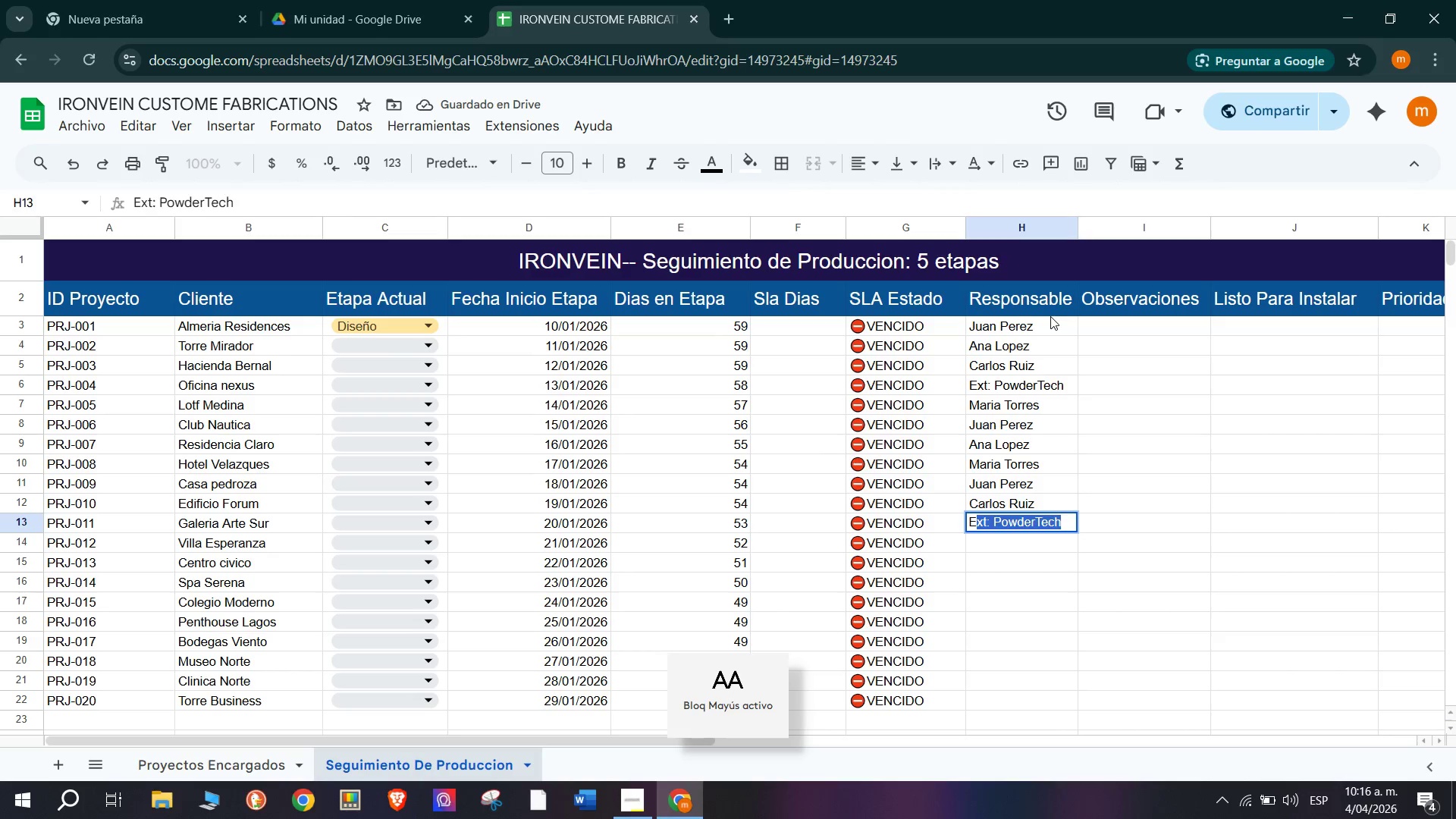 
key(X)
 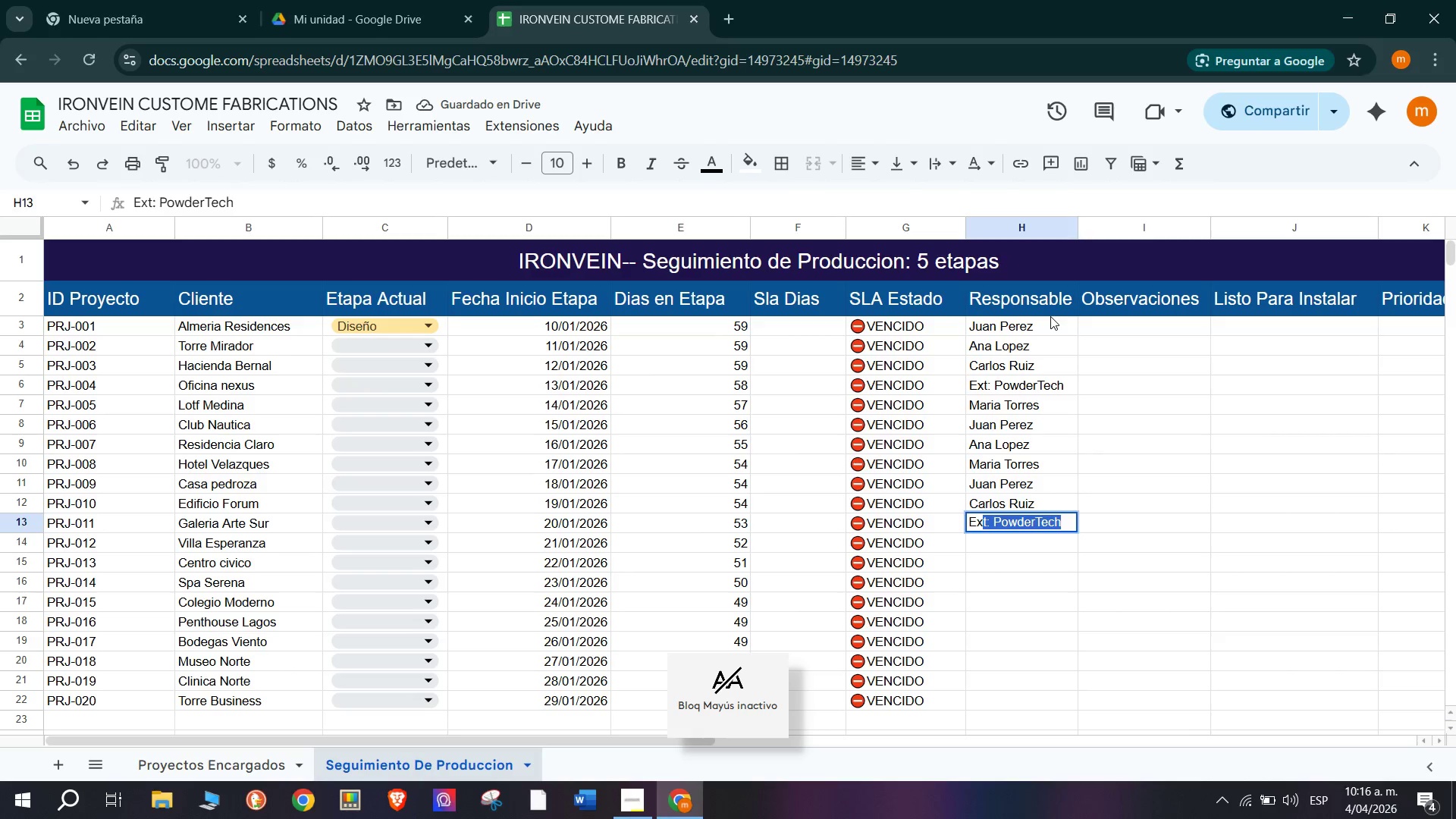 
key(Enter)
 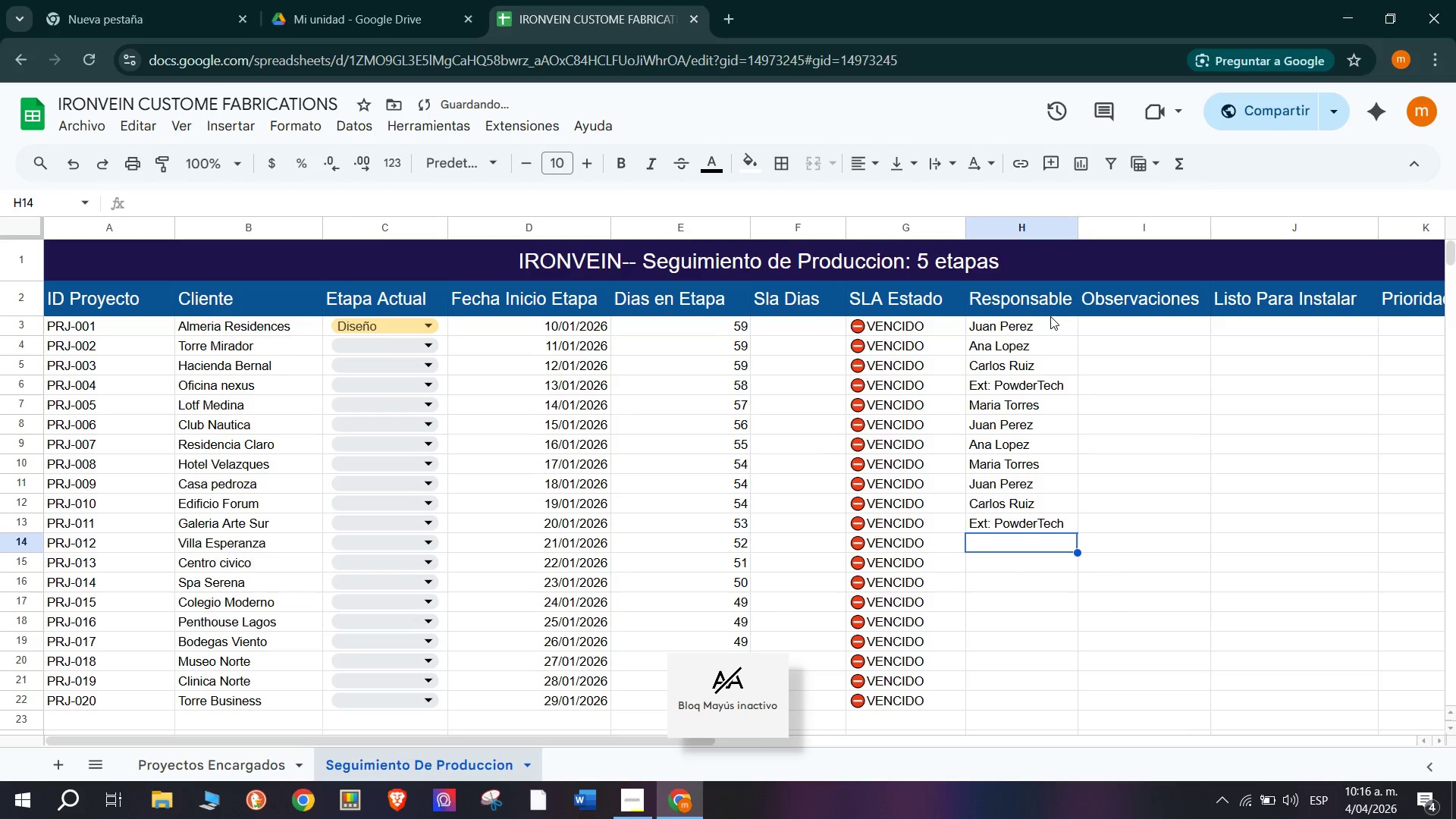 
key(CapsLock)
 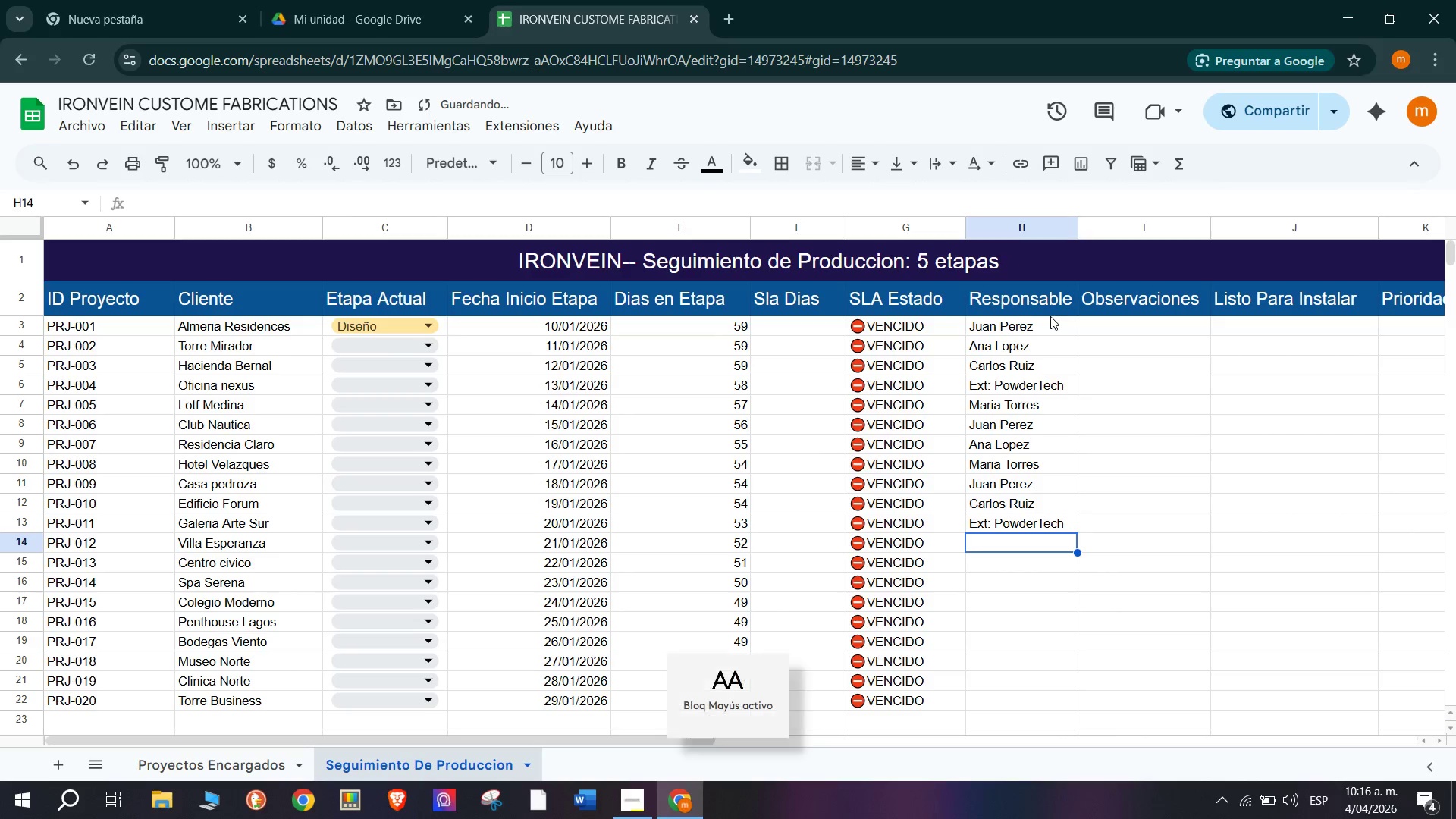 
key(M)
 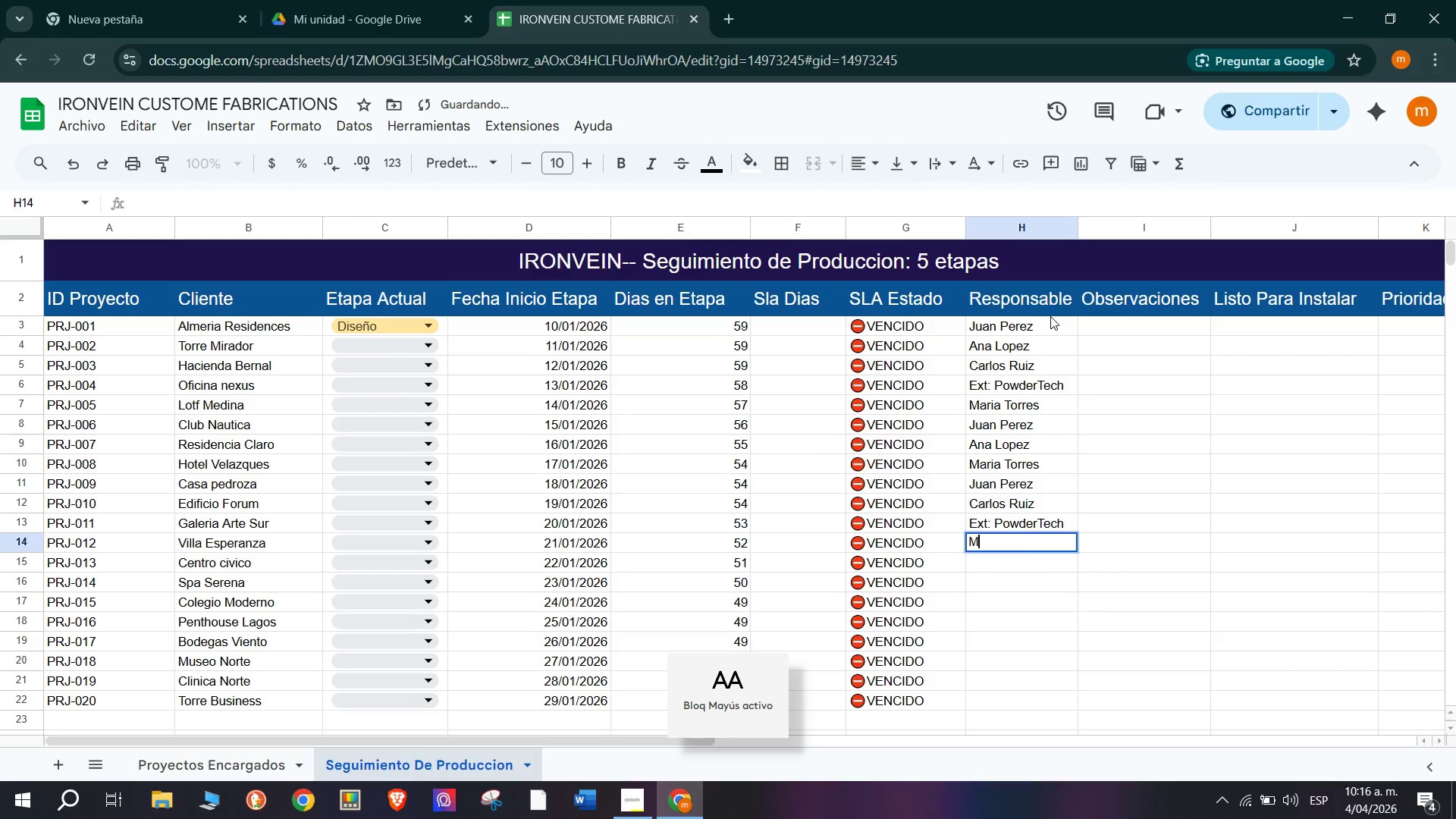 
key(CapsLock)
 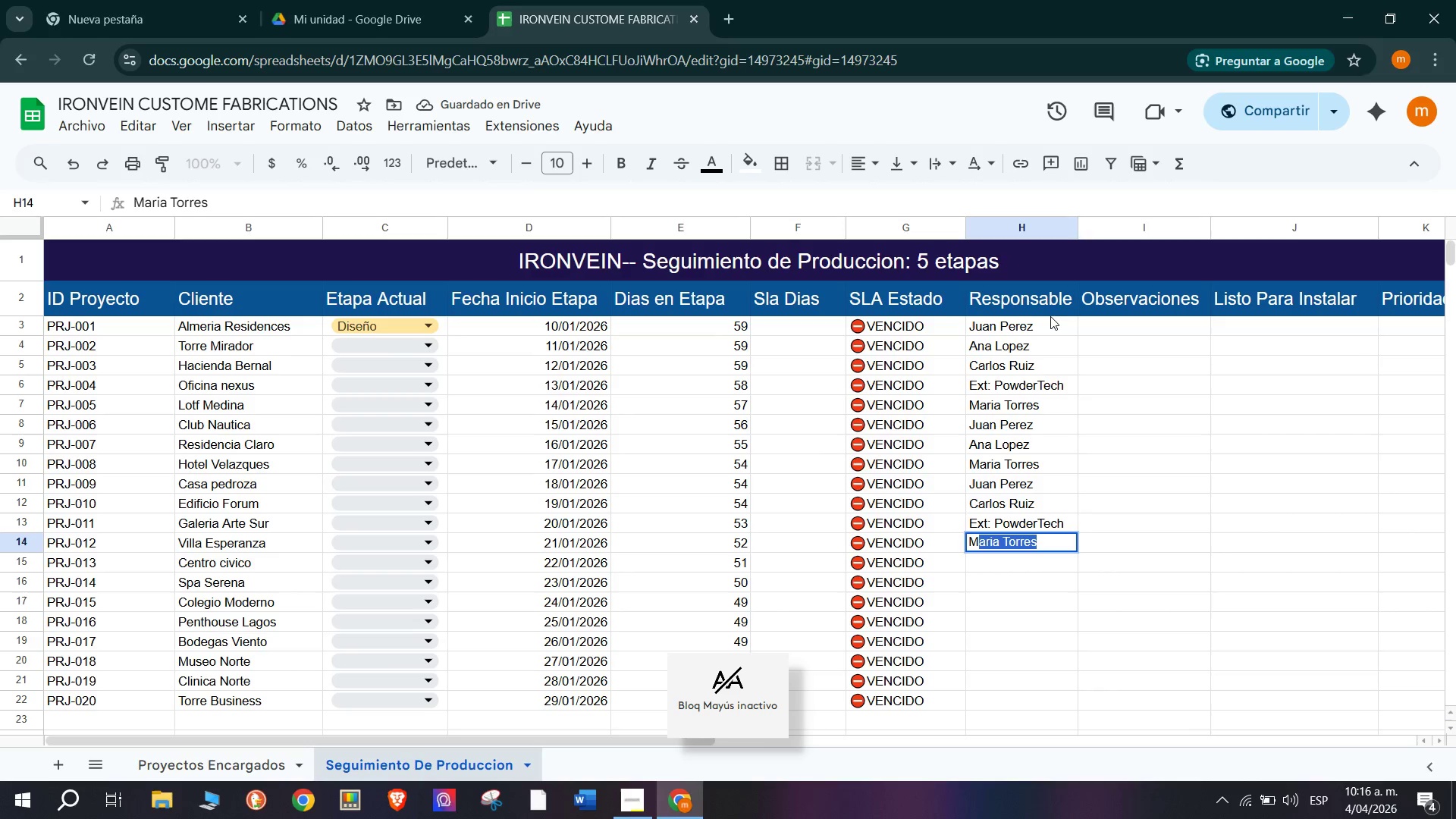 
key(Enter)
 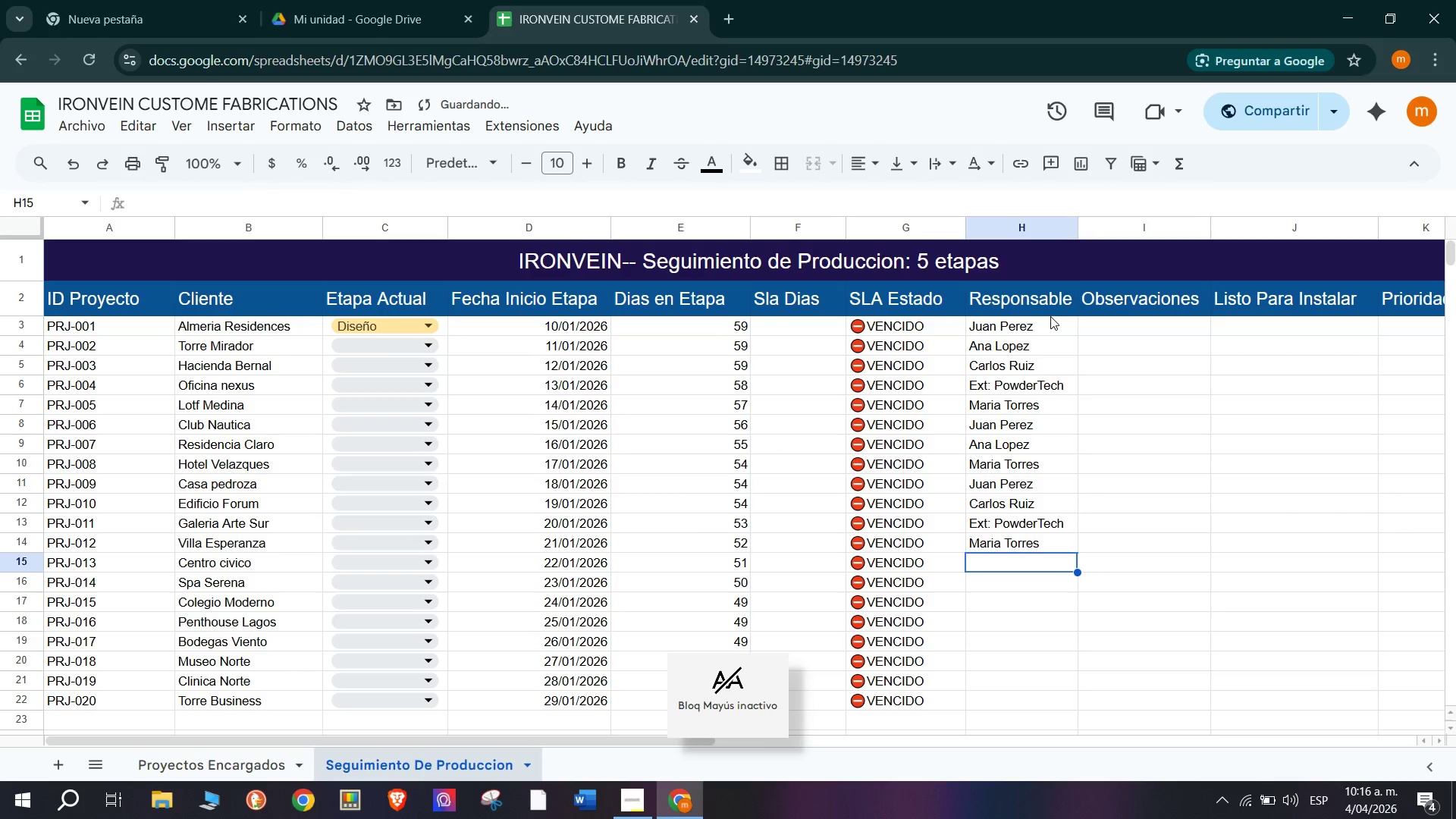 
key(CapsLock)
 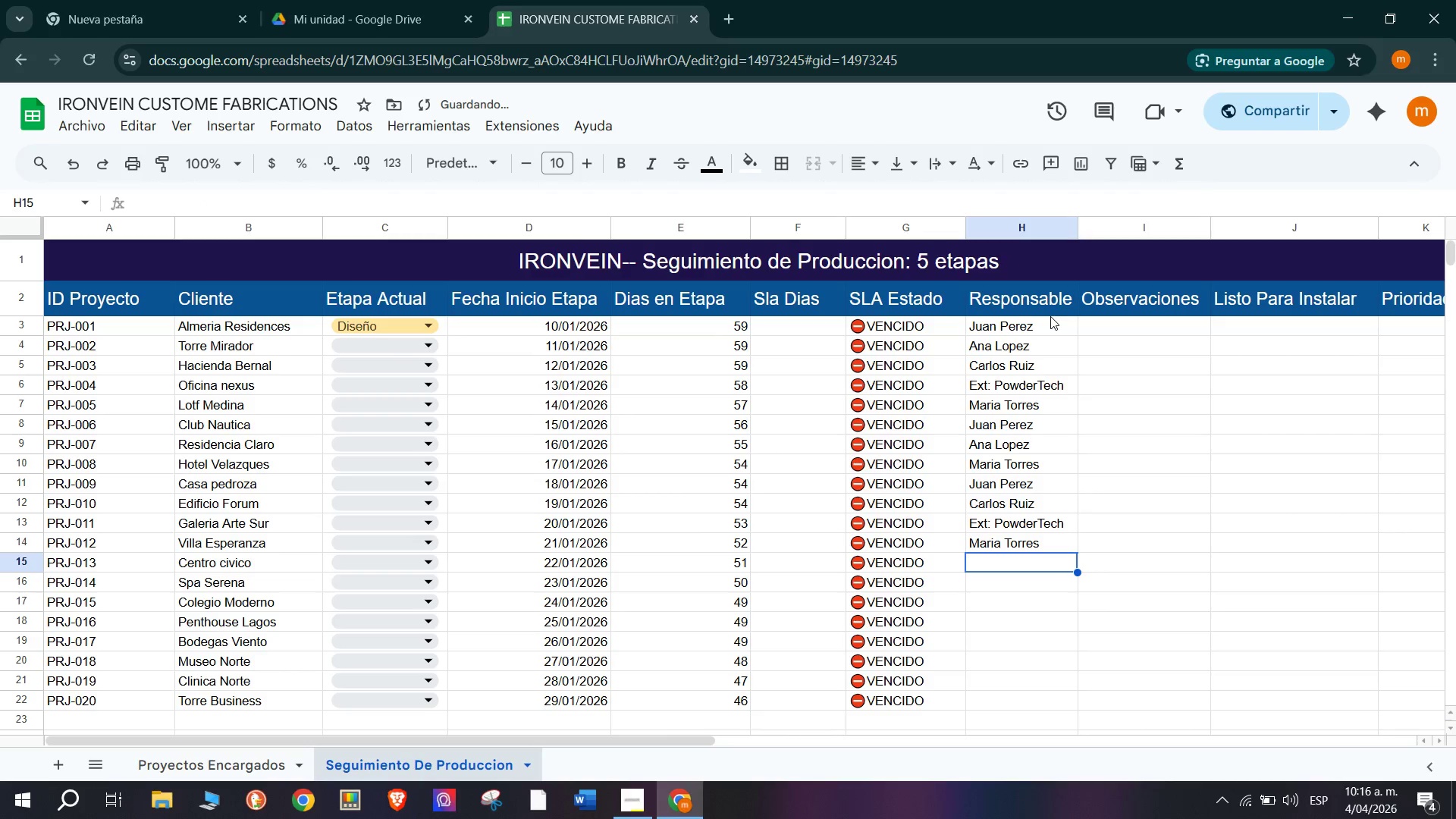 
key(A)
 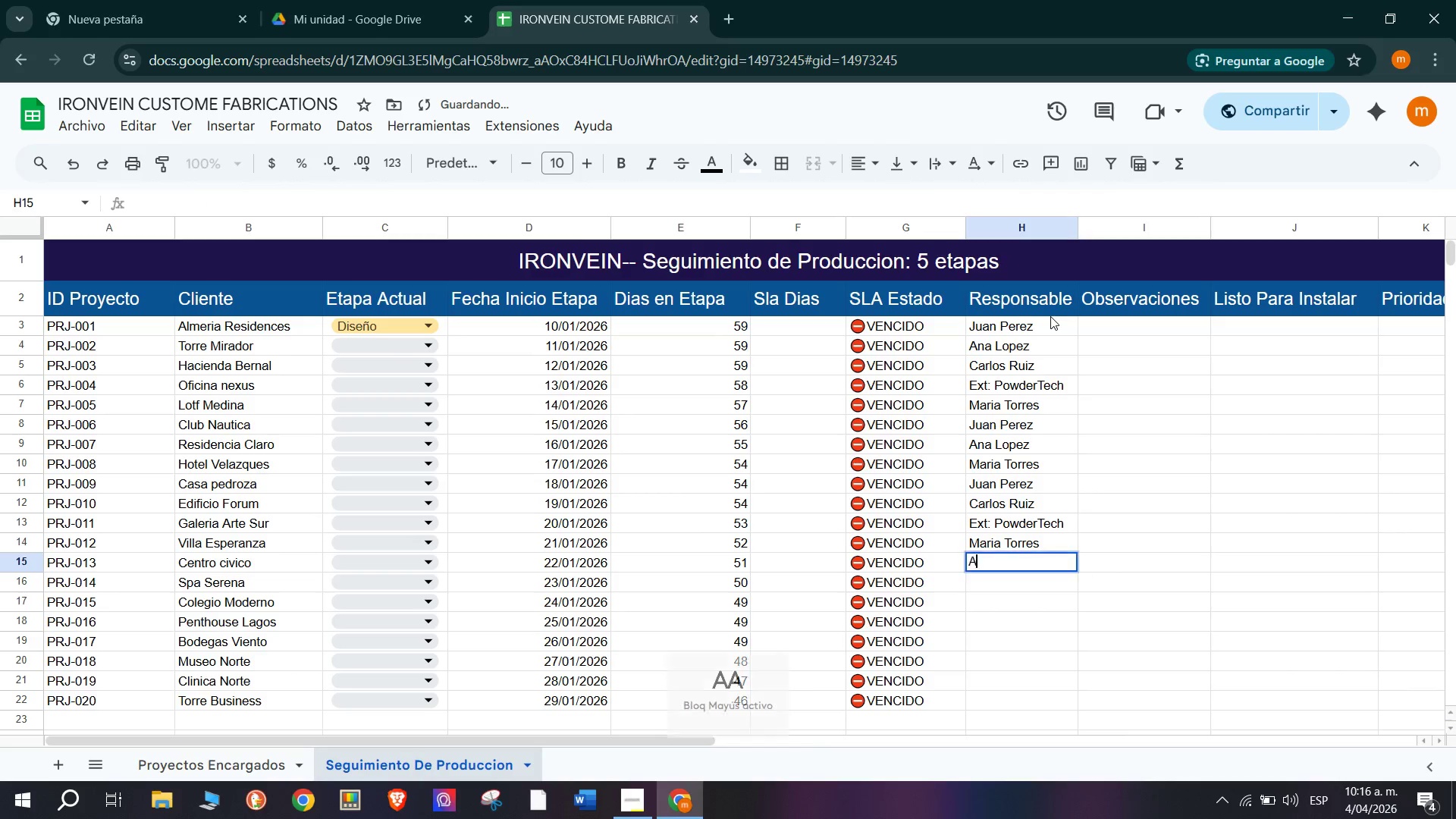 
key(CapsLock)
 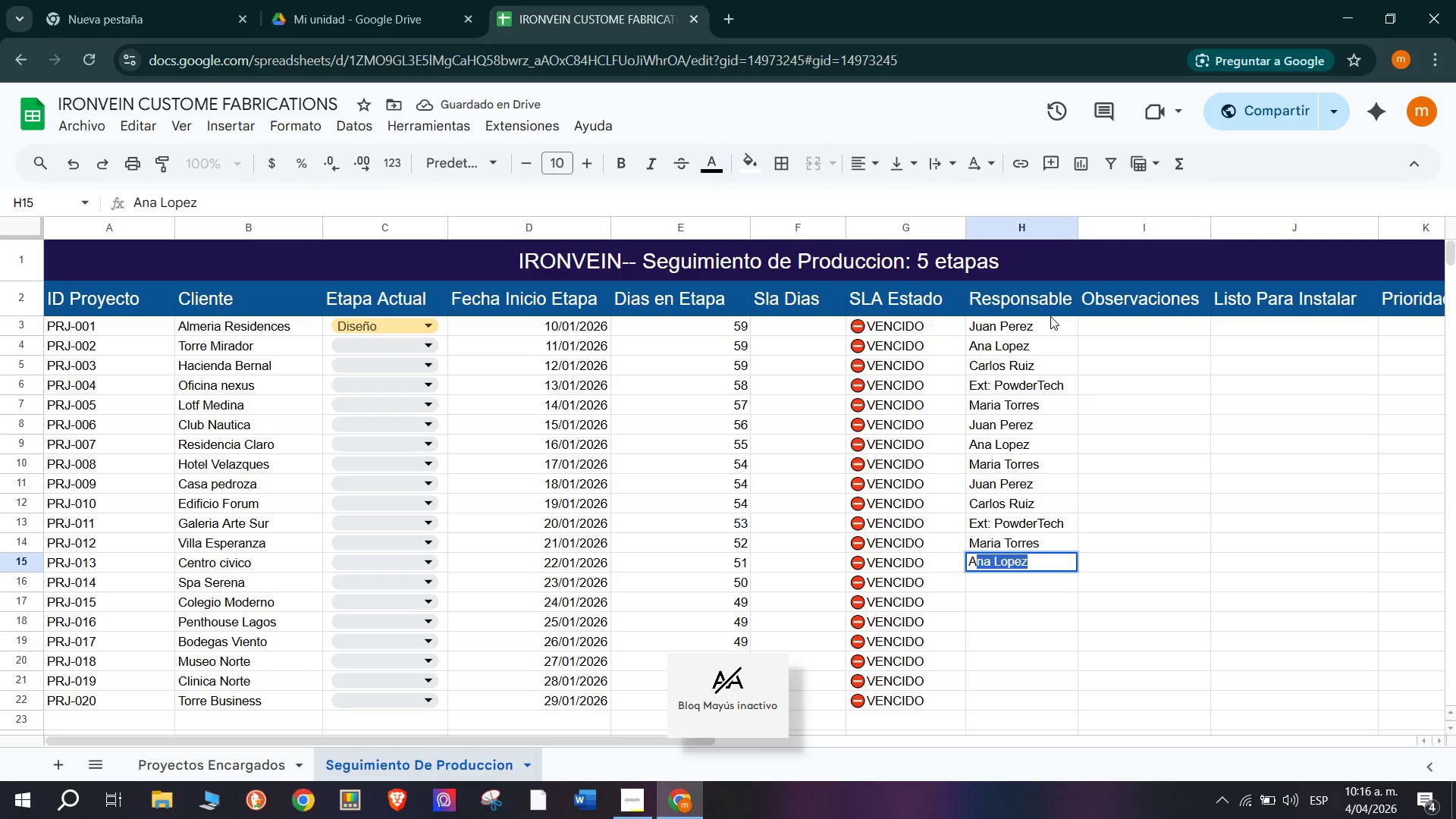 
key(Enter)
 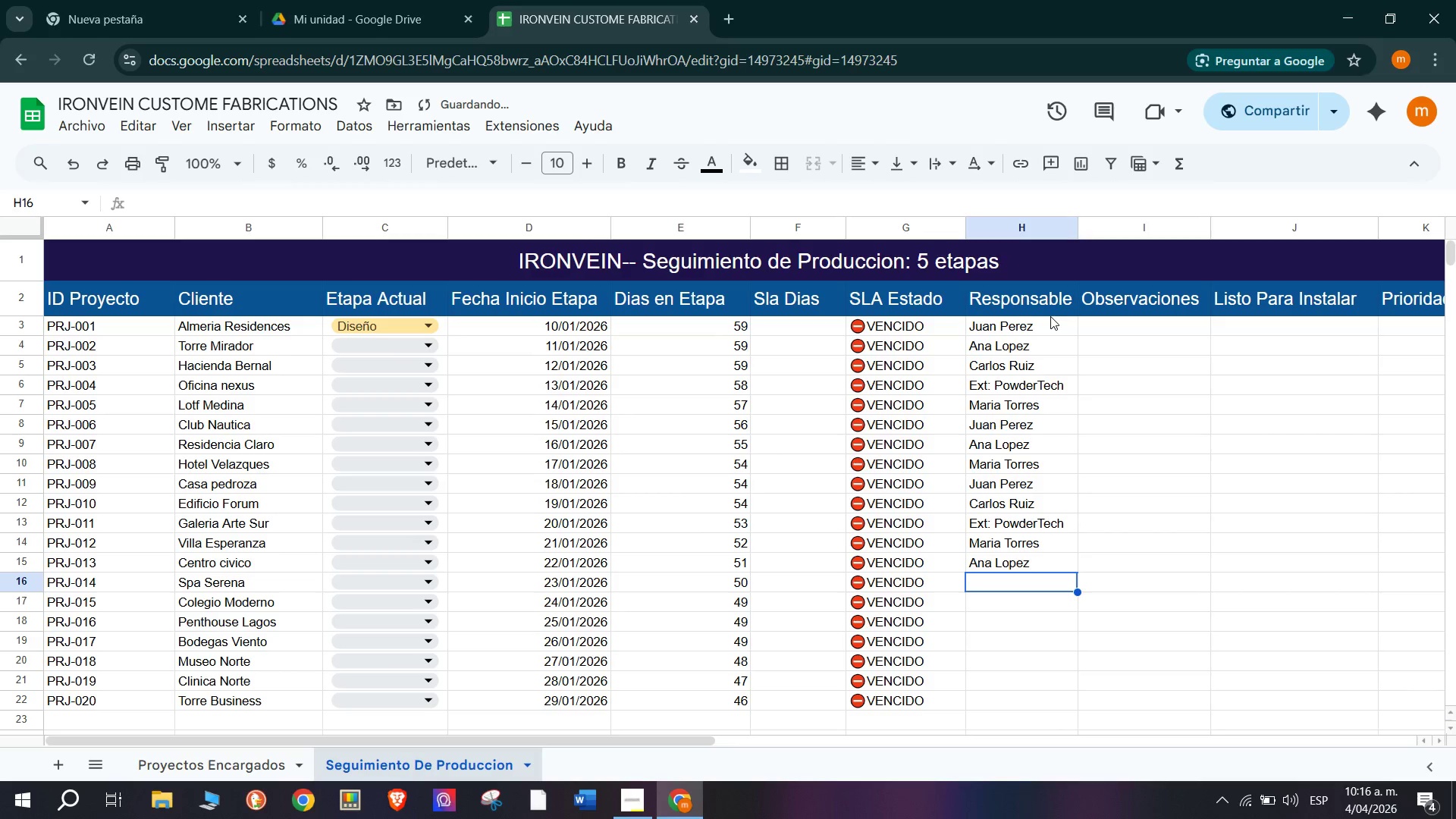 
key(CapsLock)
 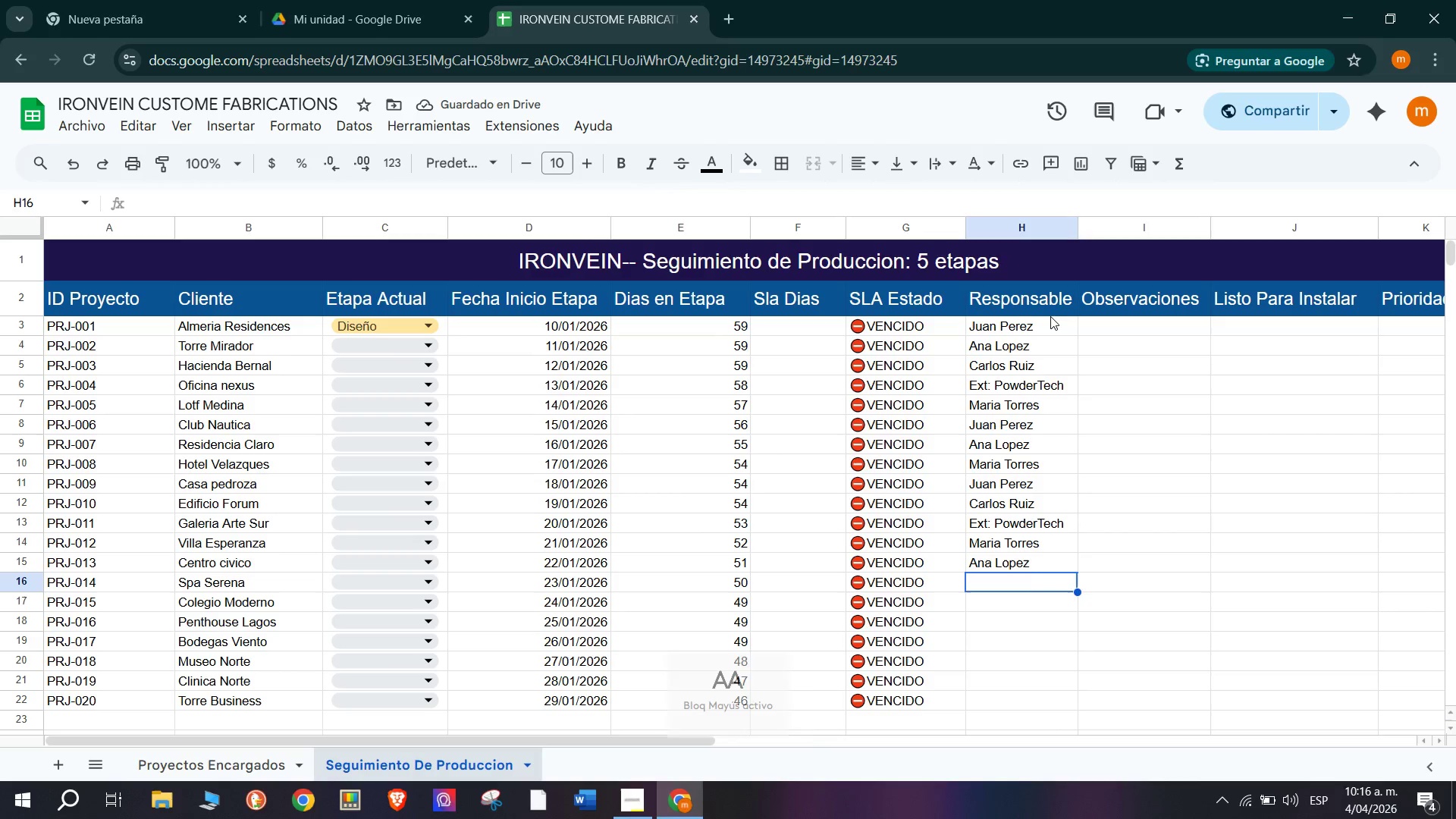 
key(J)
 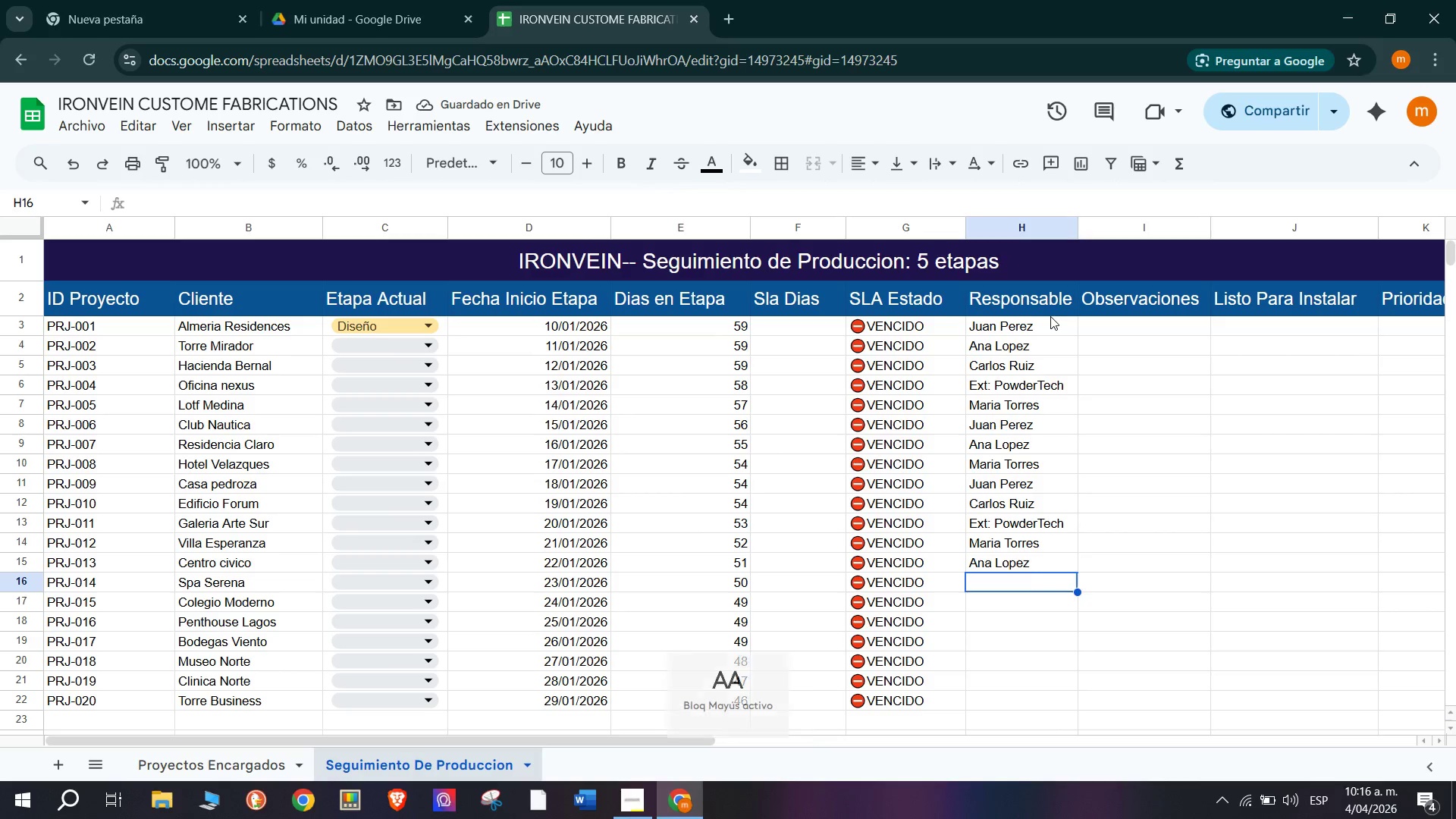 
key(CapsLock)
 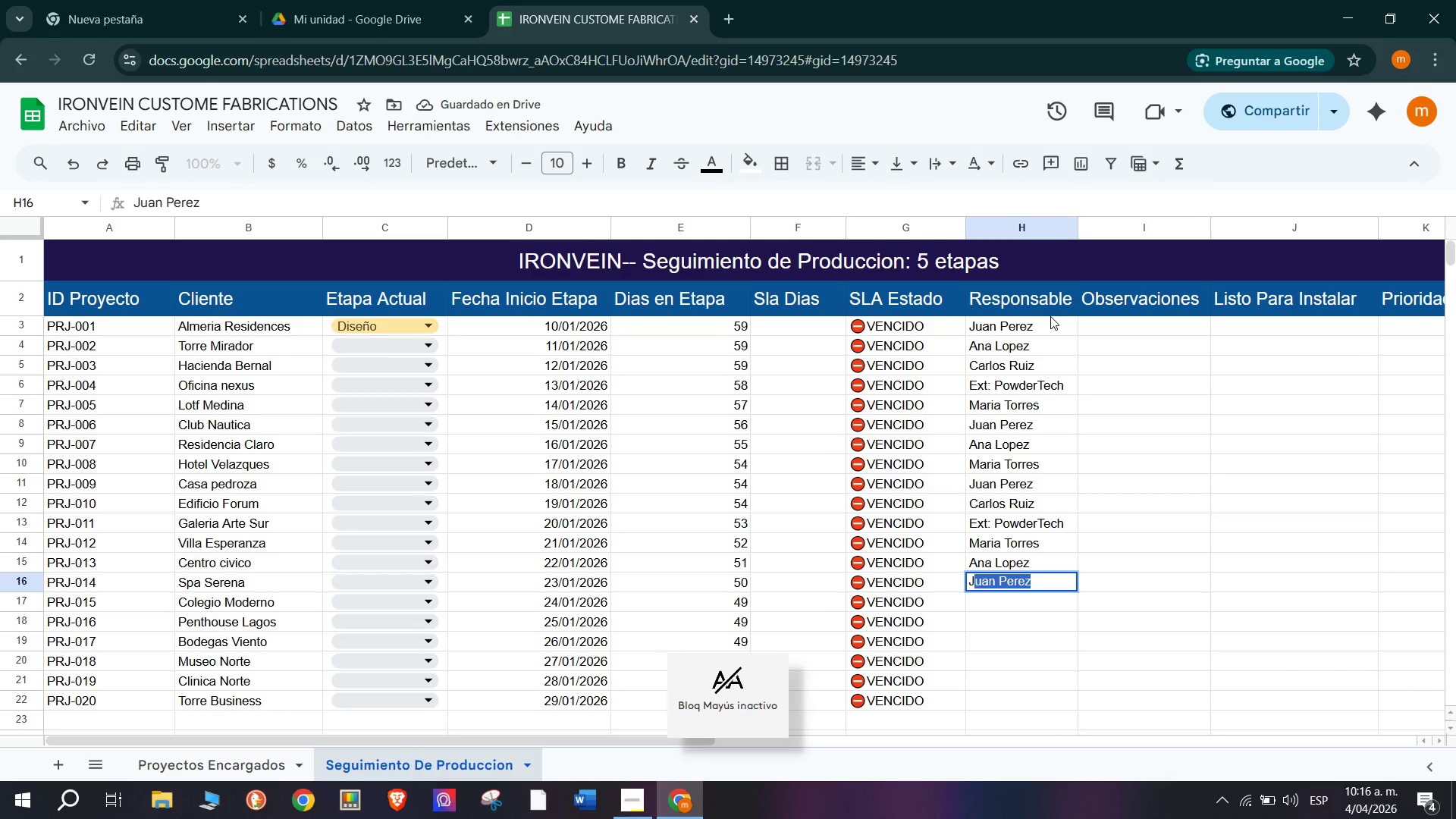 
key(Enter)
 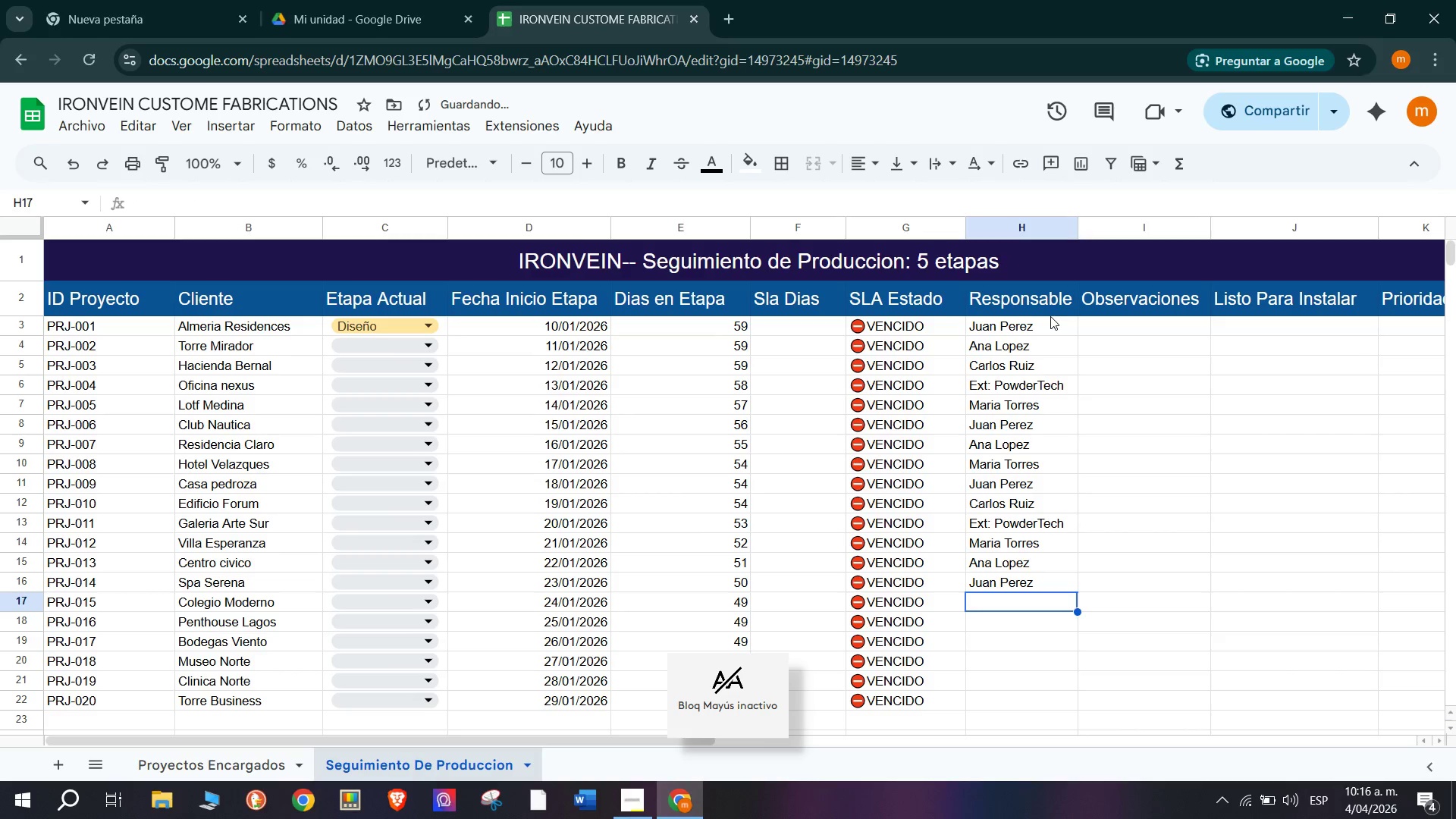 
key(CapsLock)
 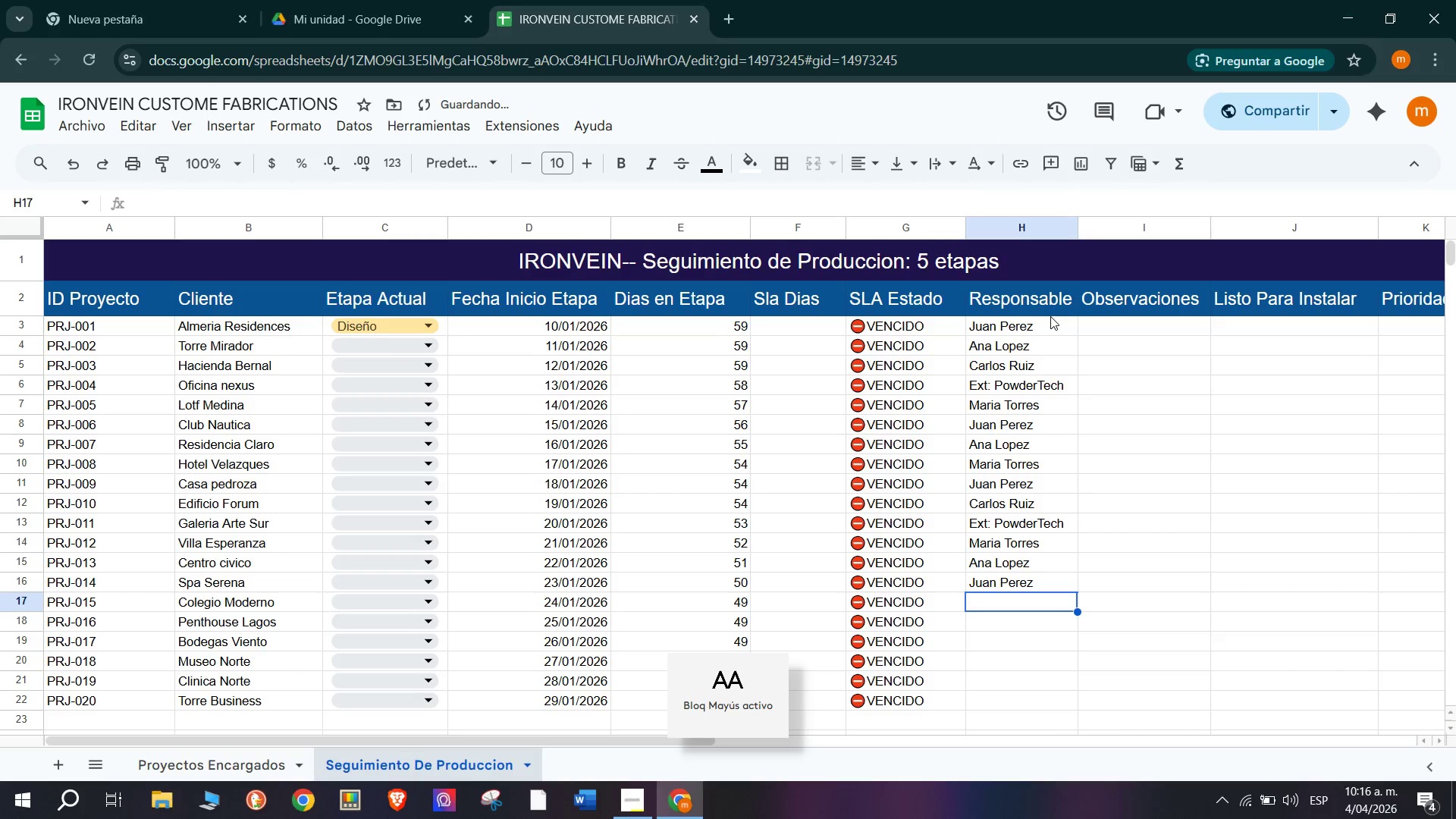 
key(C)
 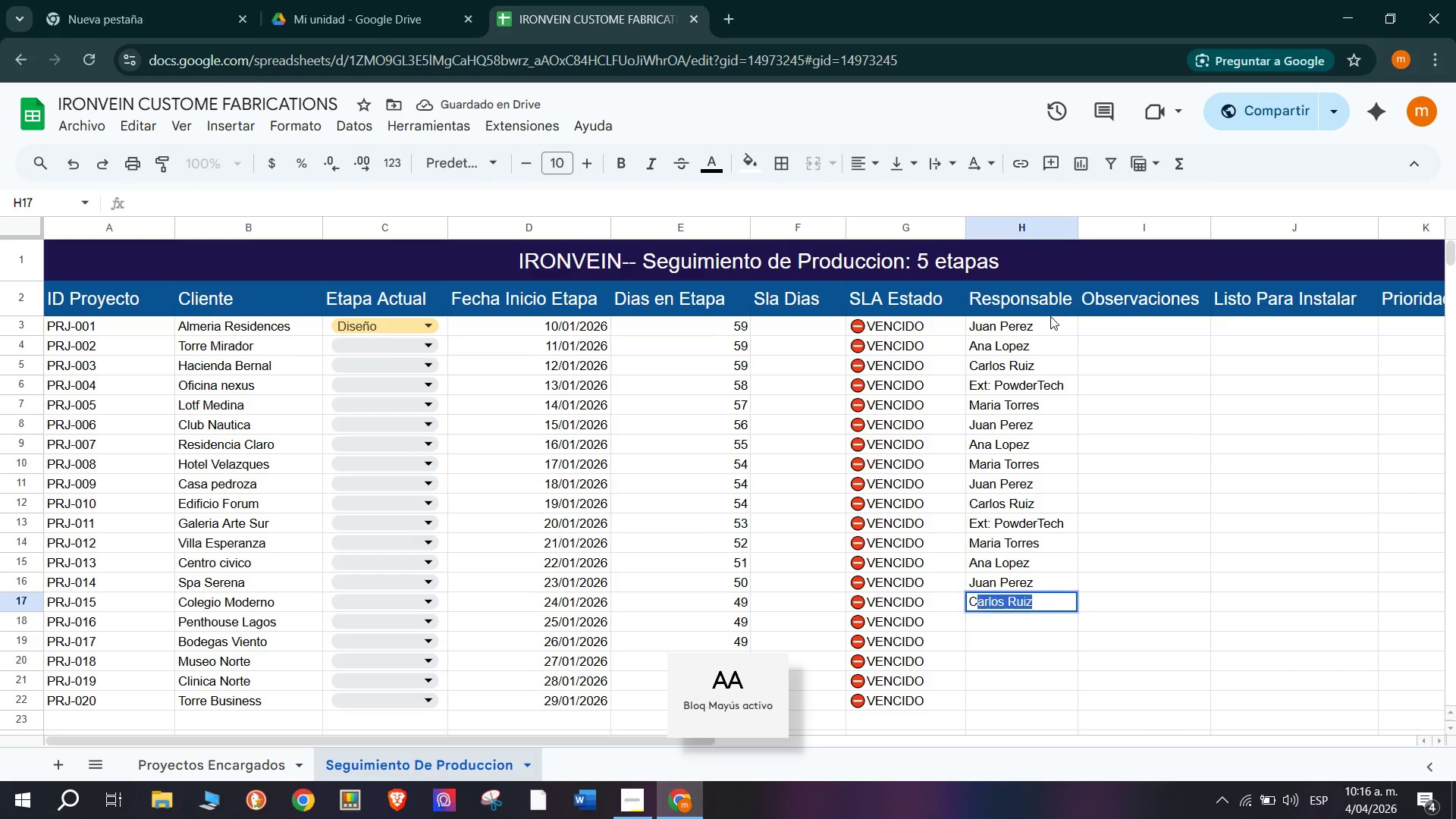 
key(CapsLock)
 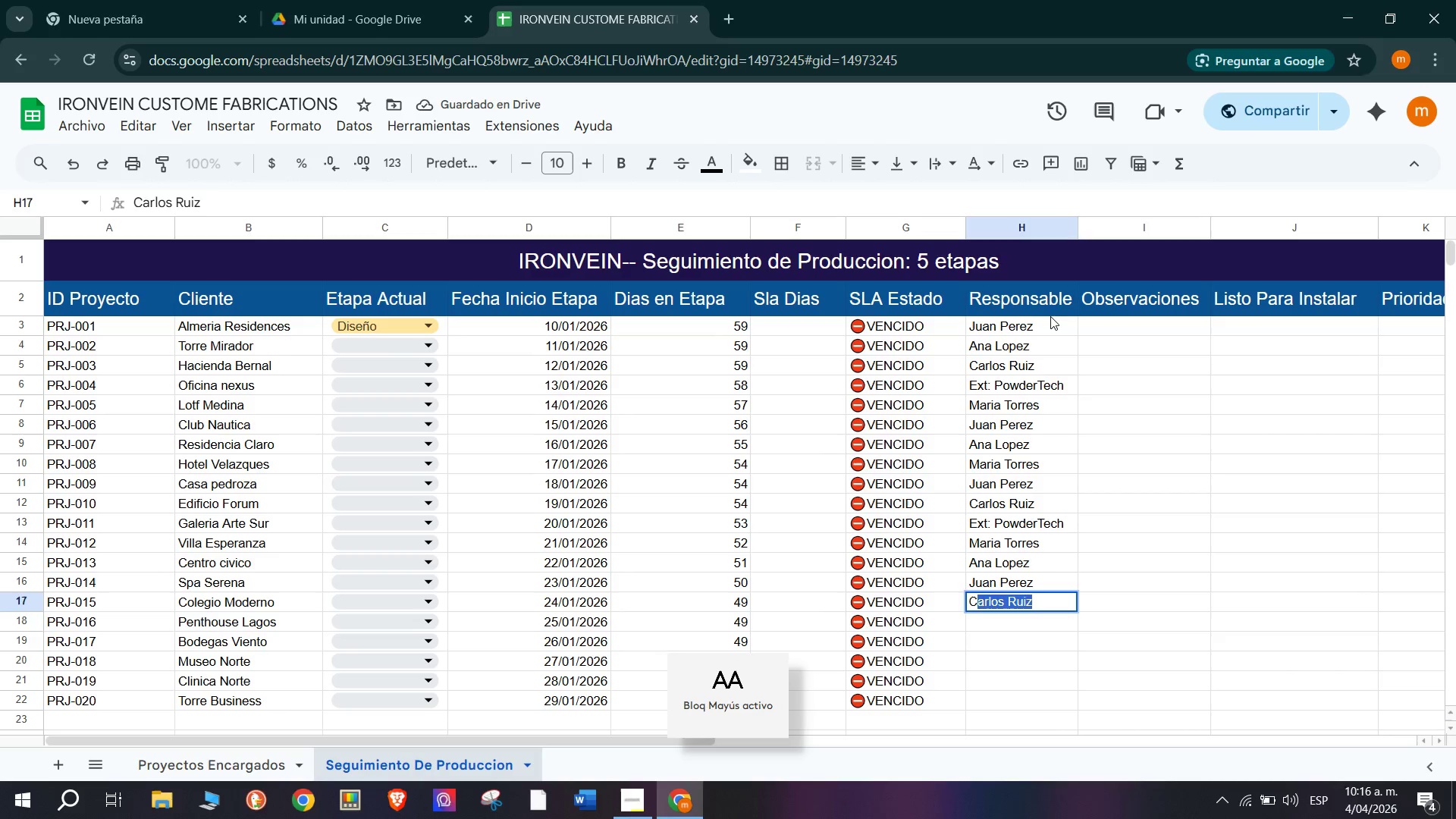 
key(Enter)
 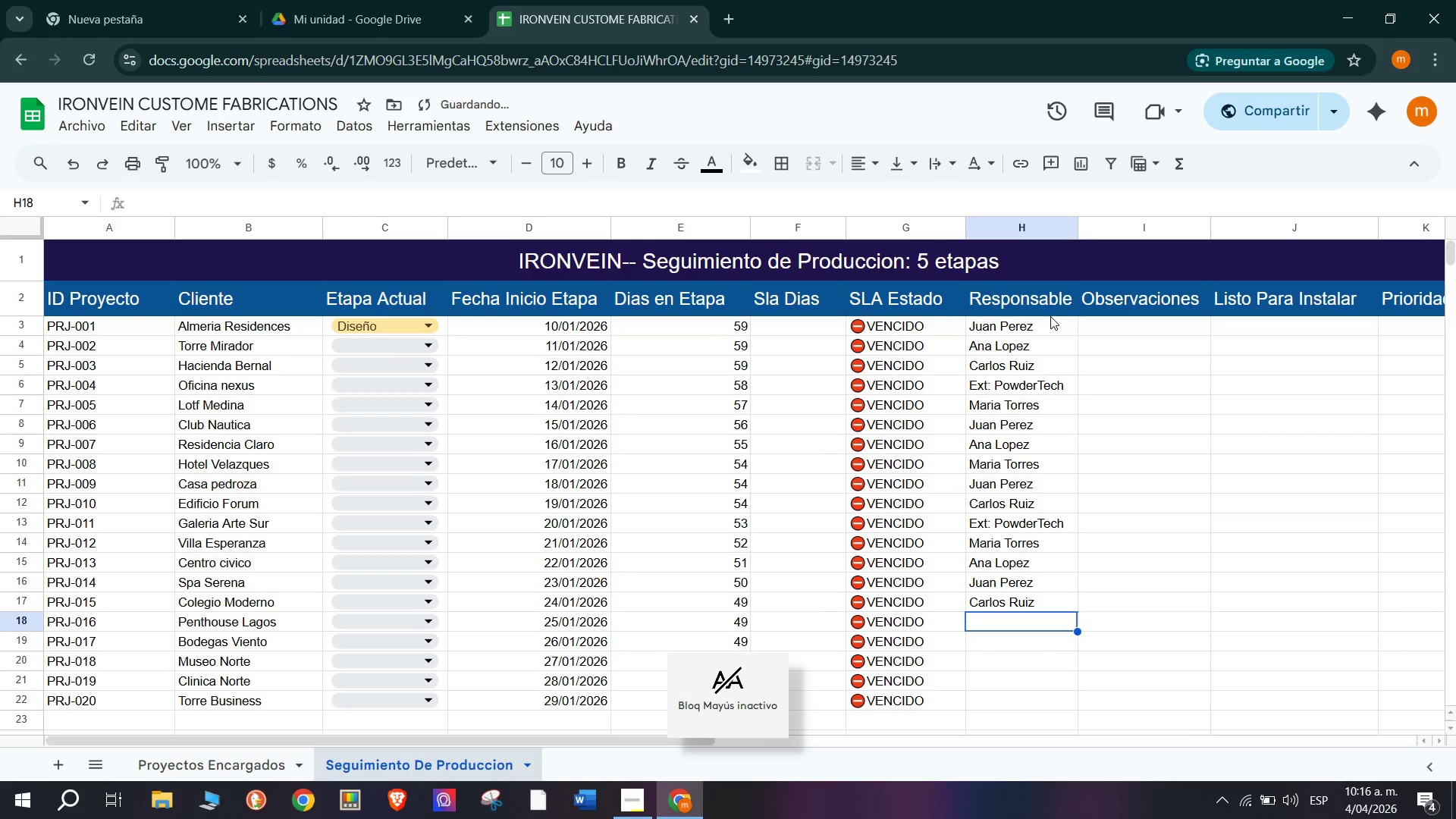 
key(CapsLock)
 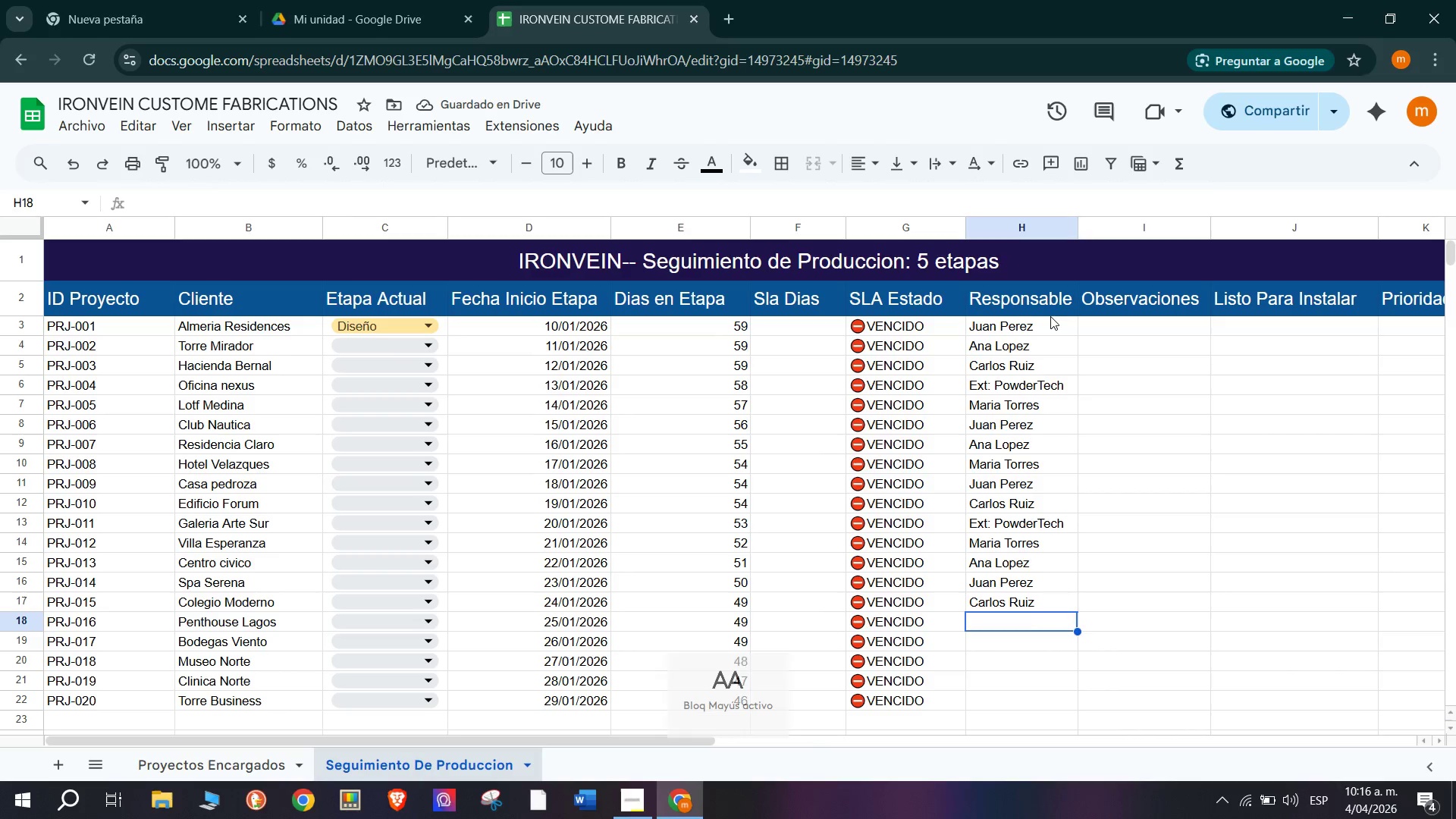 
key(M)
 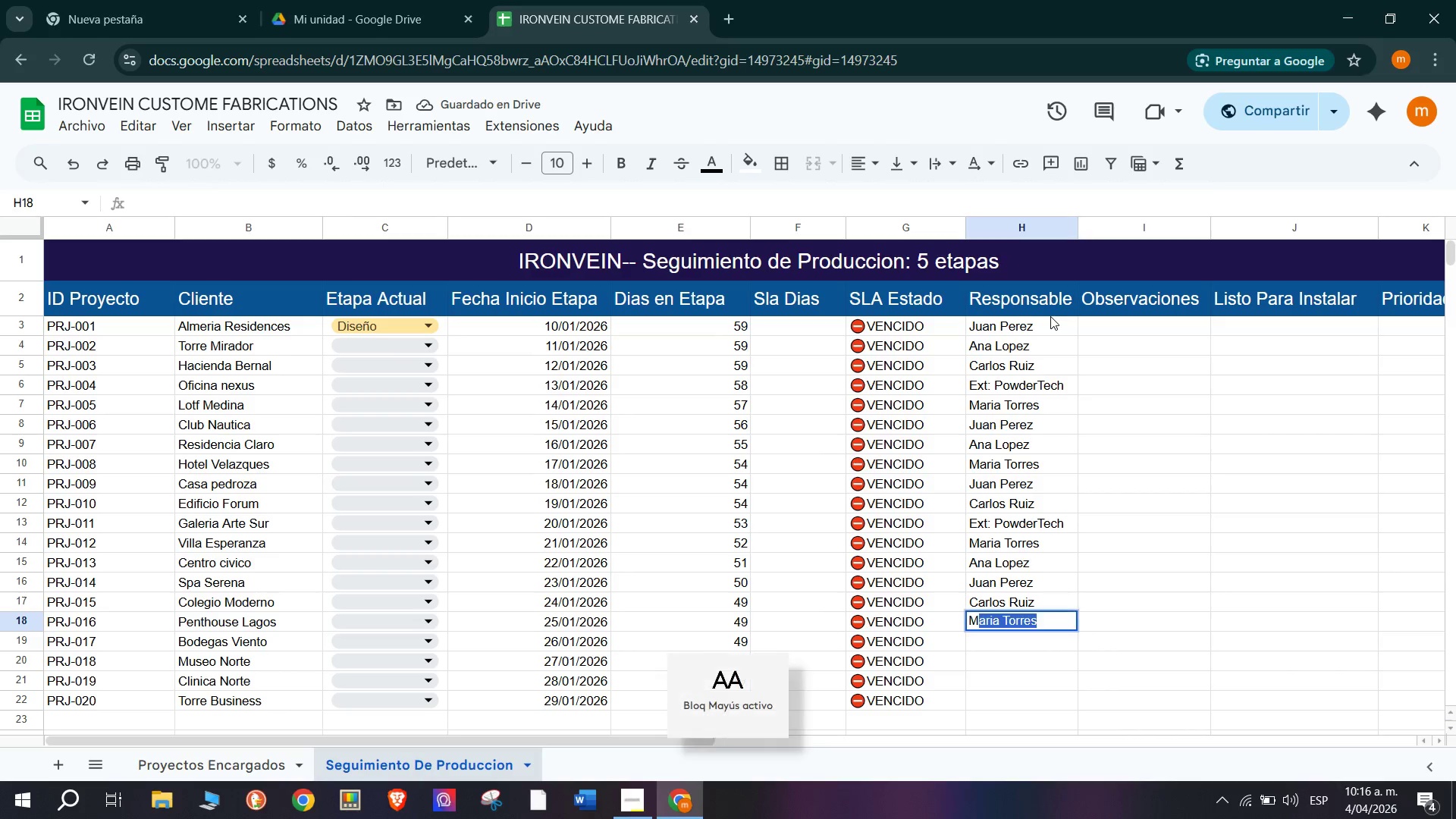 
key(CapsLock)
 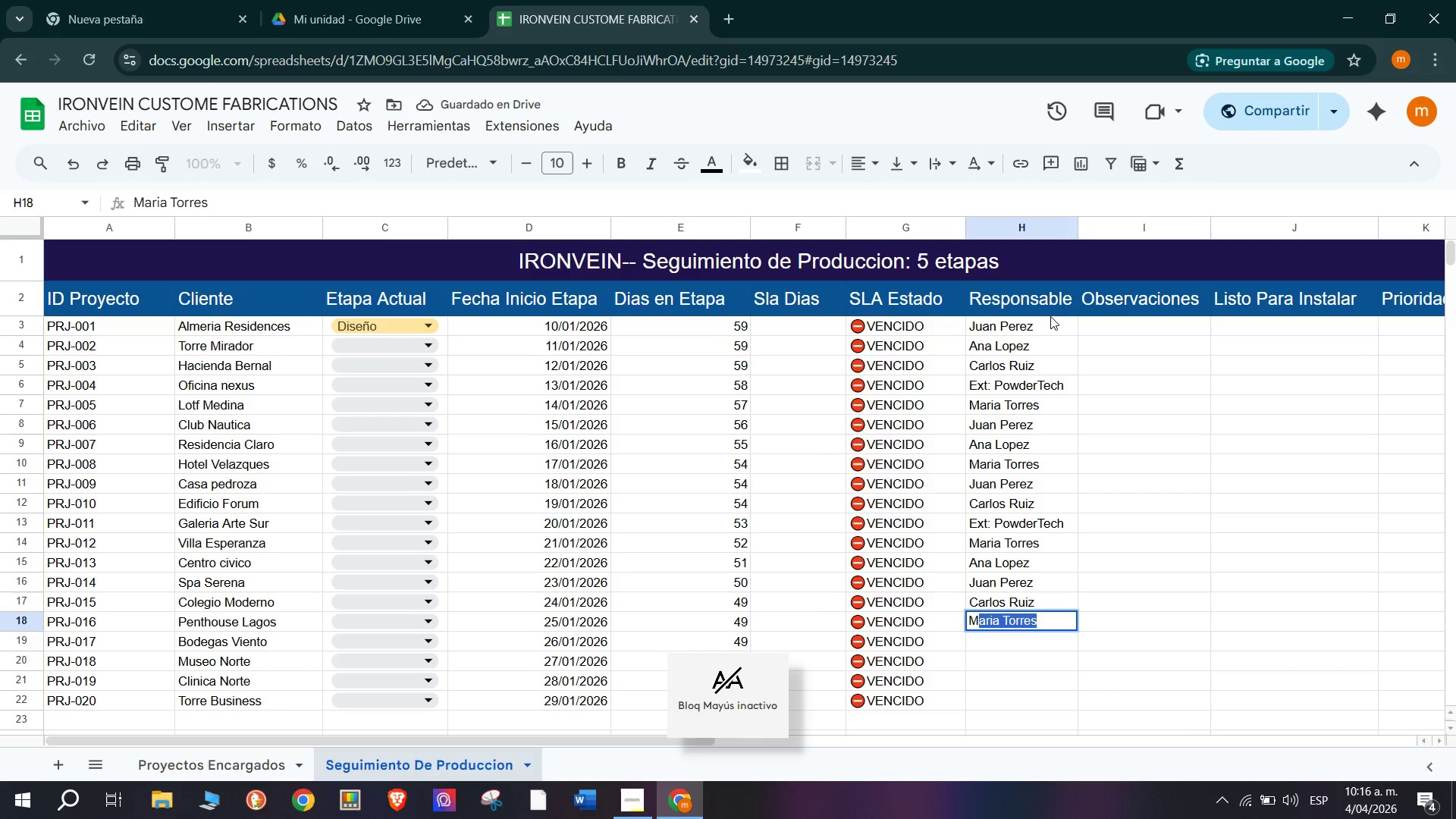 
key(A)
 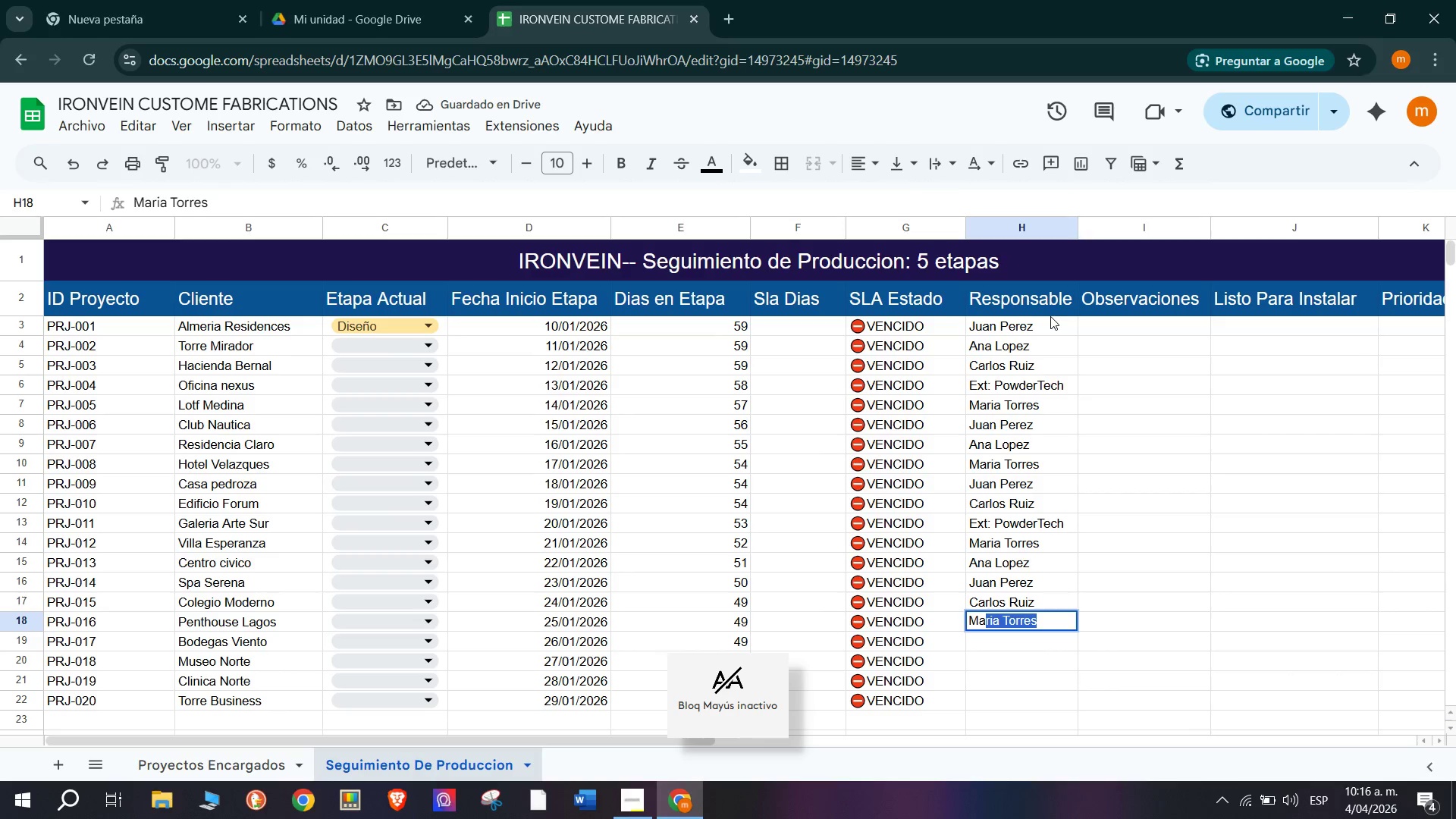 
key(Enter)
 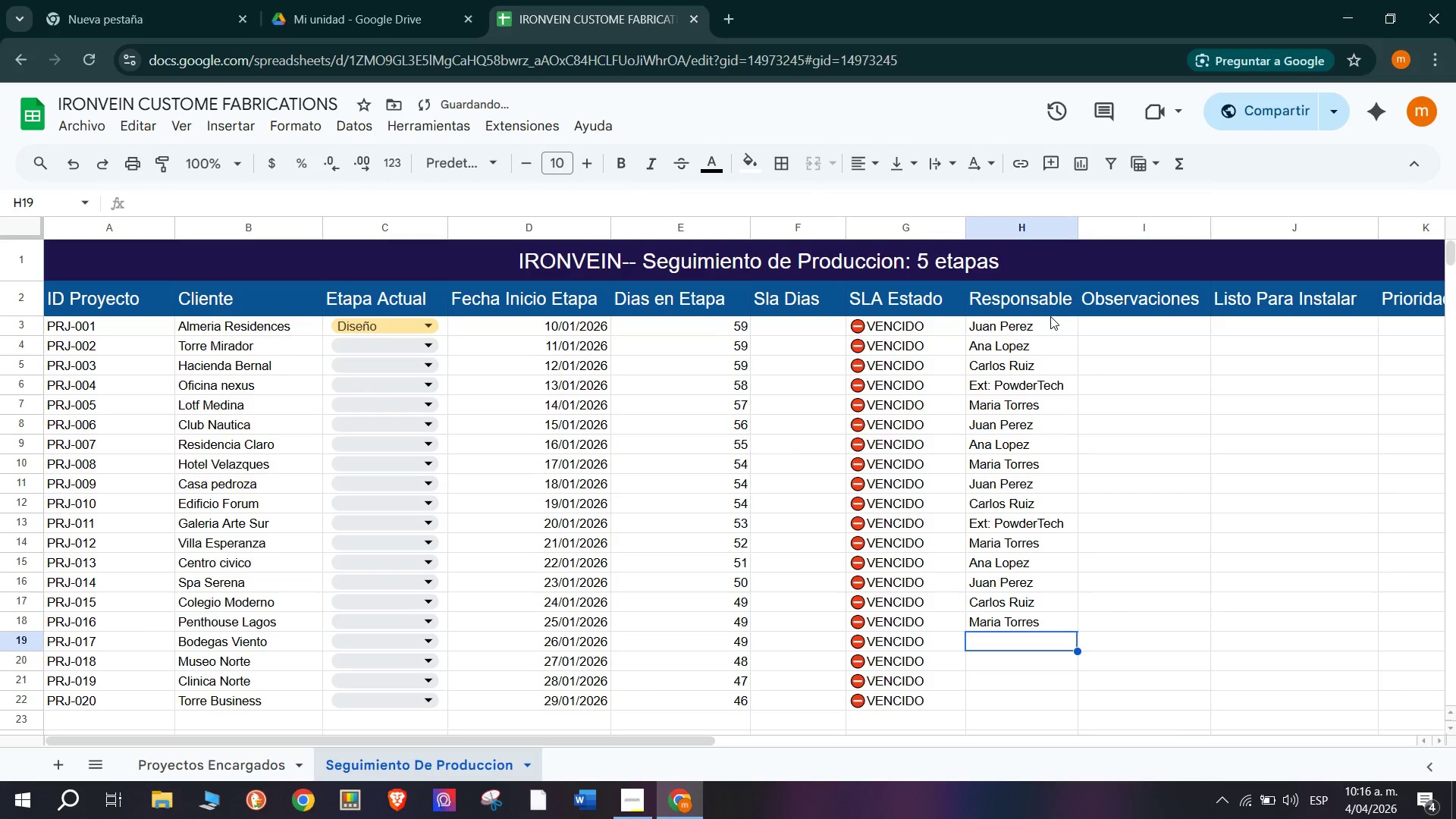 
key(CapsLock)
 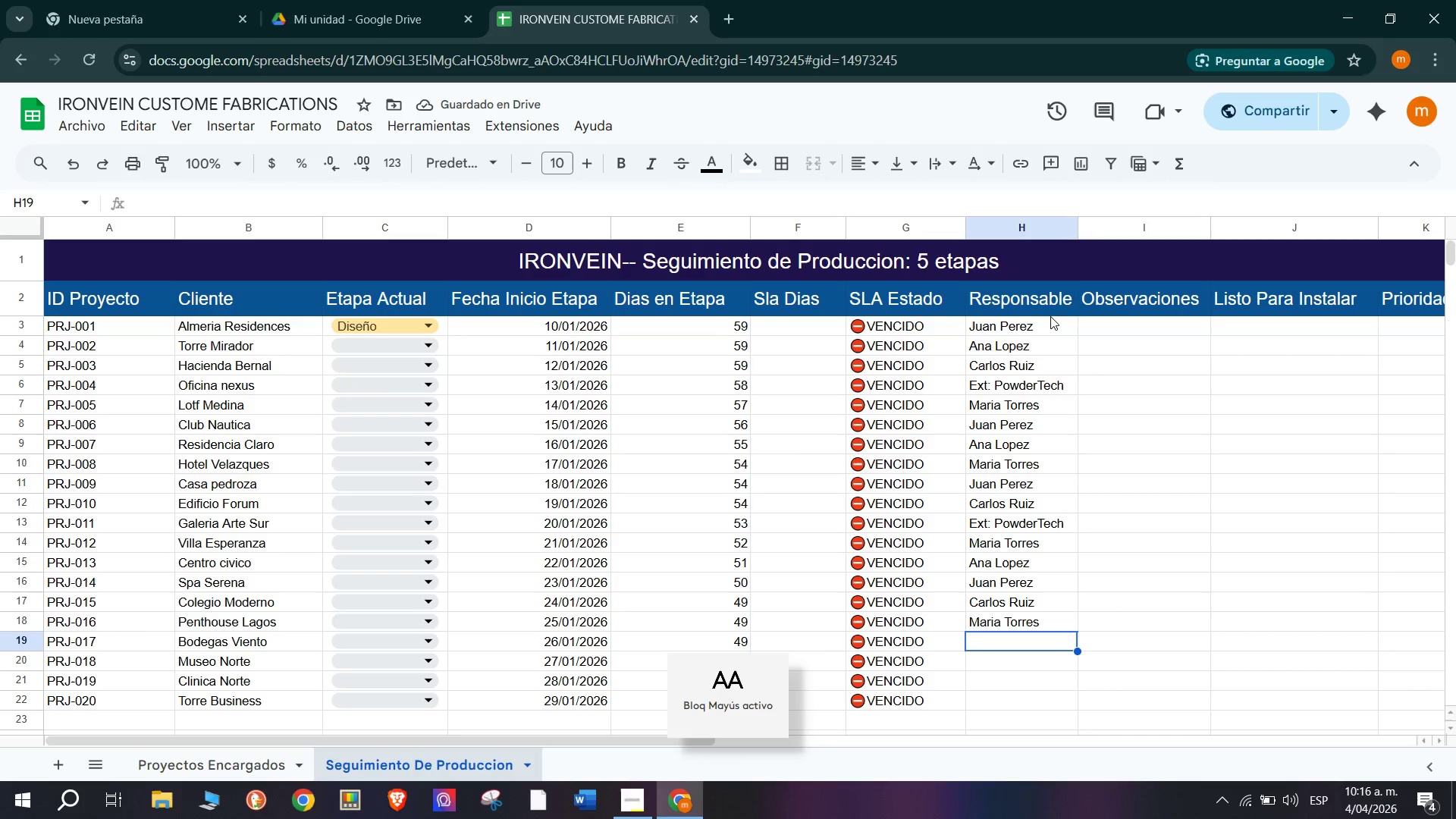 
key(E)
 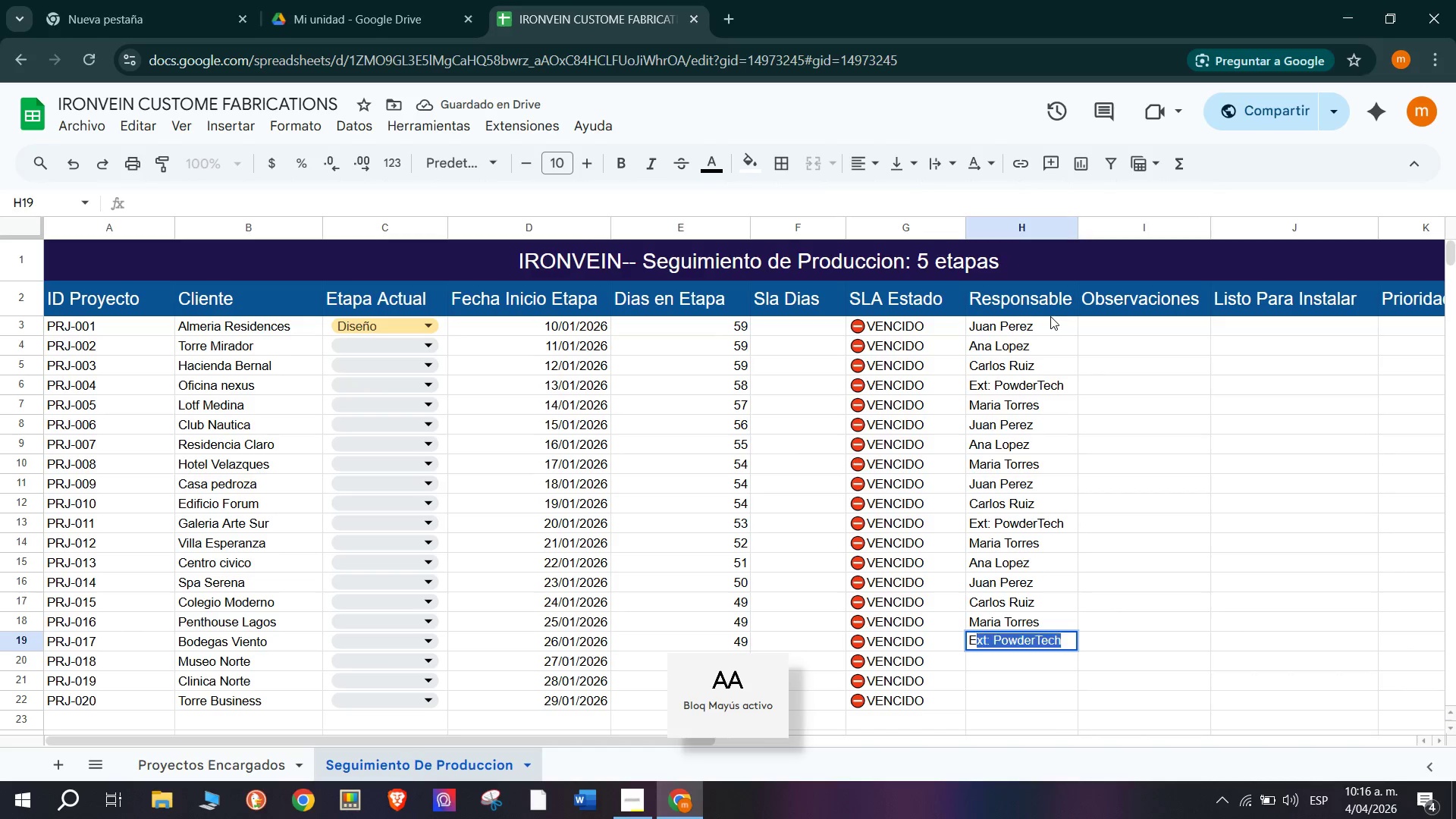 
key(CapsLock)
 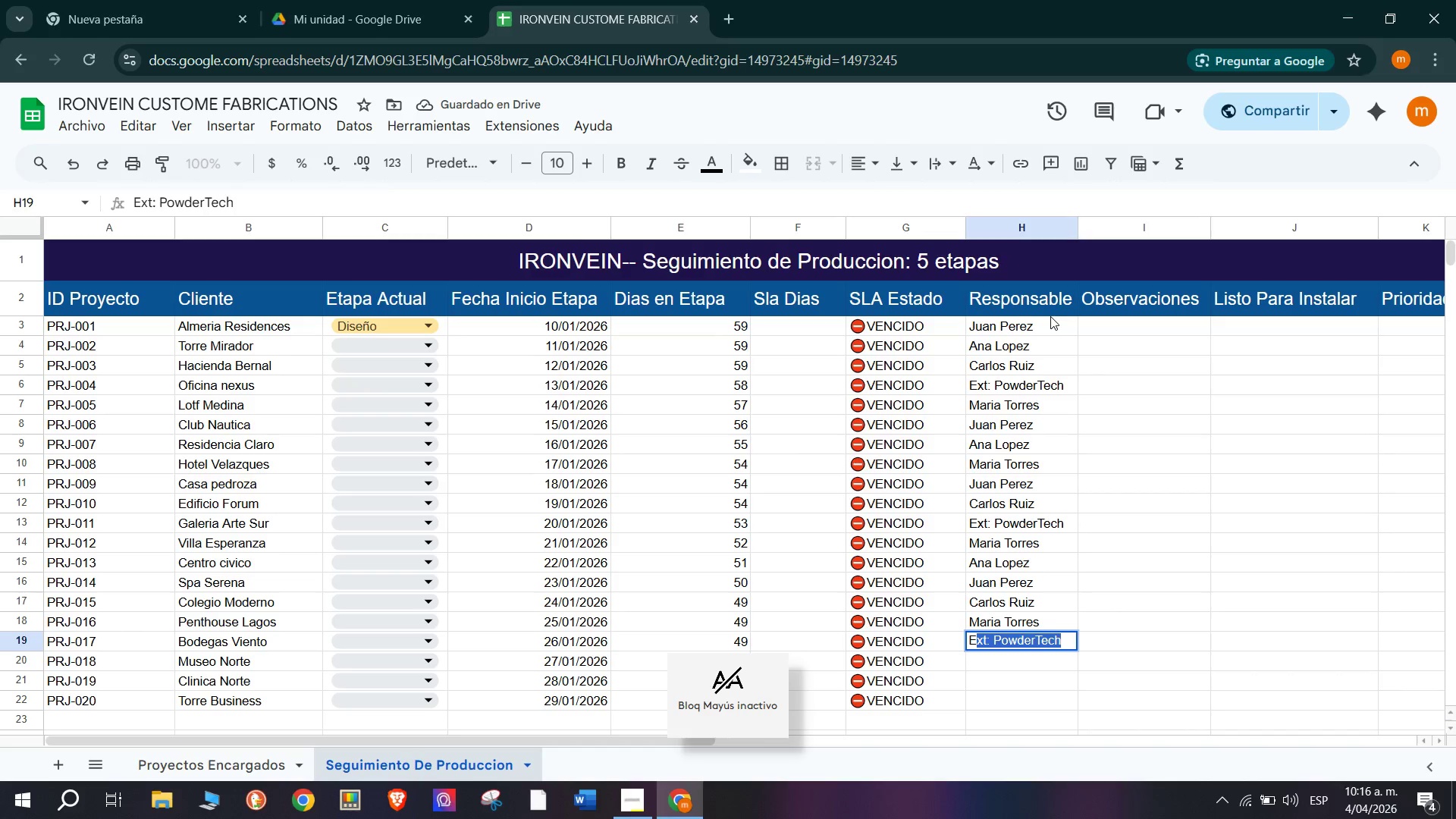 
key(Enter)
 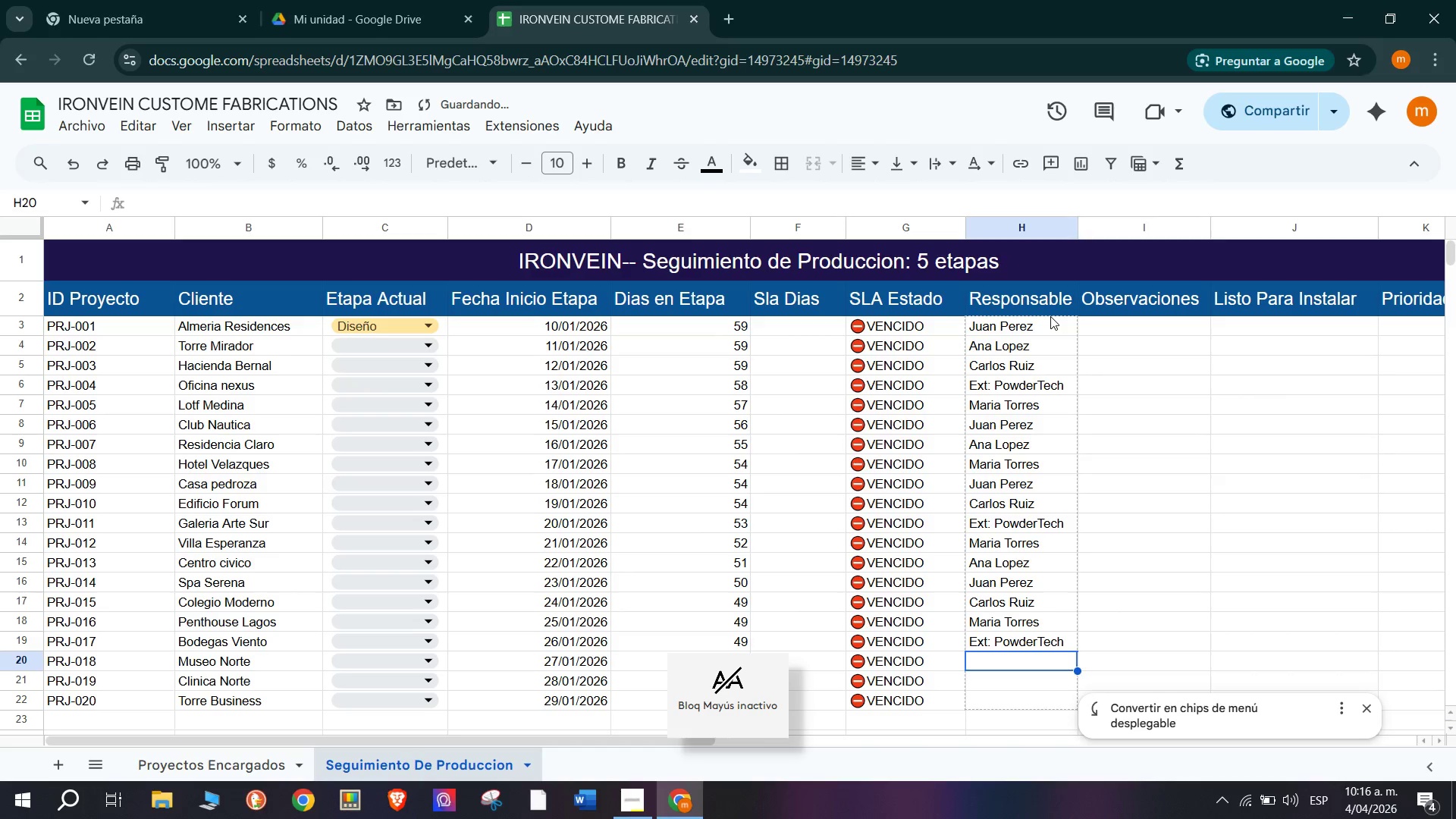 
key(CapsLock)
 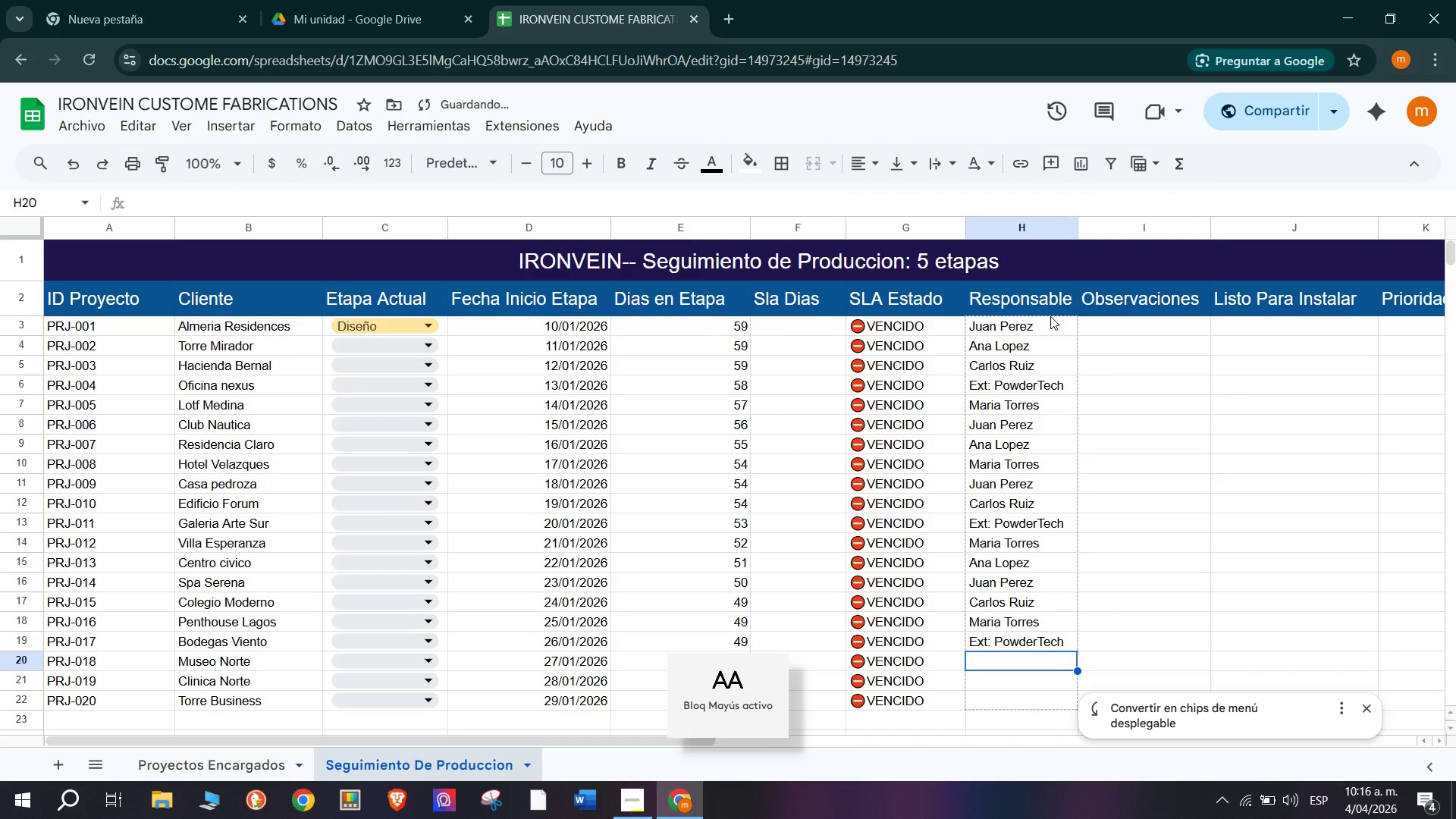 
key(A)
 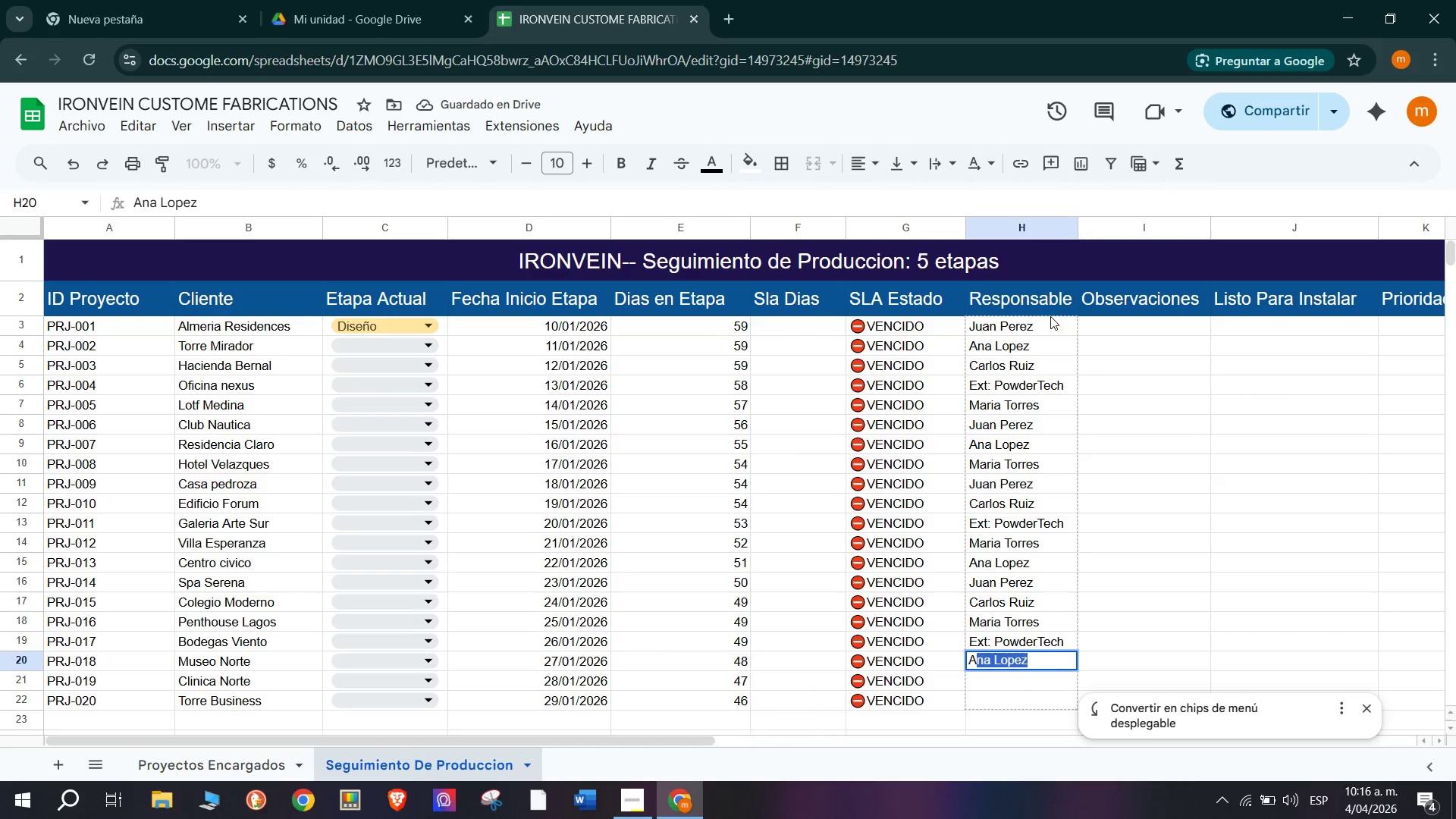 
key(Enter)
 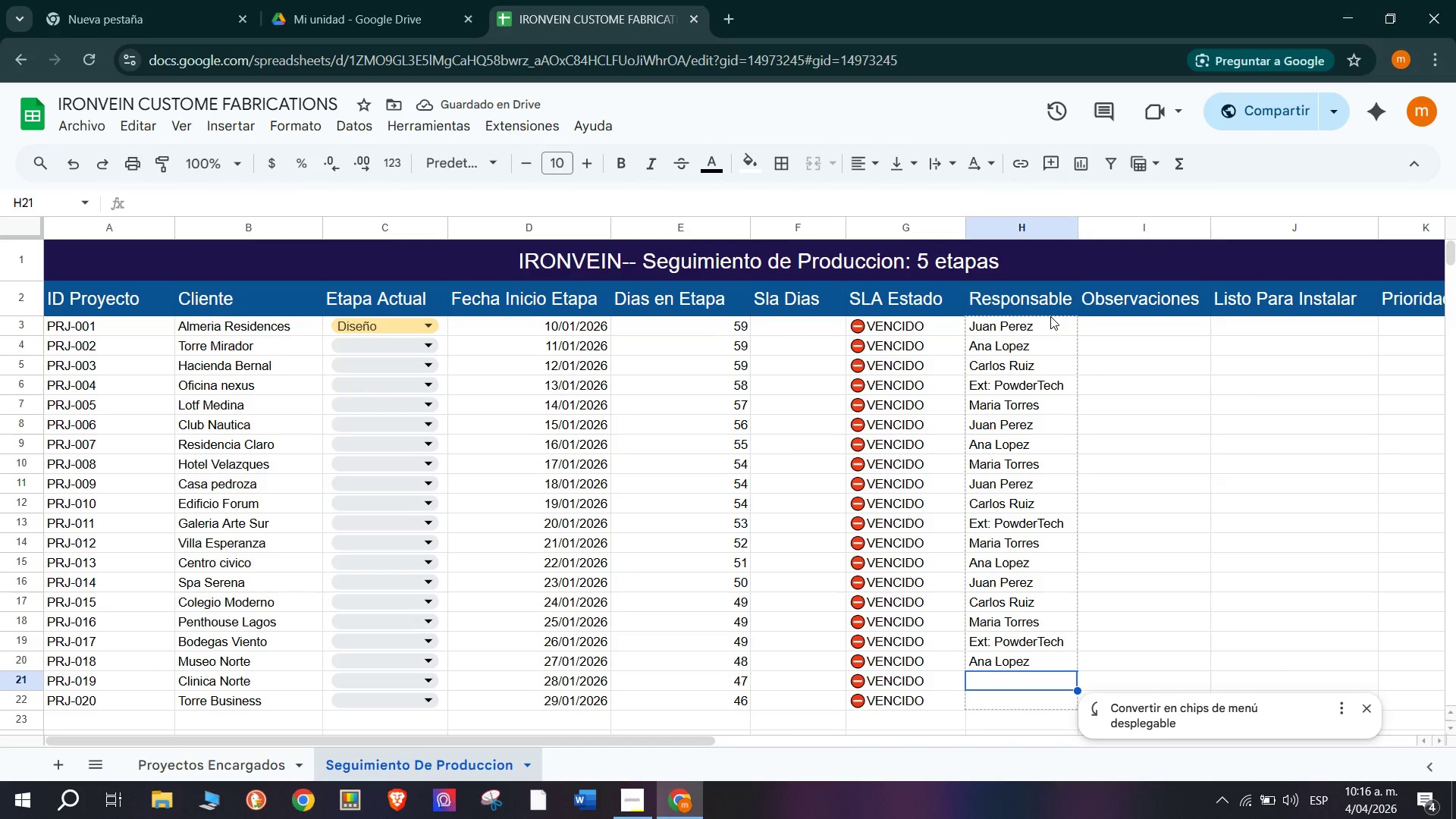 
key(J)
 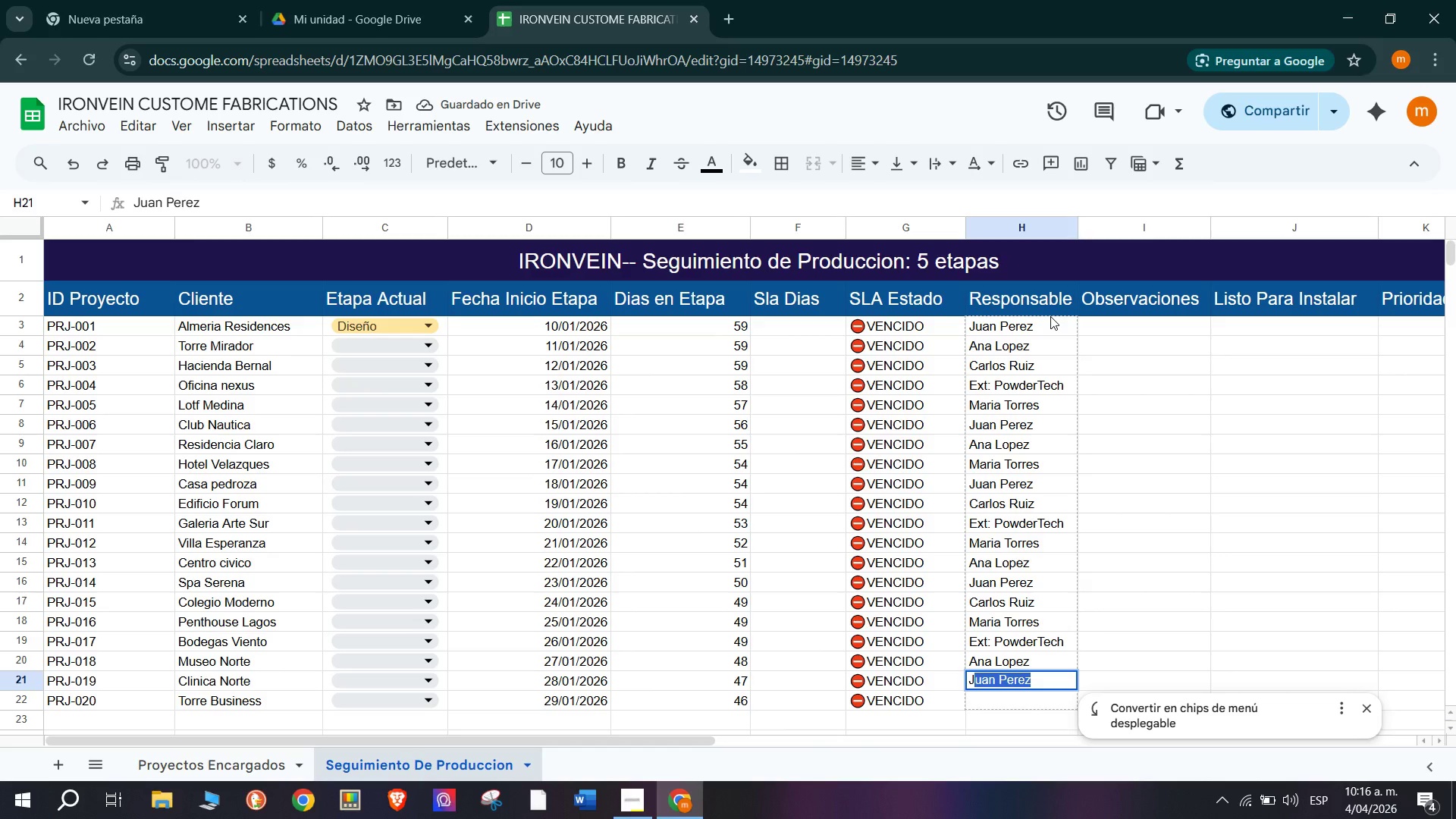 
key(Enter)
 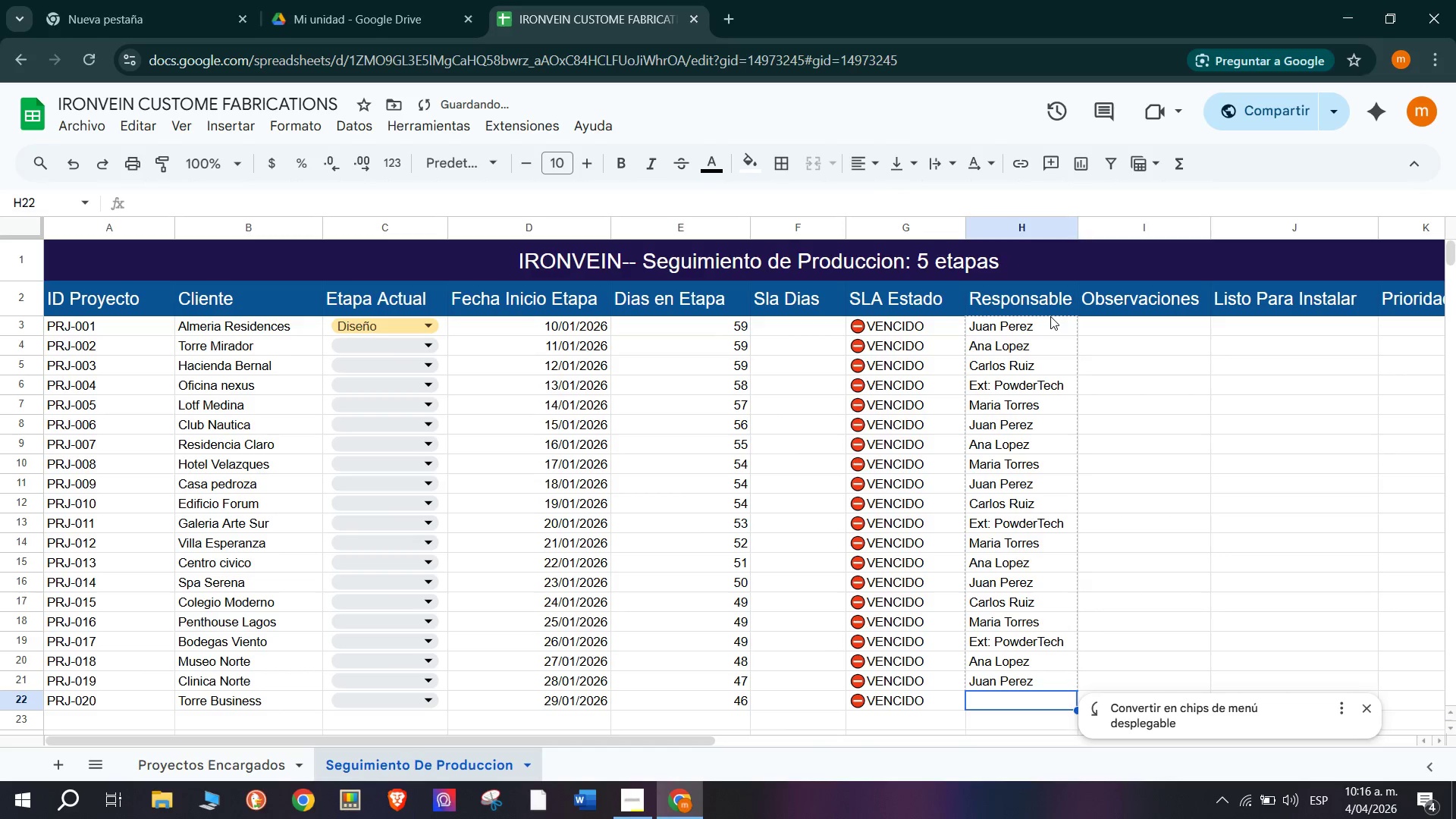 
key(A)
 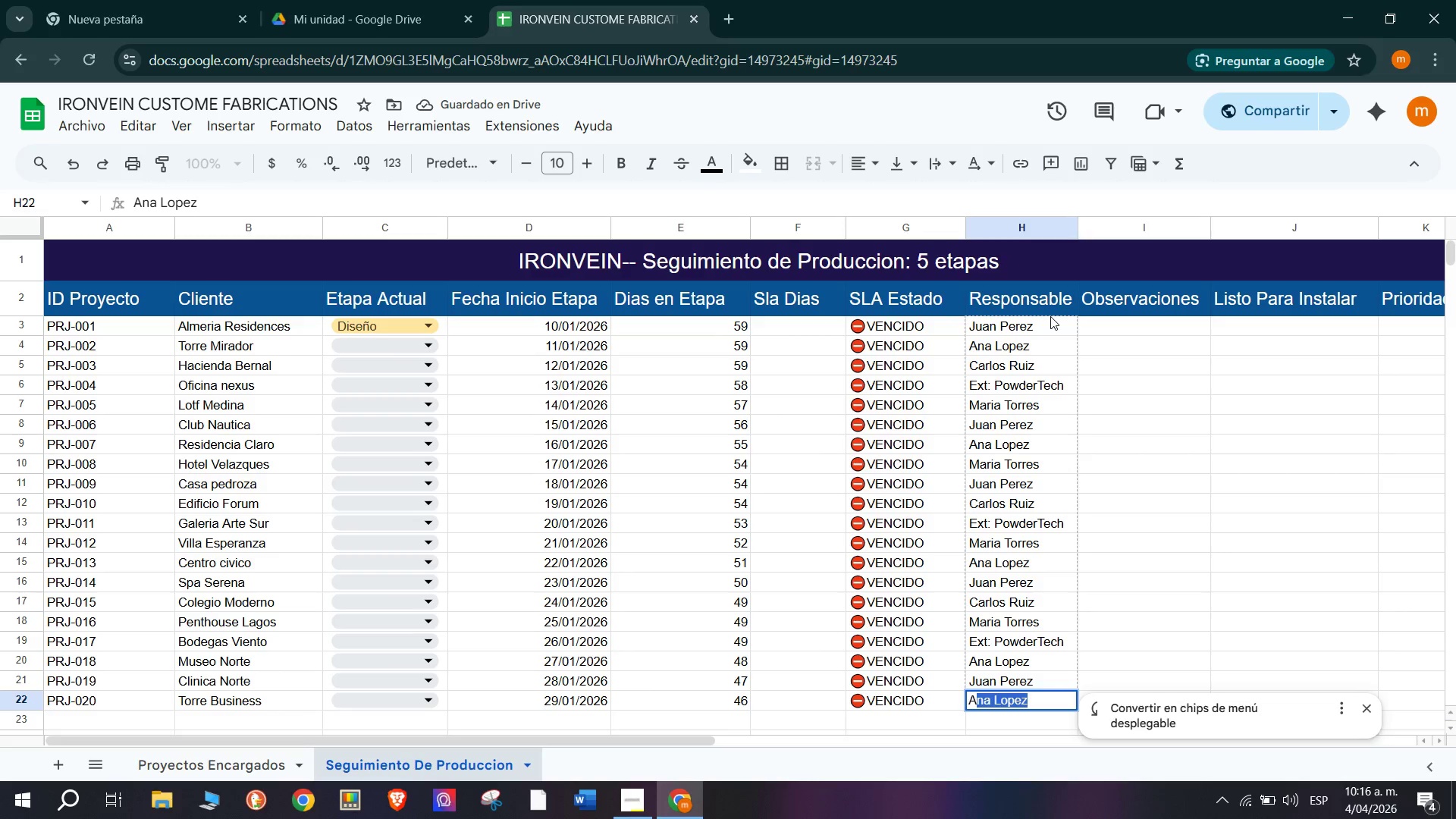 
key(Enter)
 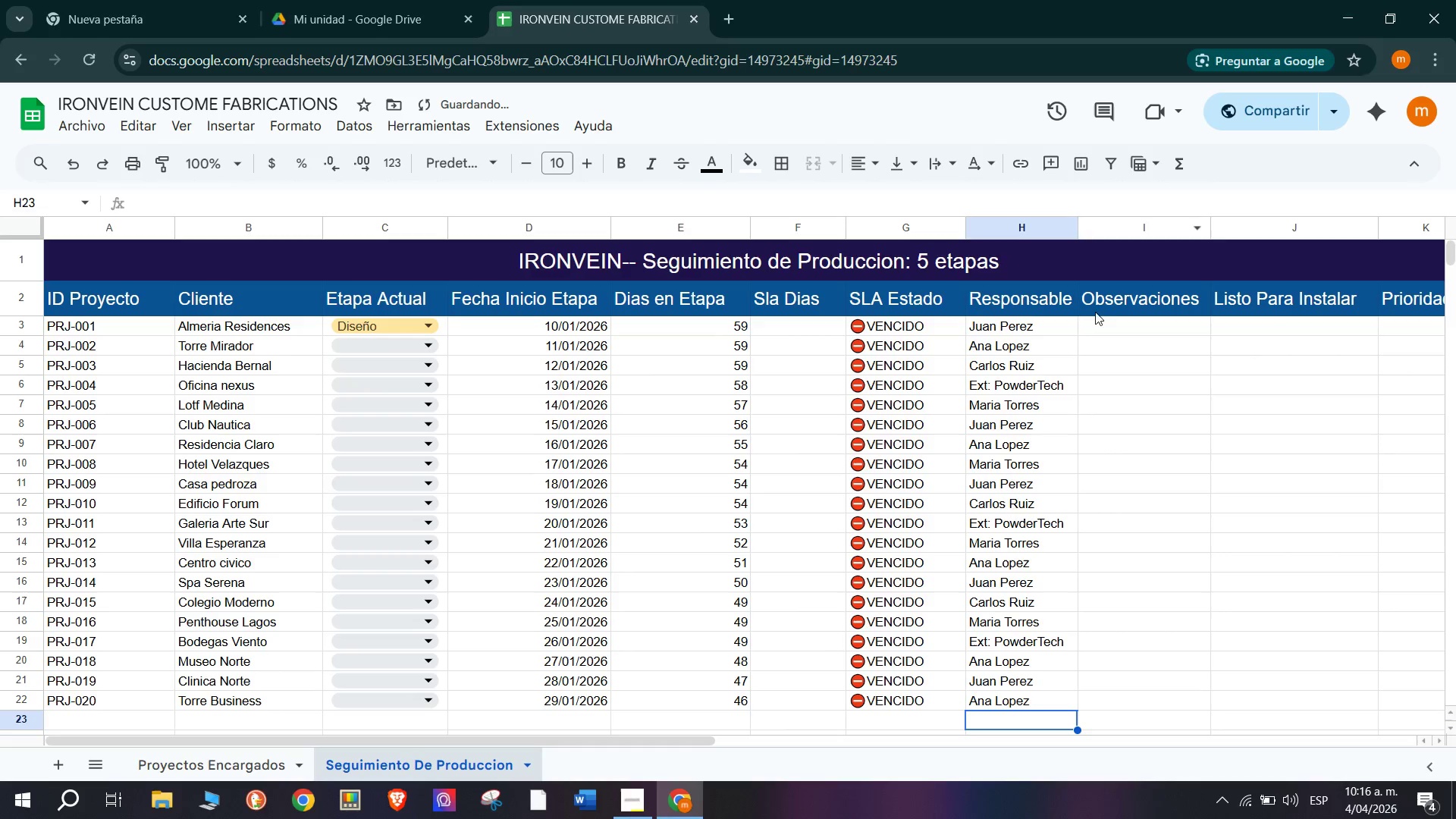 
left_click([1246, 397])
 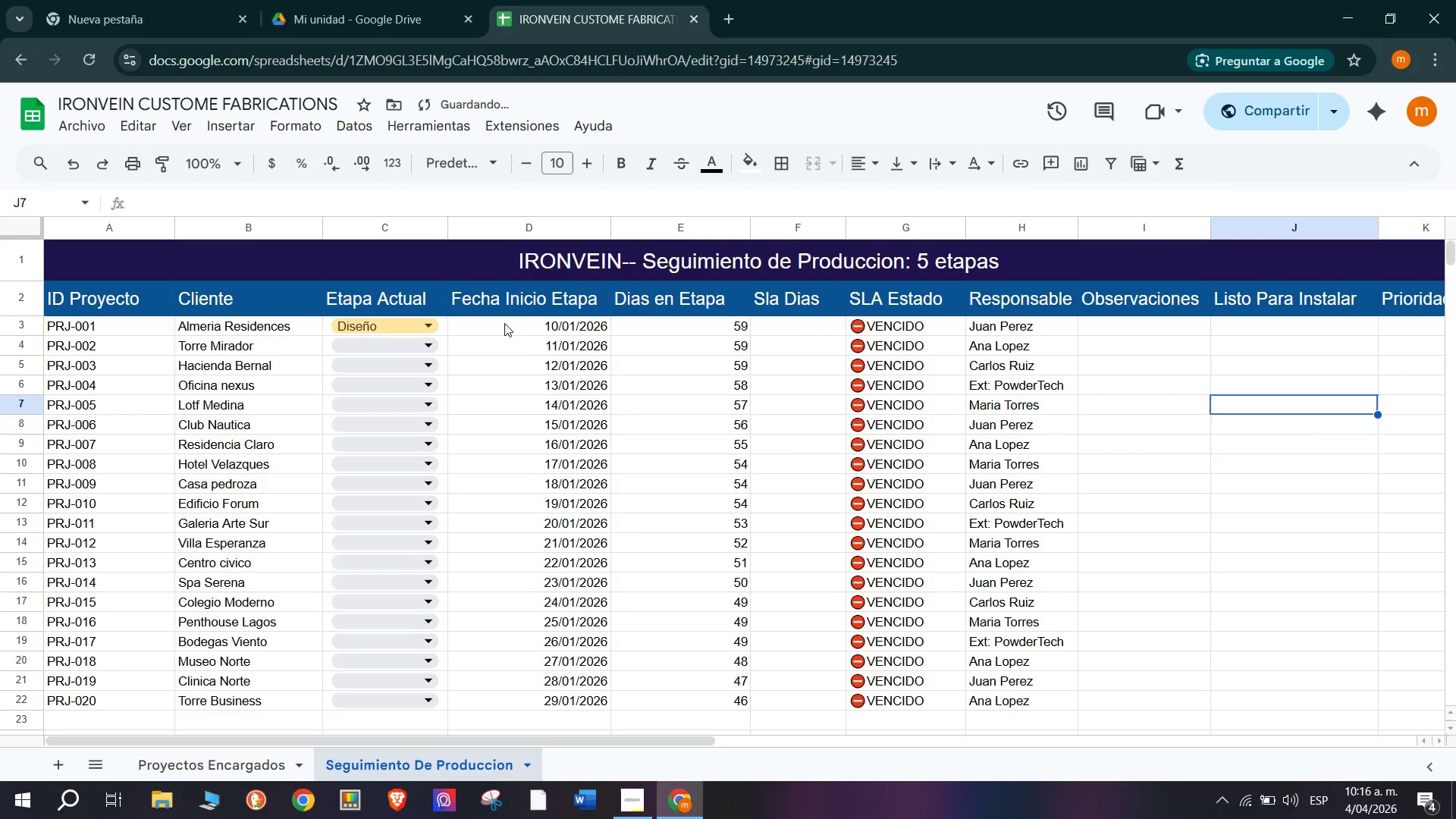 
left_click([491, 334])
 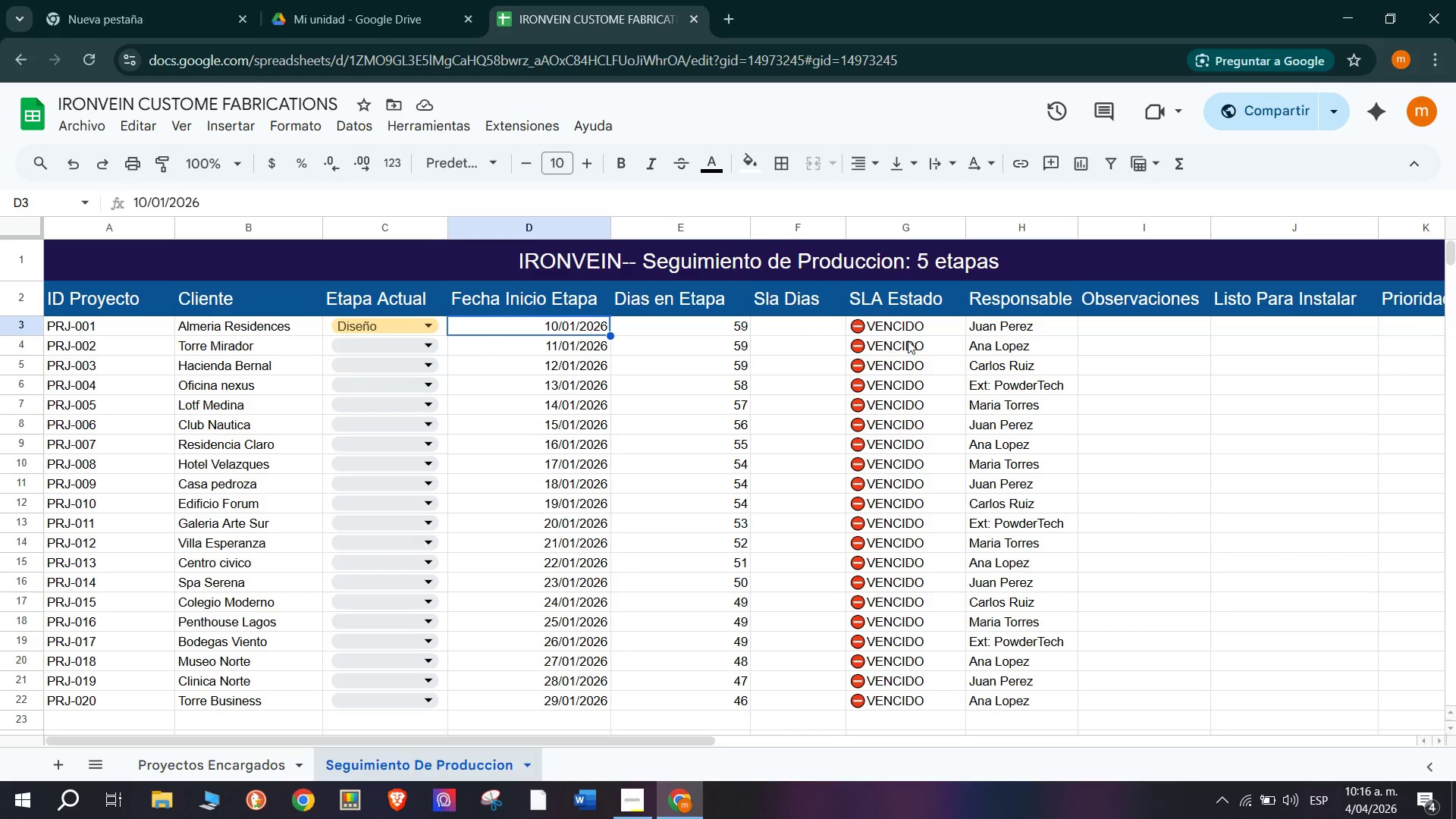 
double_click([812, 334])
 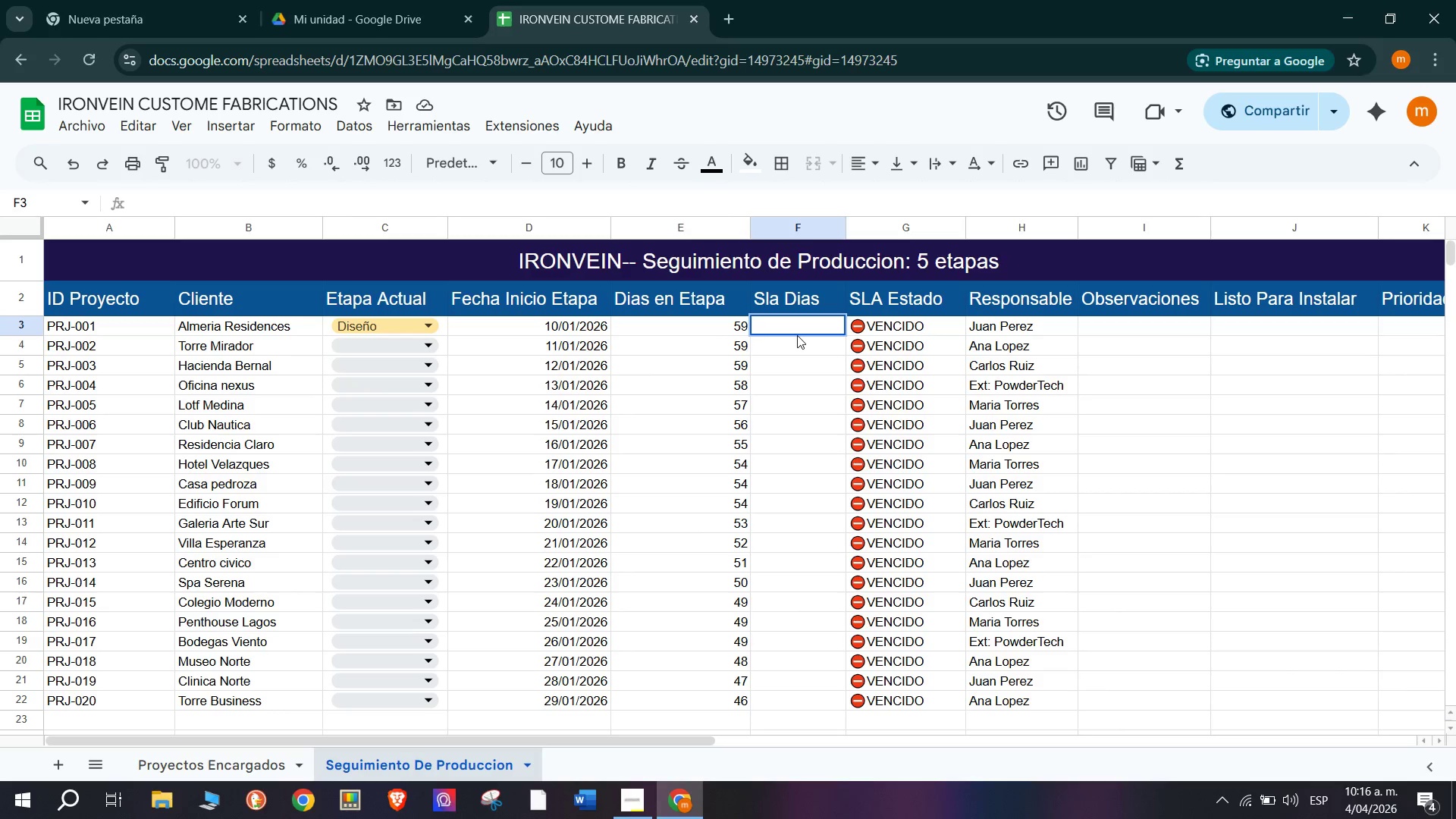 
key(3)
 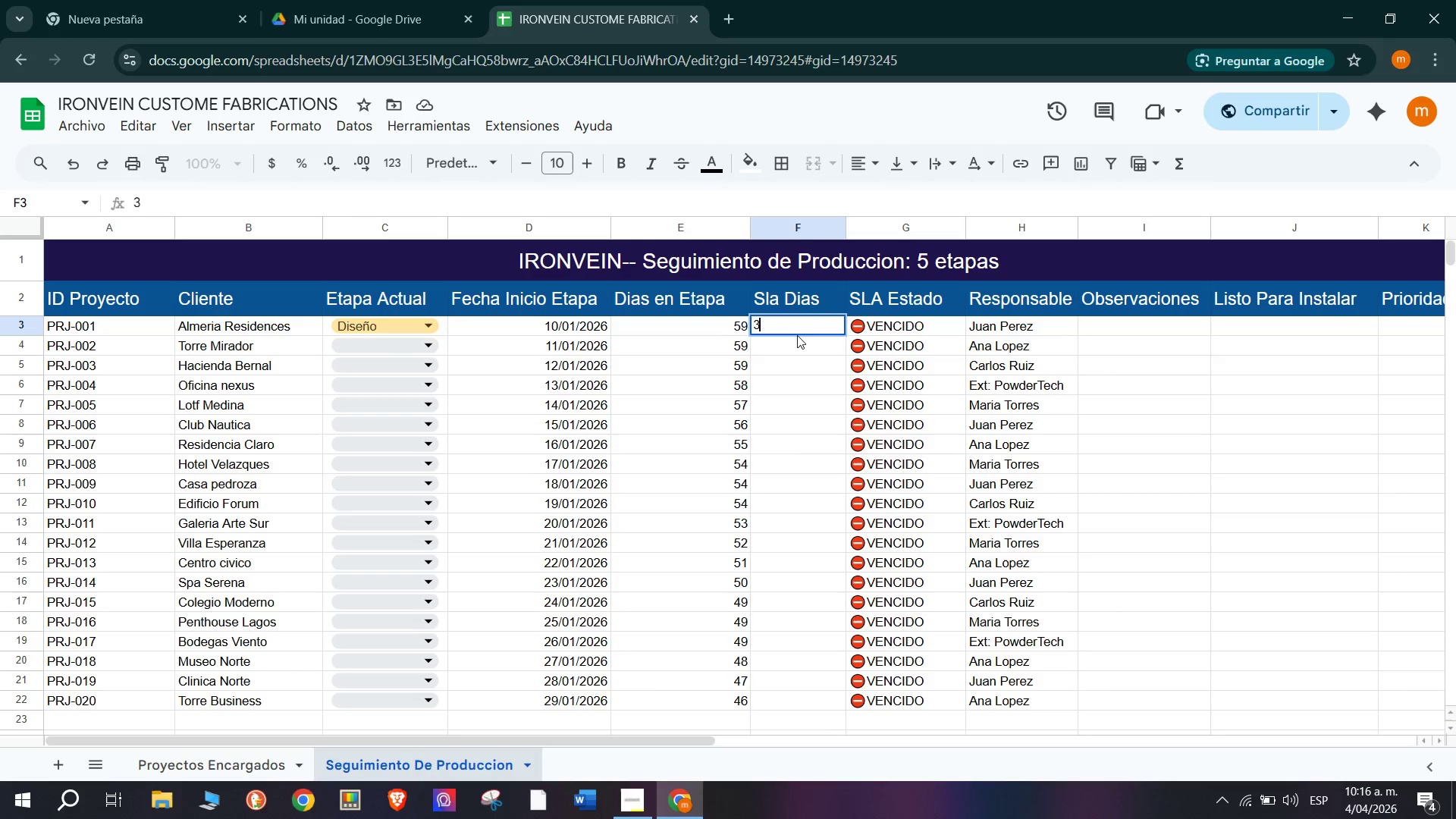 
key(Enter)
 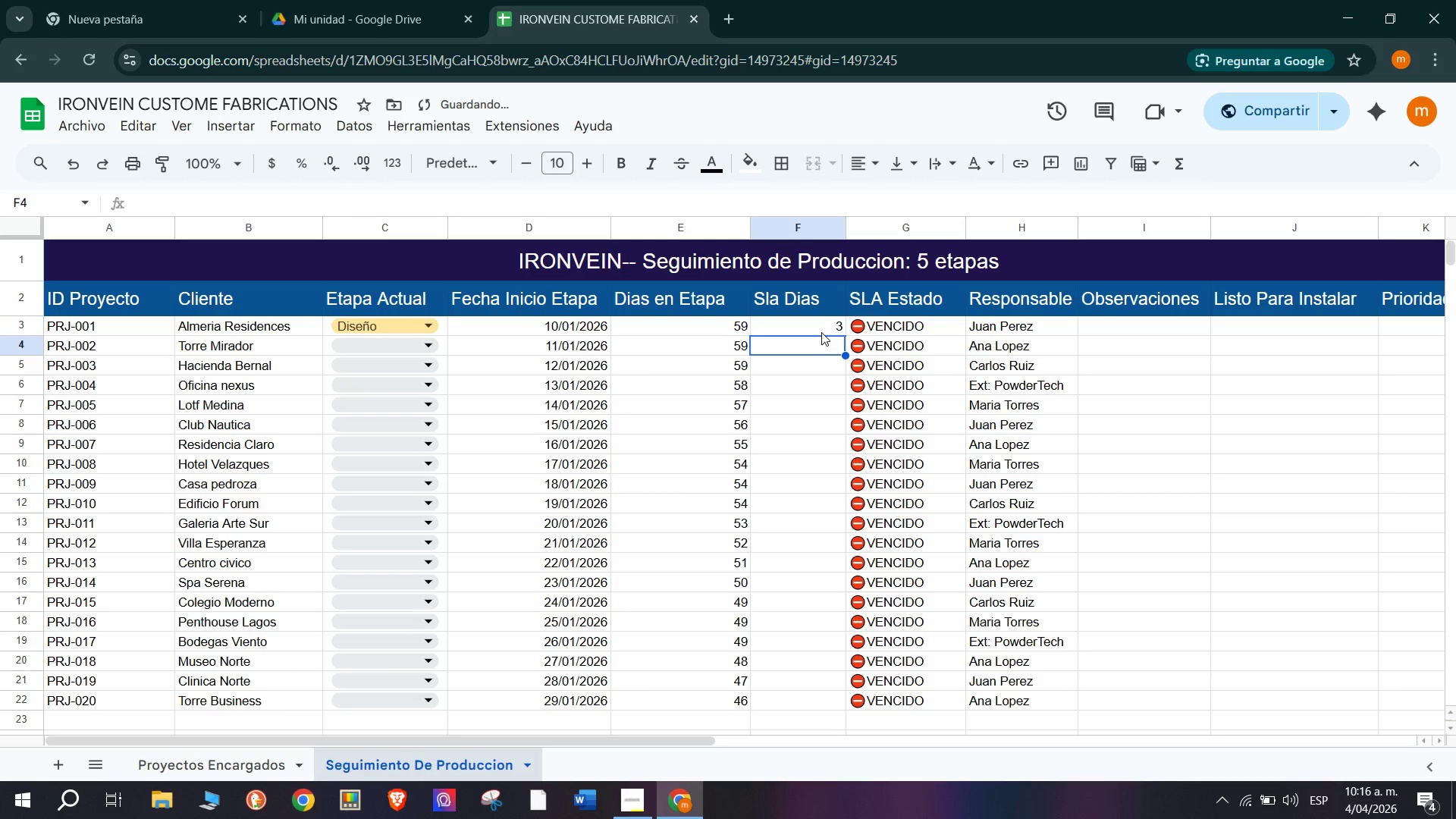 
double_click([816, 331])
 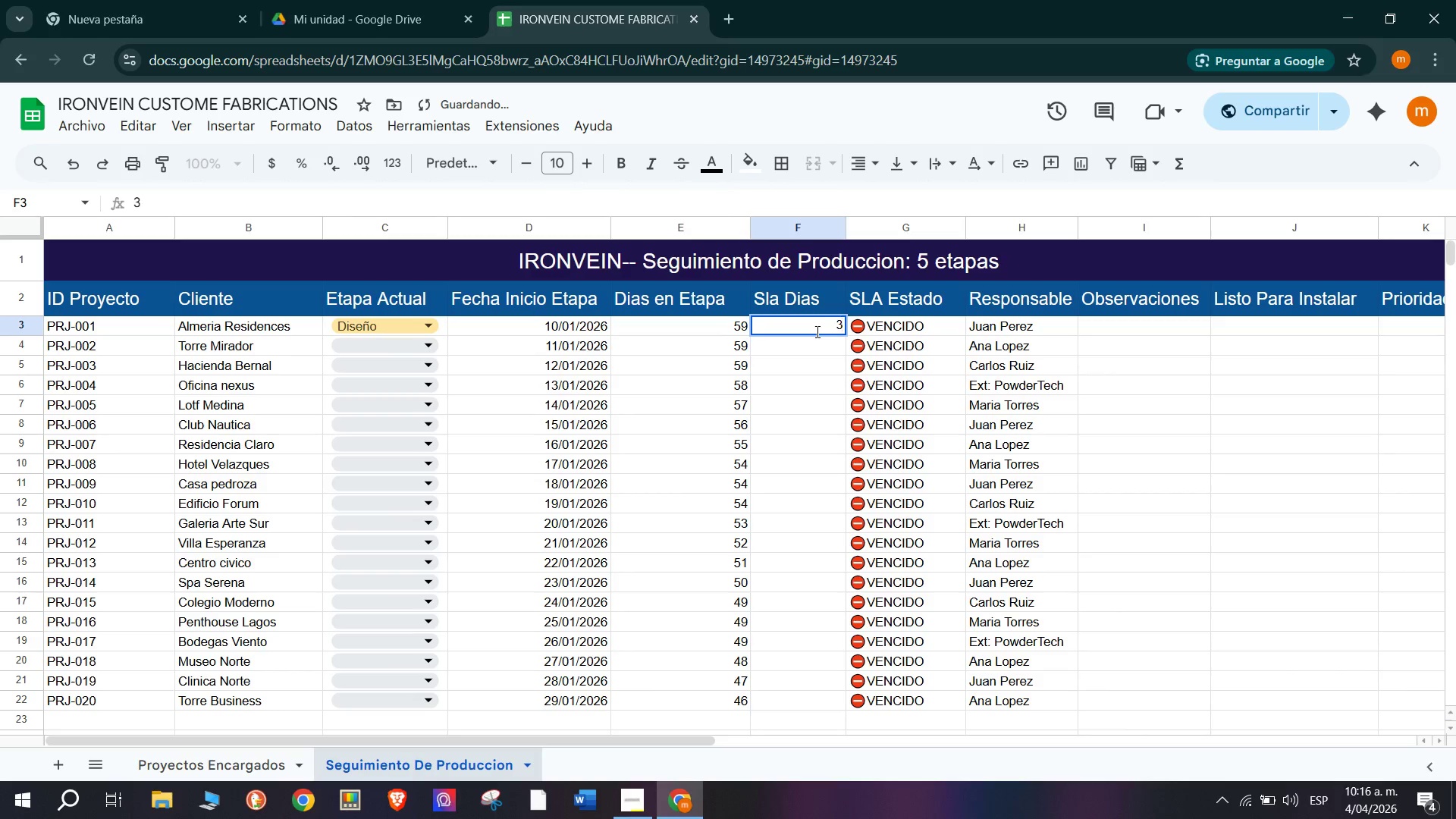 
left_click_drag(start_coordinate=[816, 330], to_coordinate=[868, 333])
 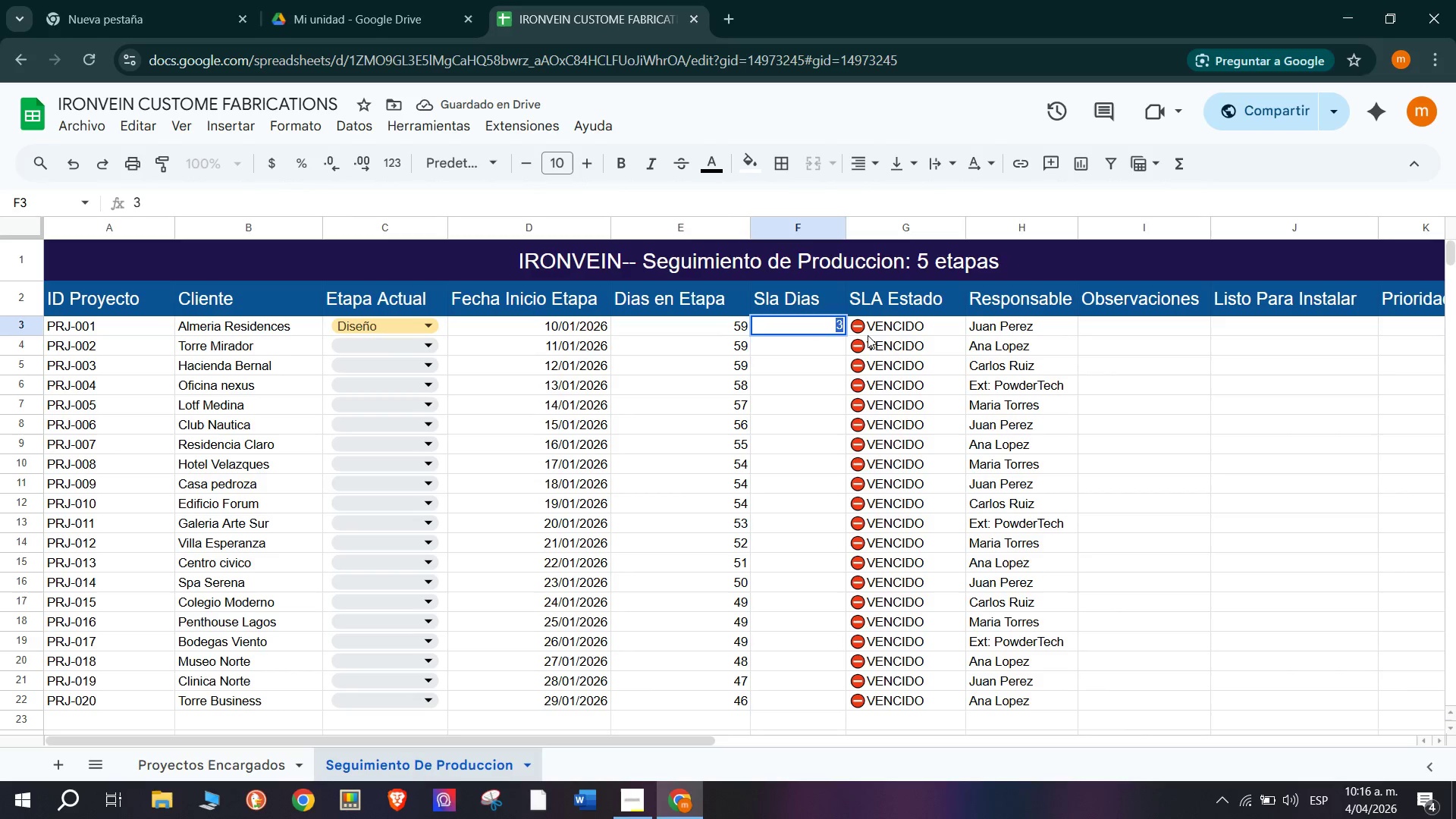 
type(100)
 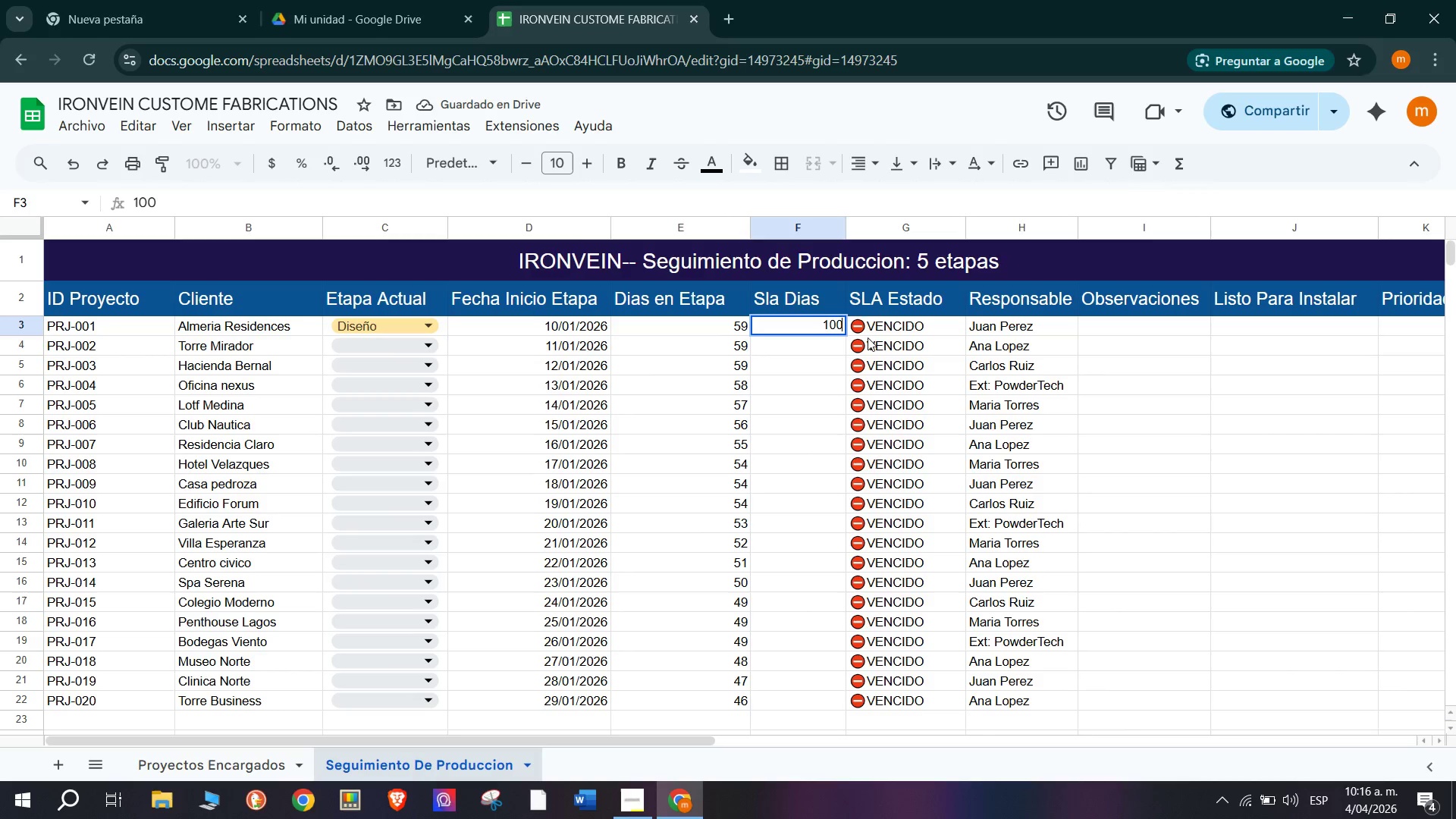 
key(Enter)
 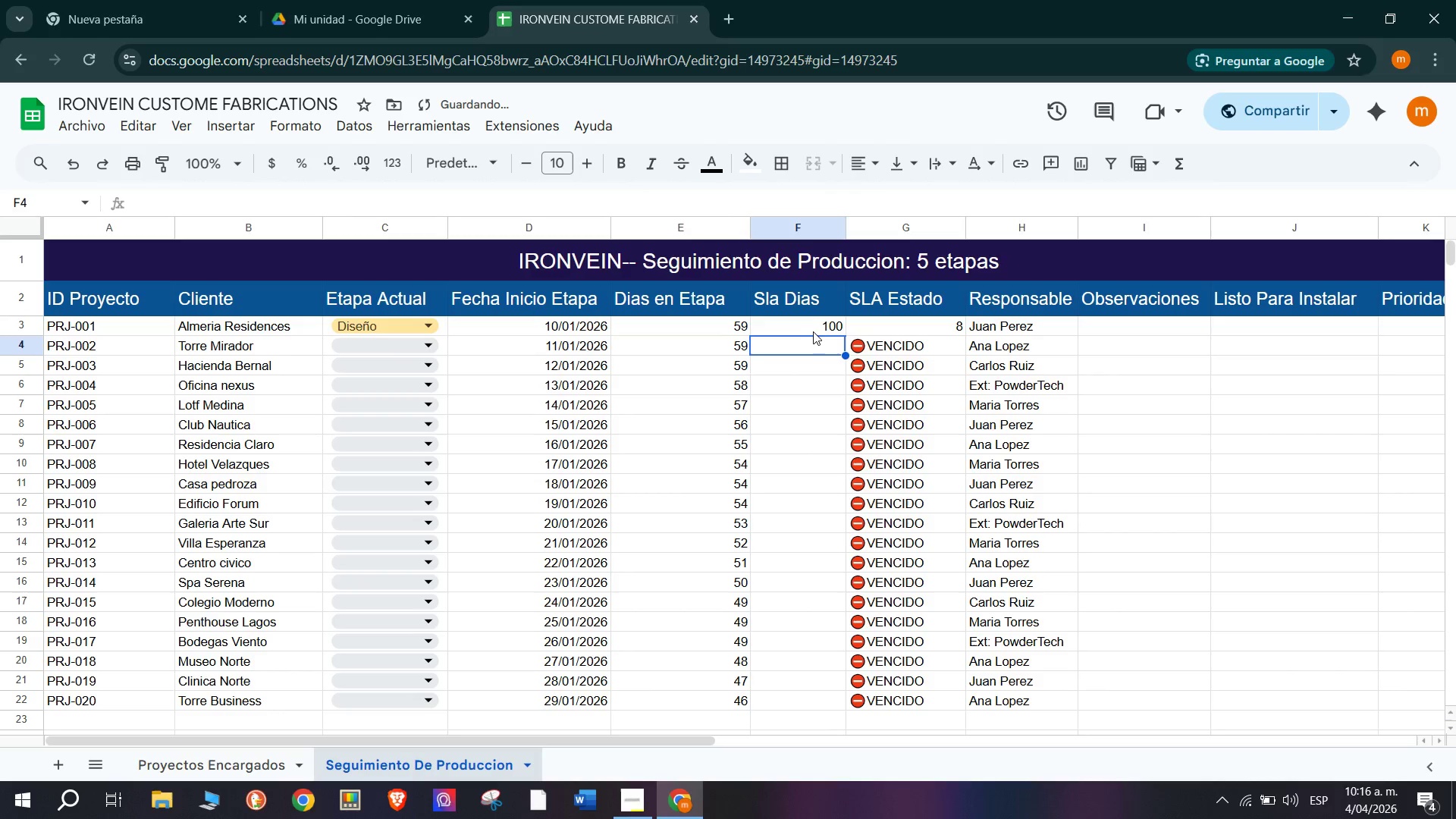 
left_click([795, 323])
 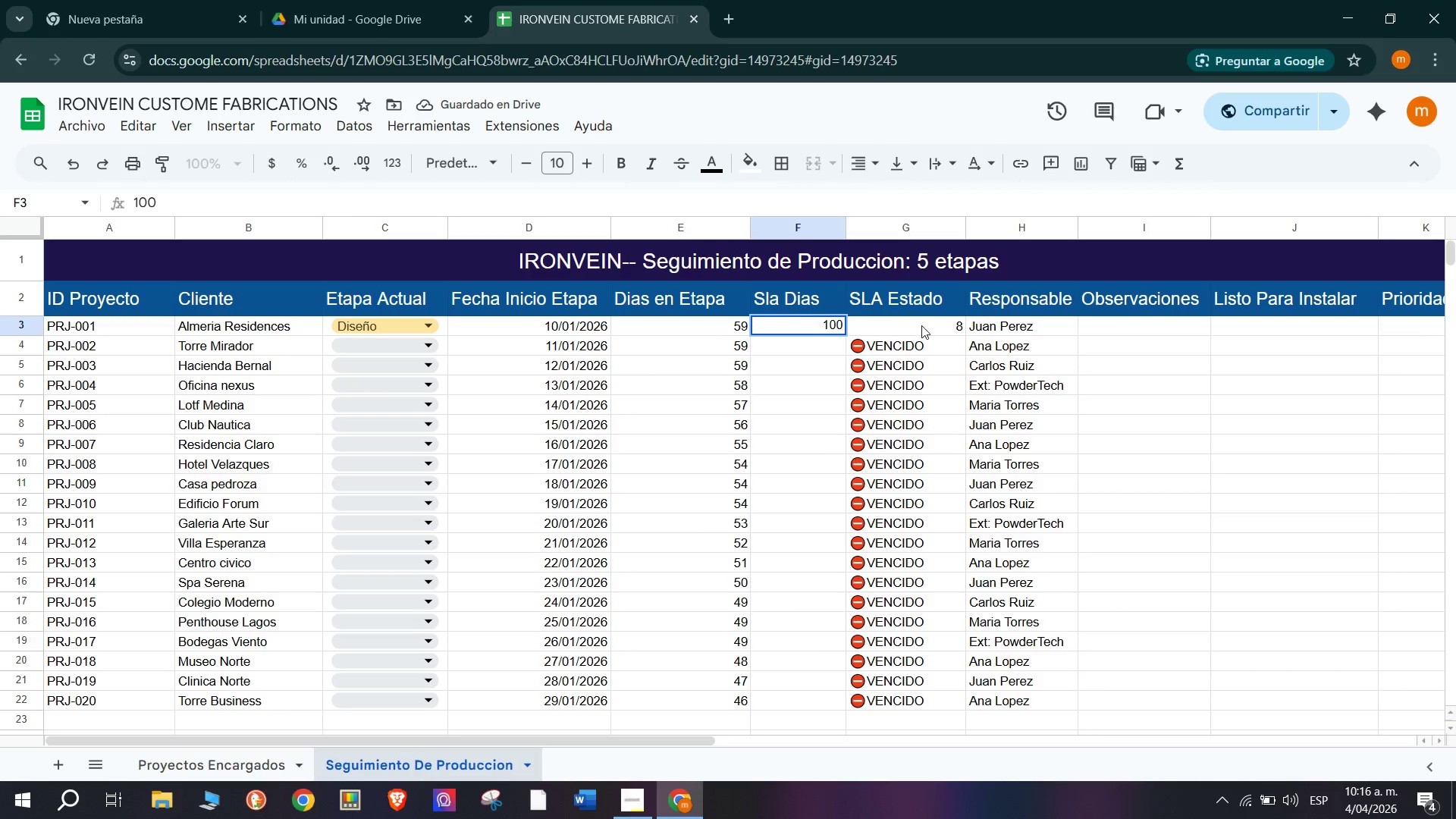 
double_click([921, 325])
 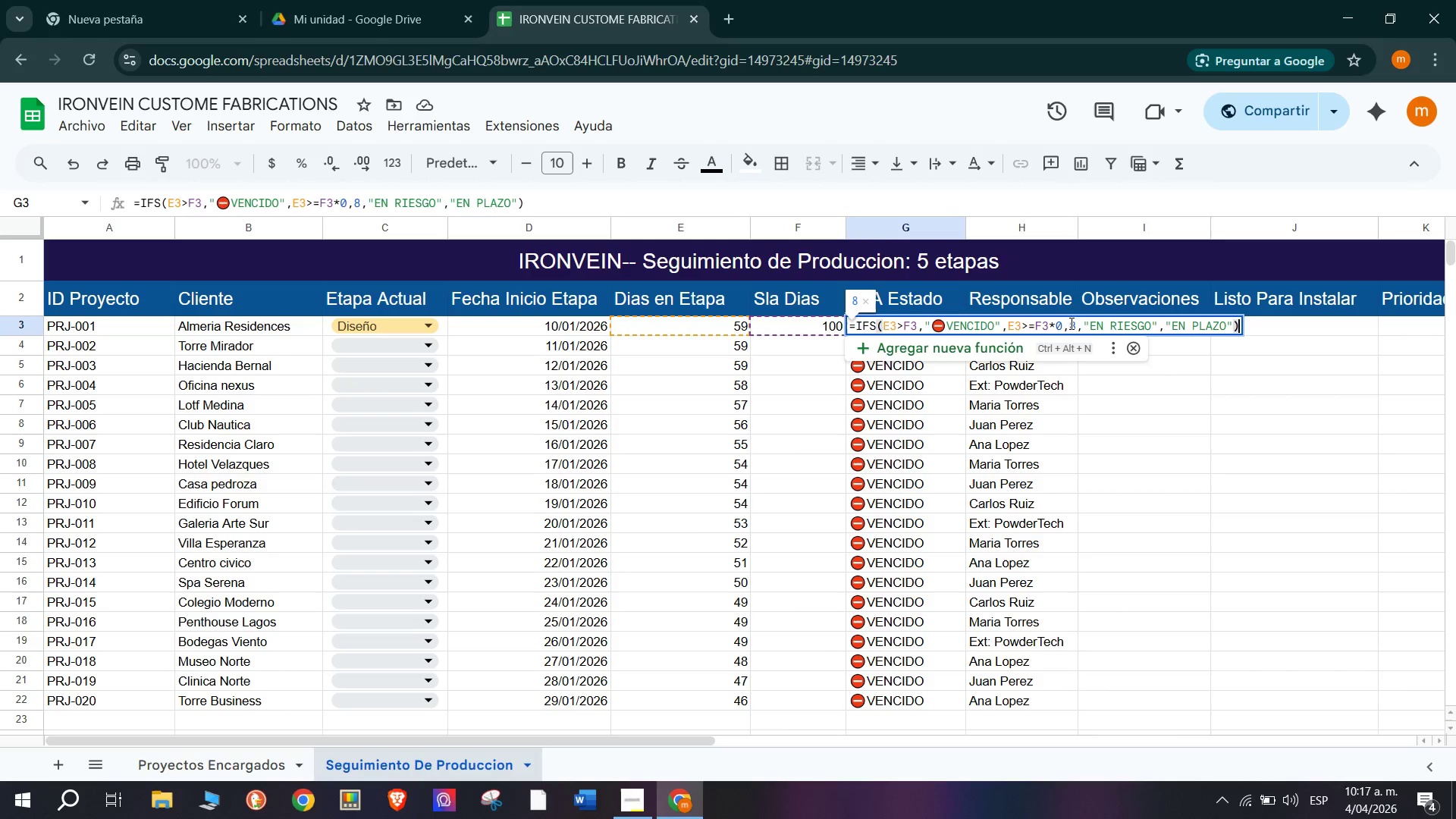 
double_click([811, 340])
 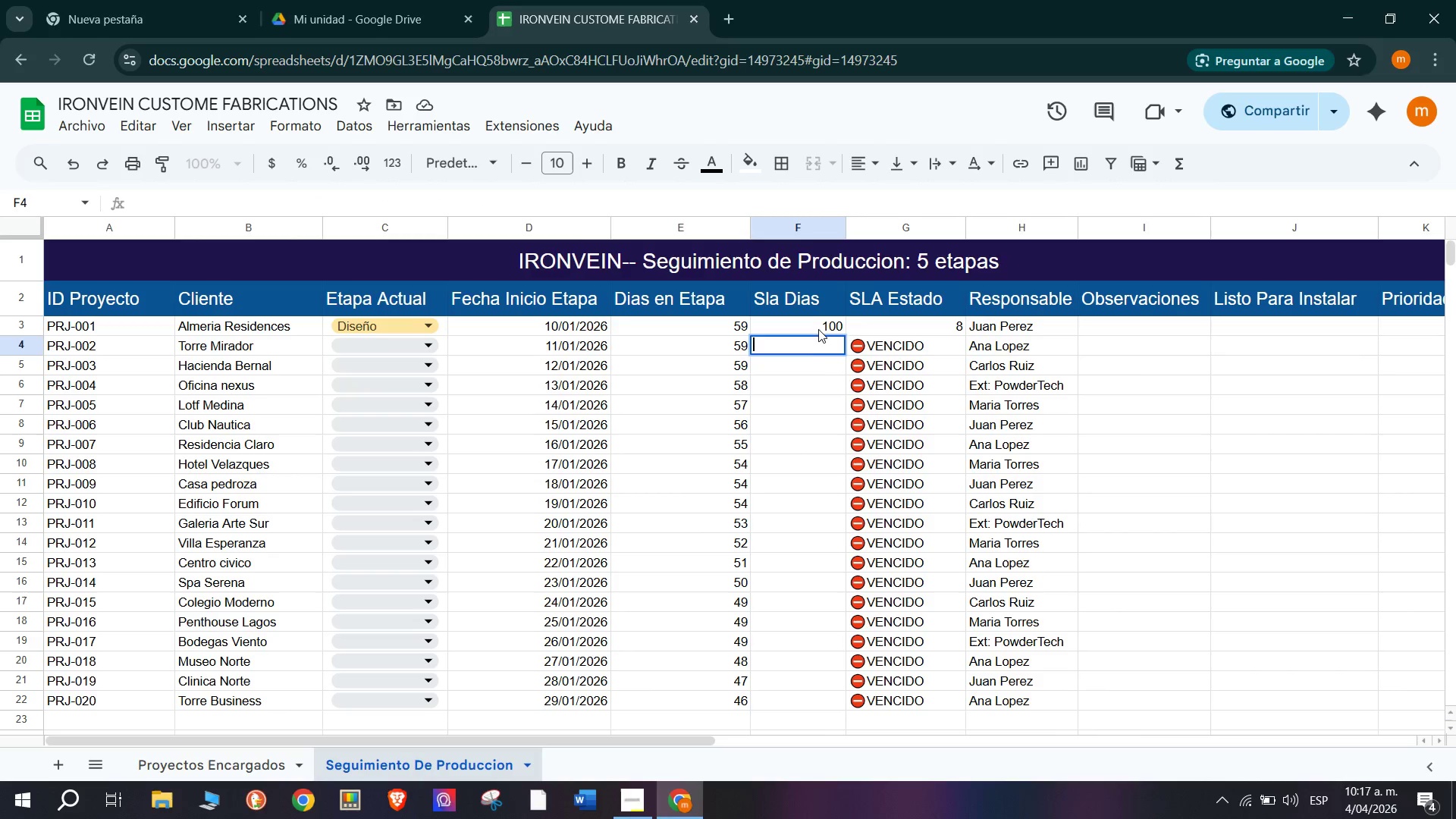 
double_click([818, 328])
 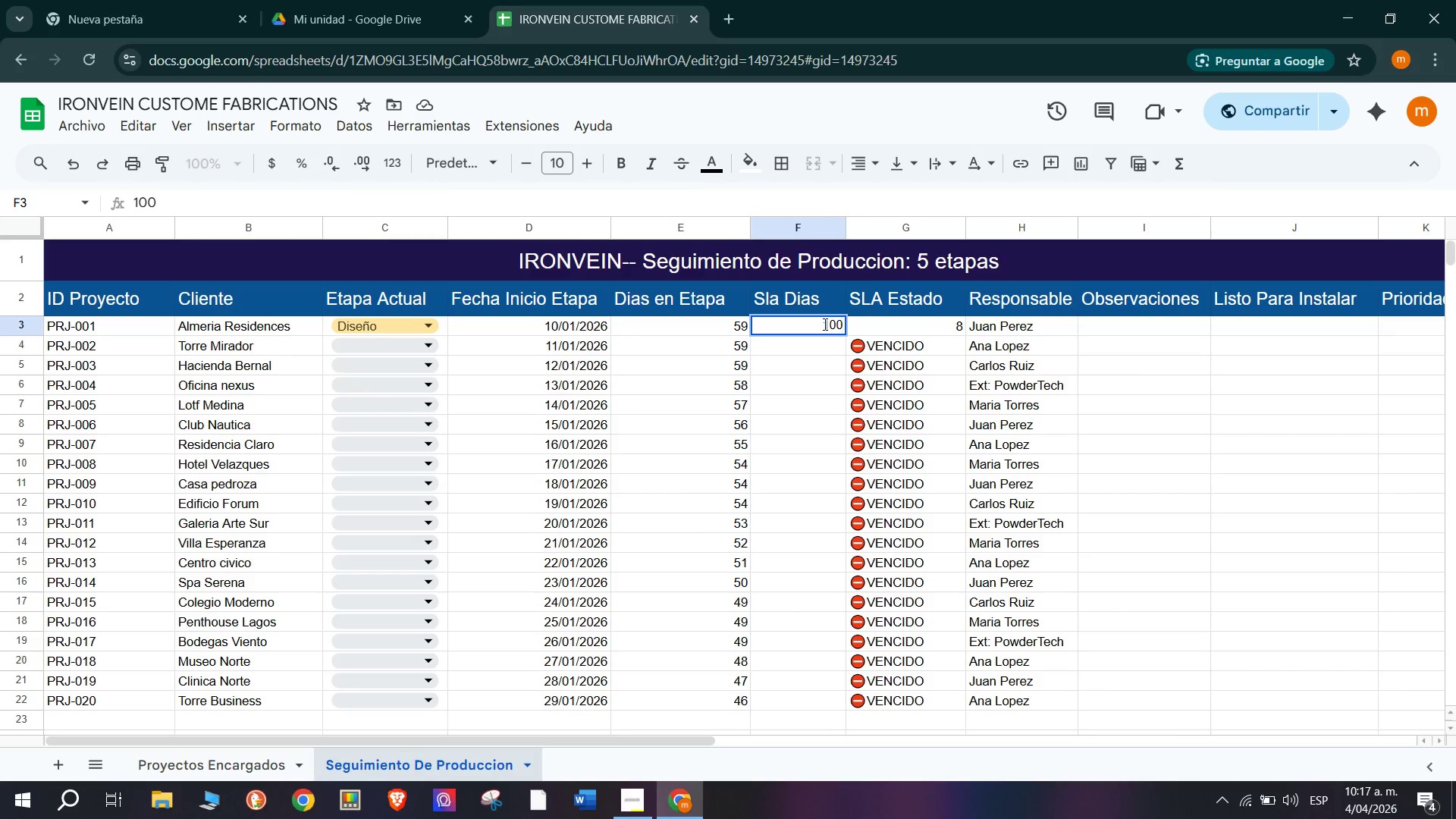 
key(Backspace)
key(Backspace)
type(12)
key(Backspace)
type(20)
 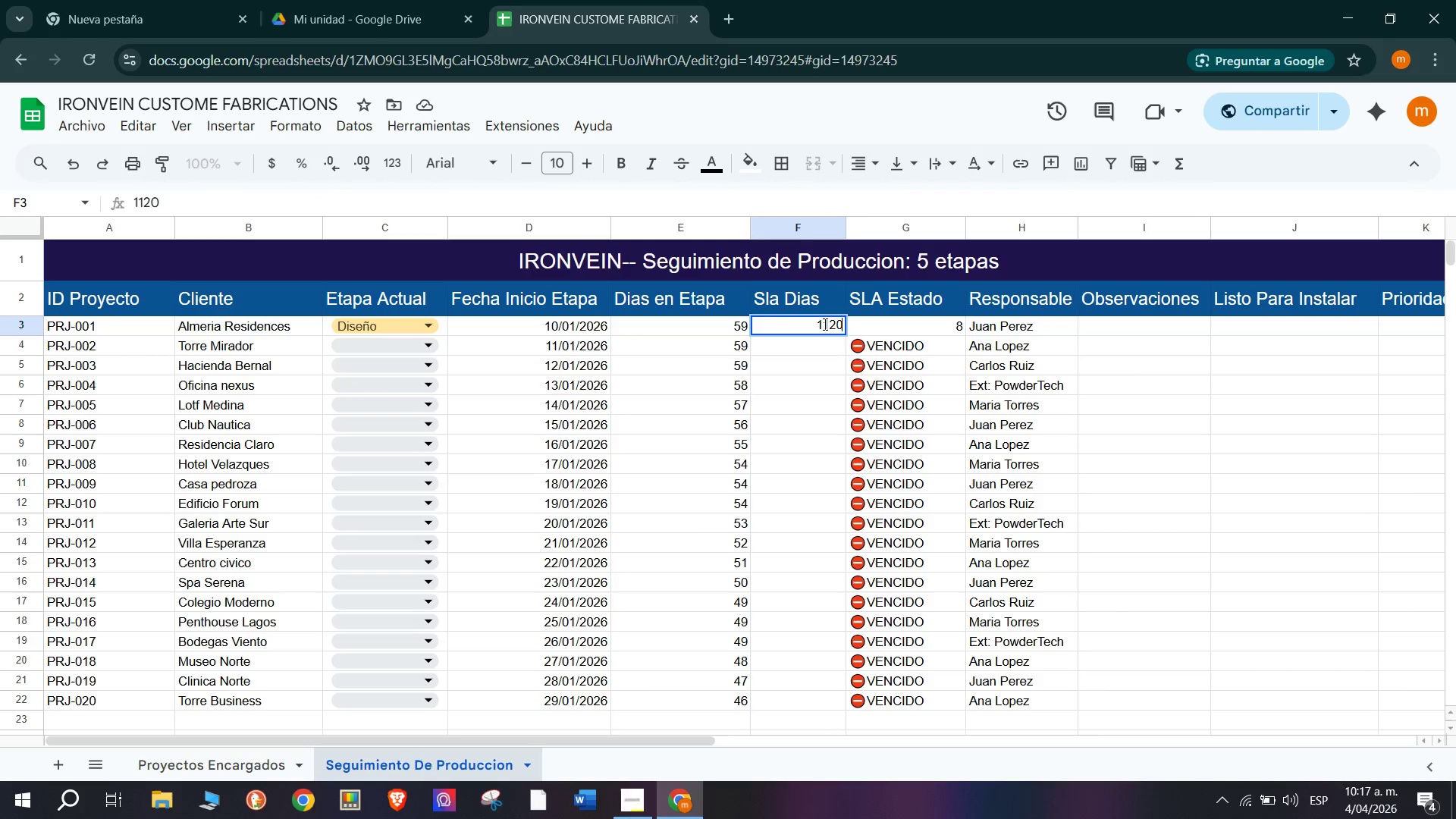 
key(Enter)
 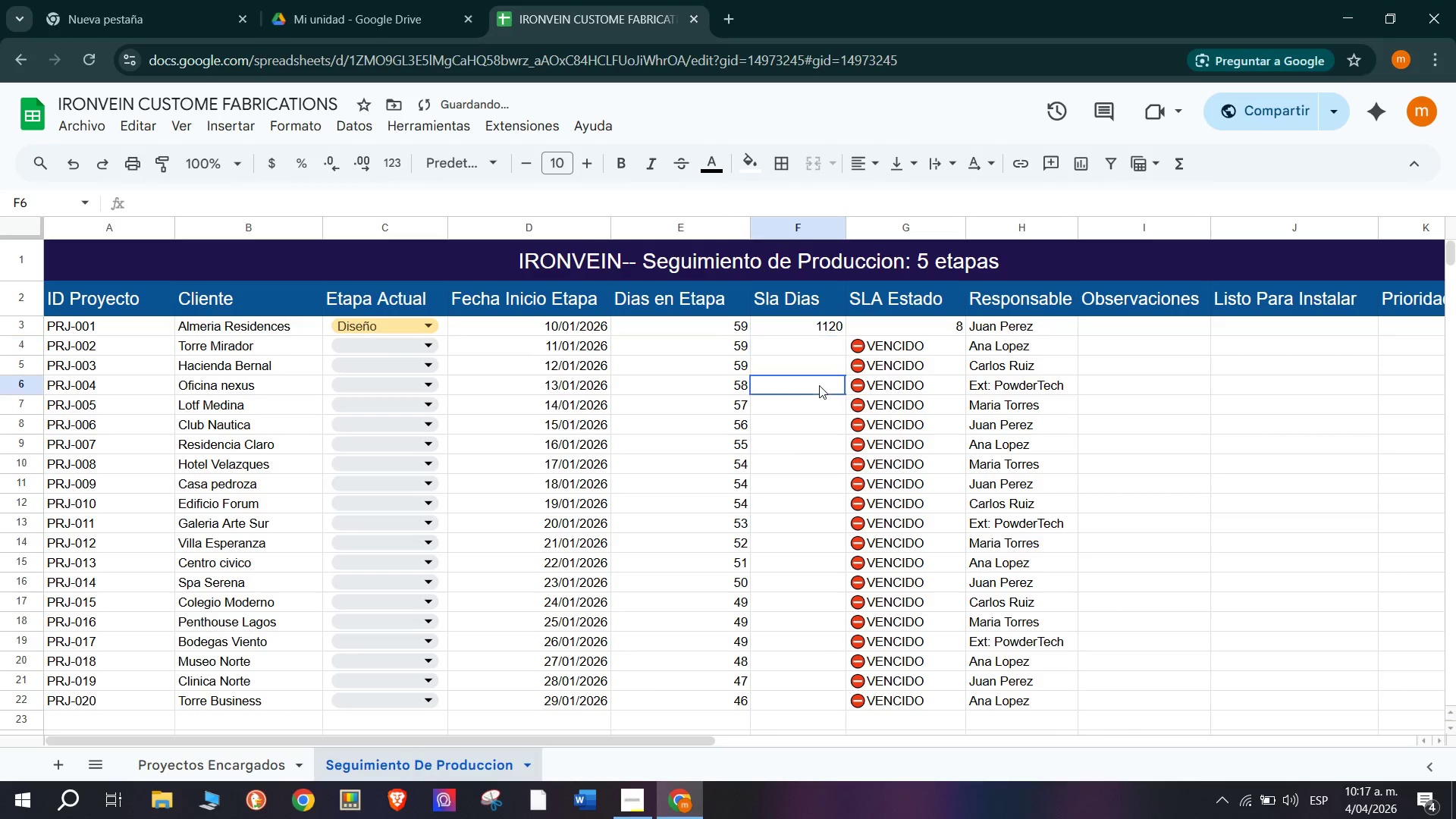 
left_click([811, 321])
 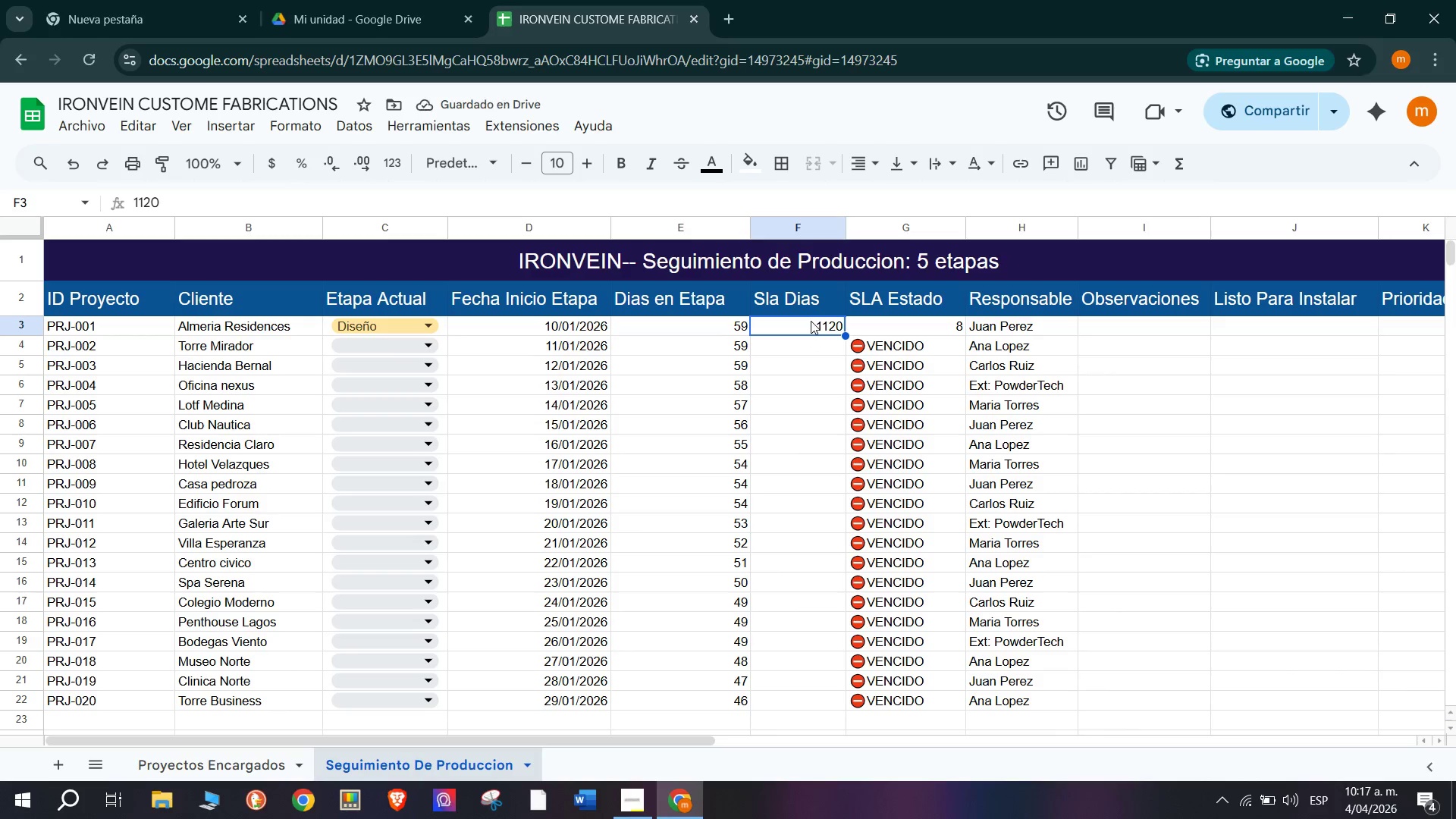 
key(Control+Z)
 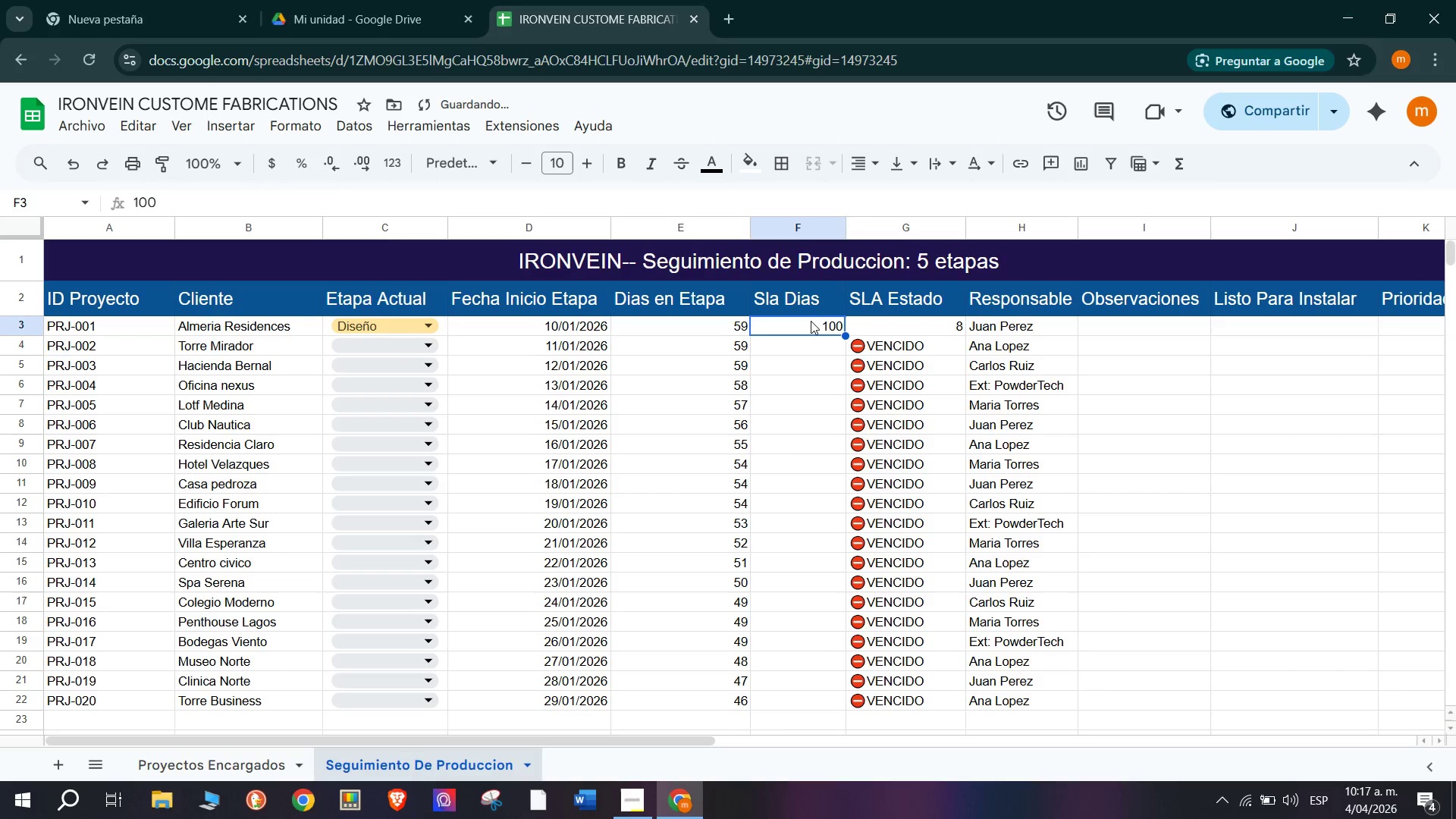 
key(Control+Z)
 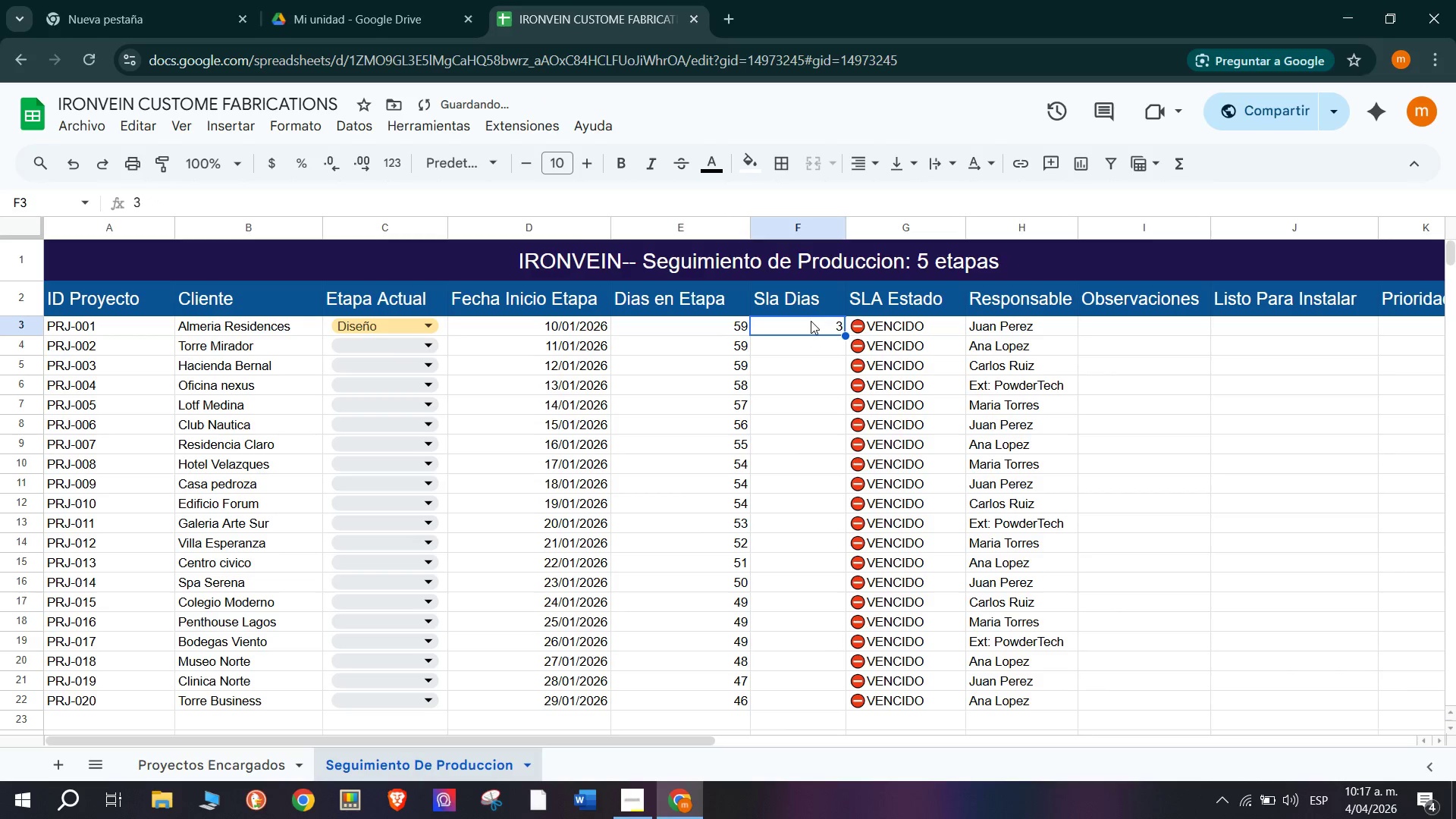 
key(Control+Z)
 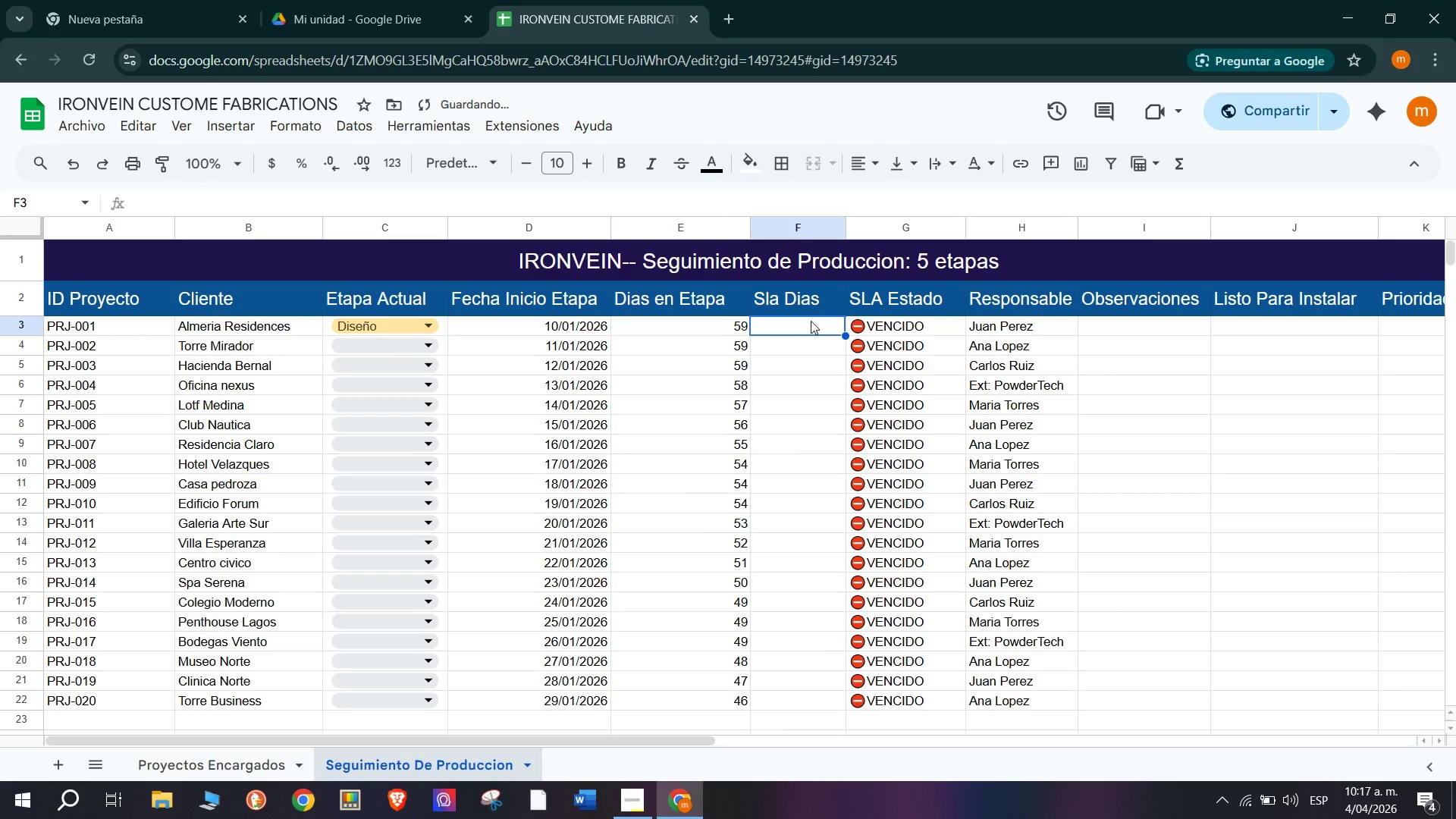 
double_click([811, 321])
 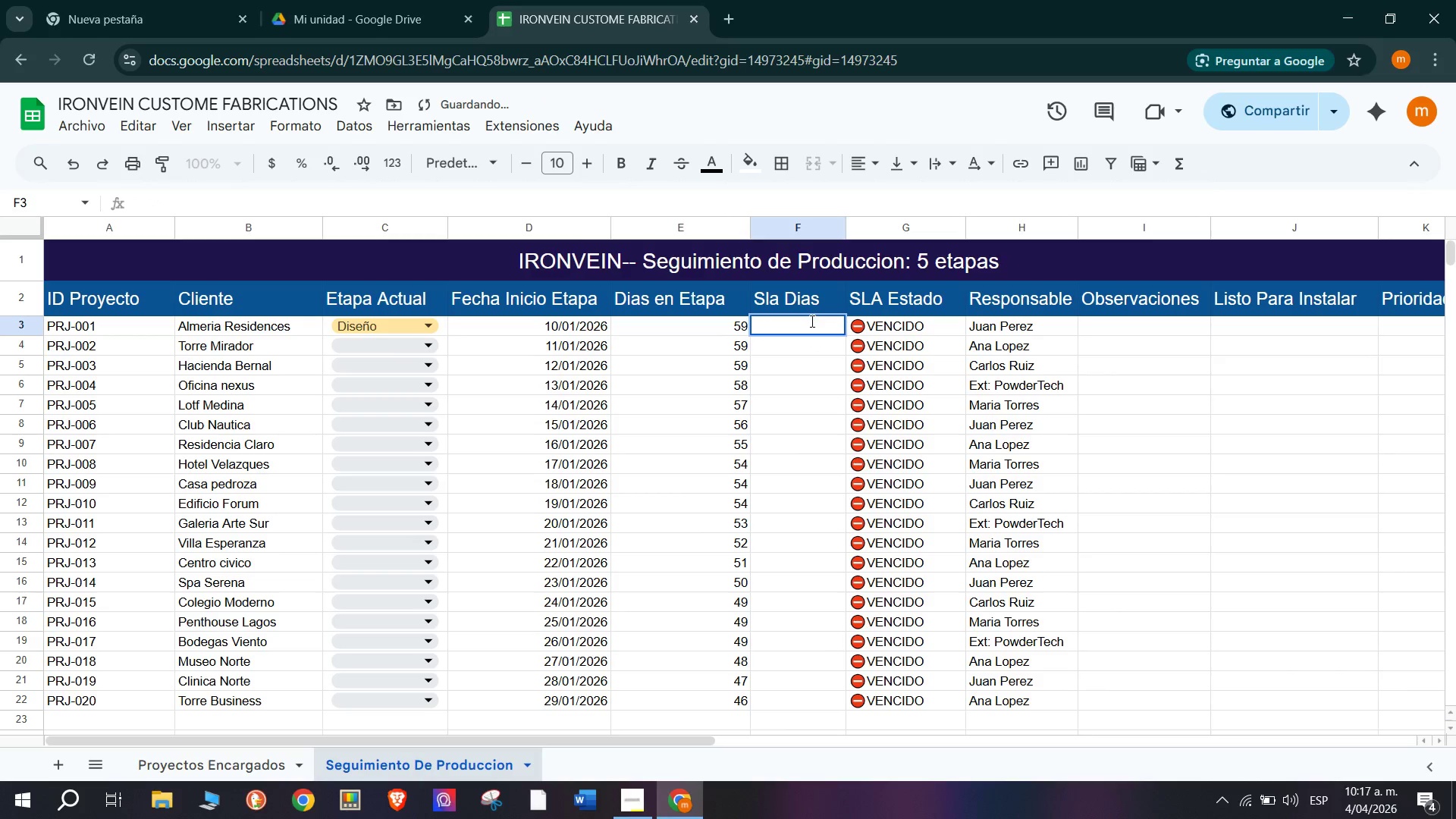 
type(150)
 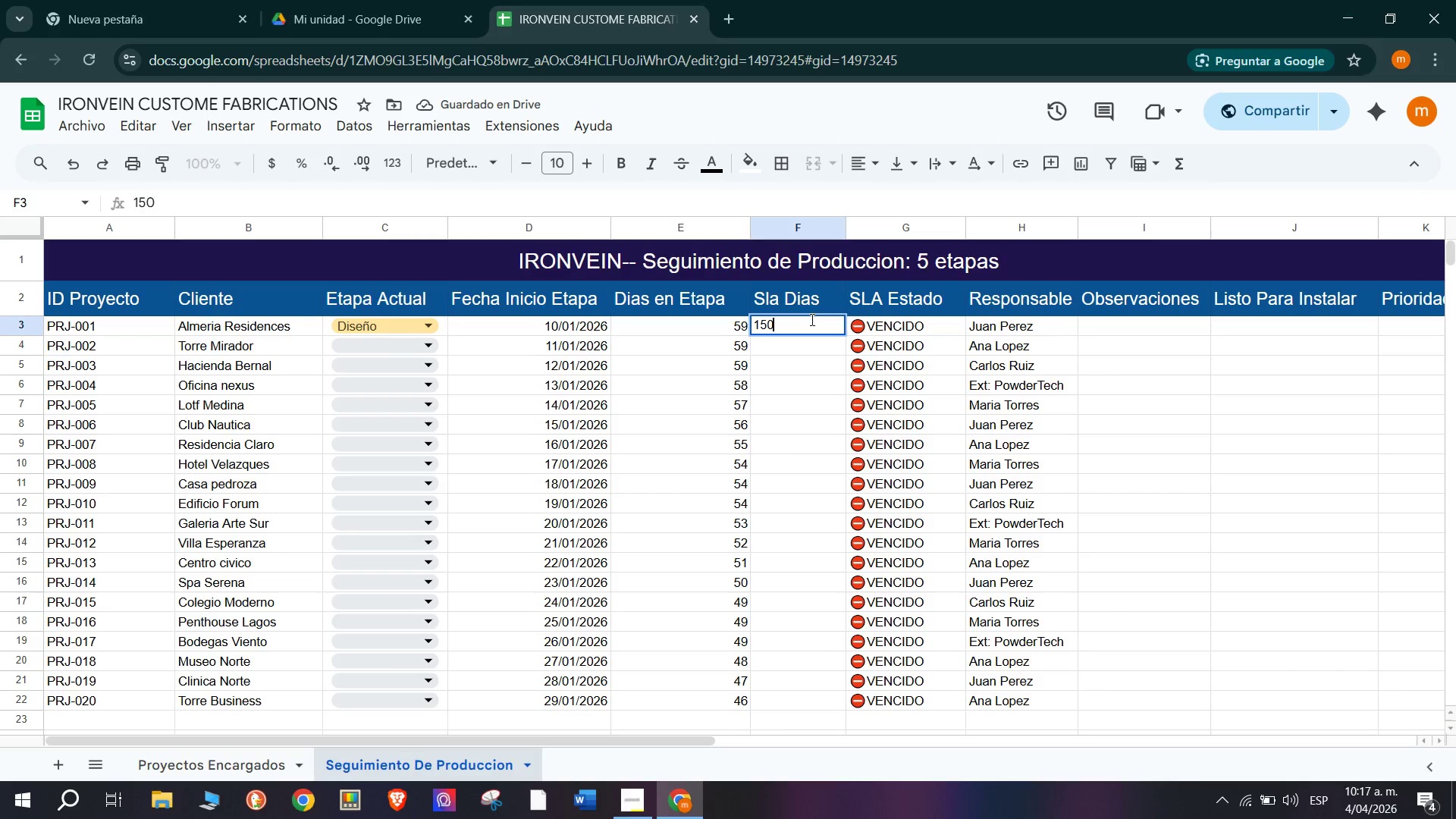 
key(Enter)
 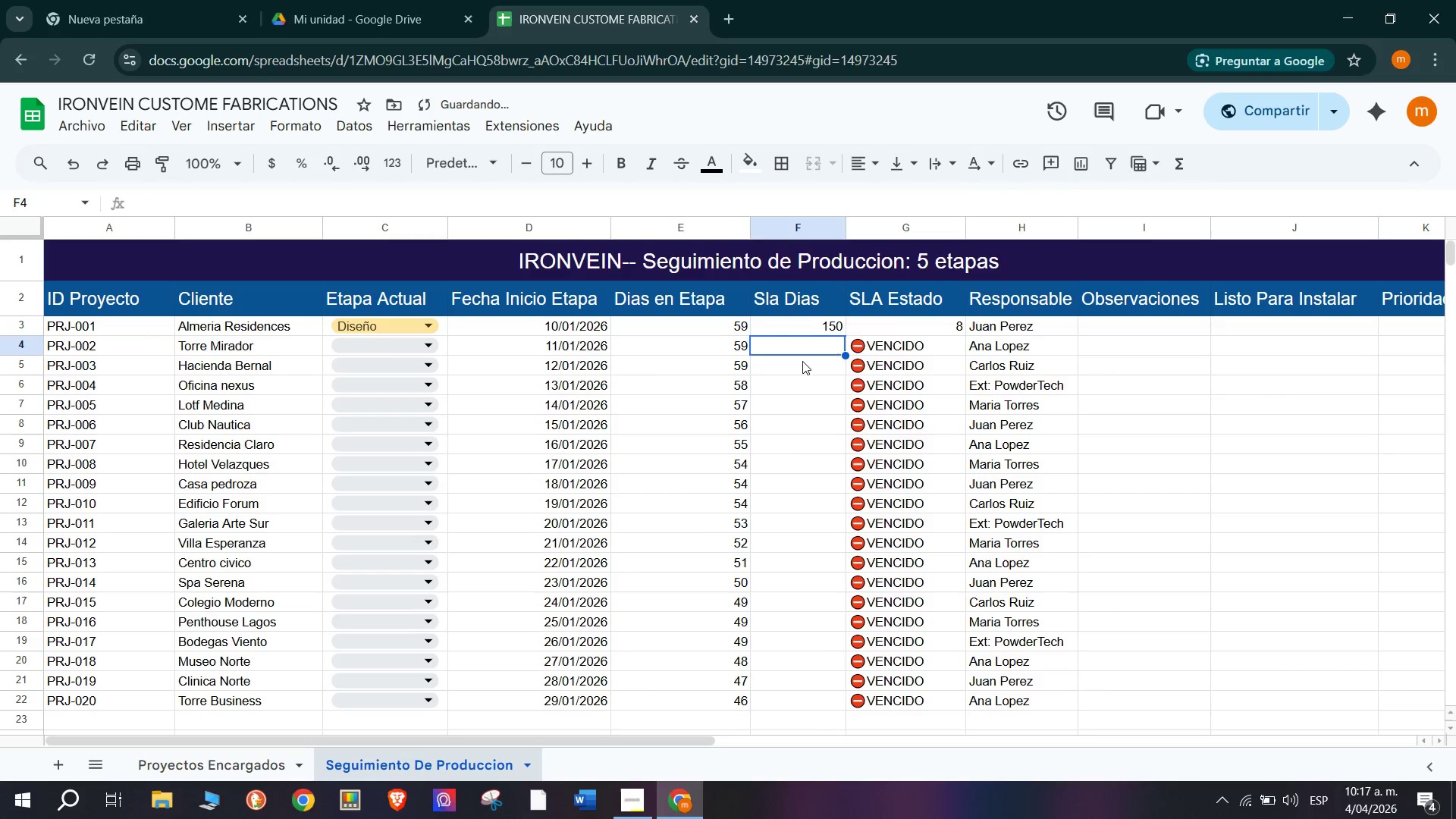 
type(20)
 